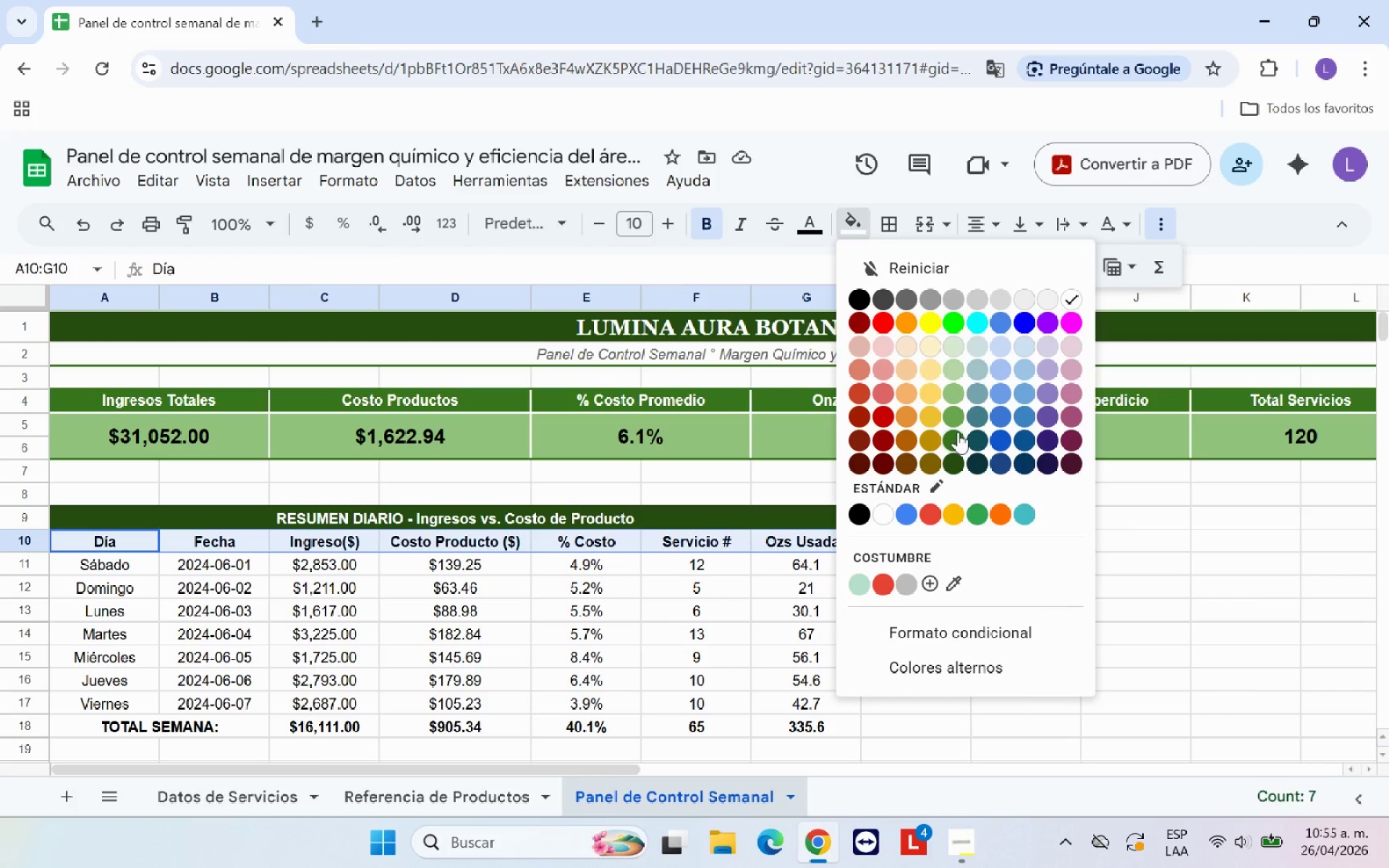 
left_click([956, 432])
 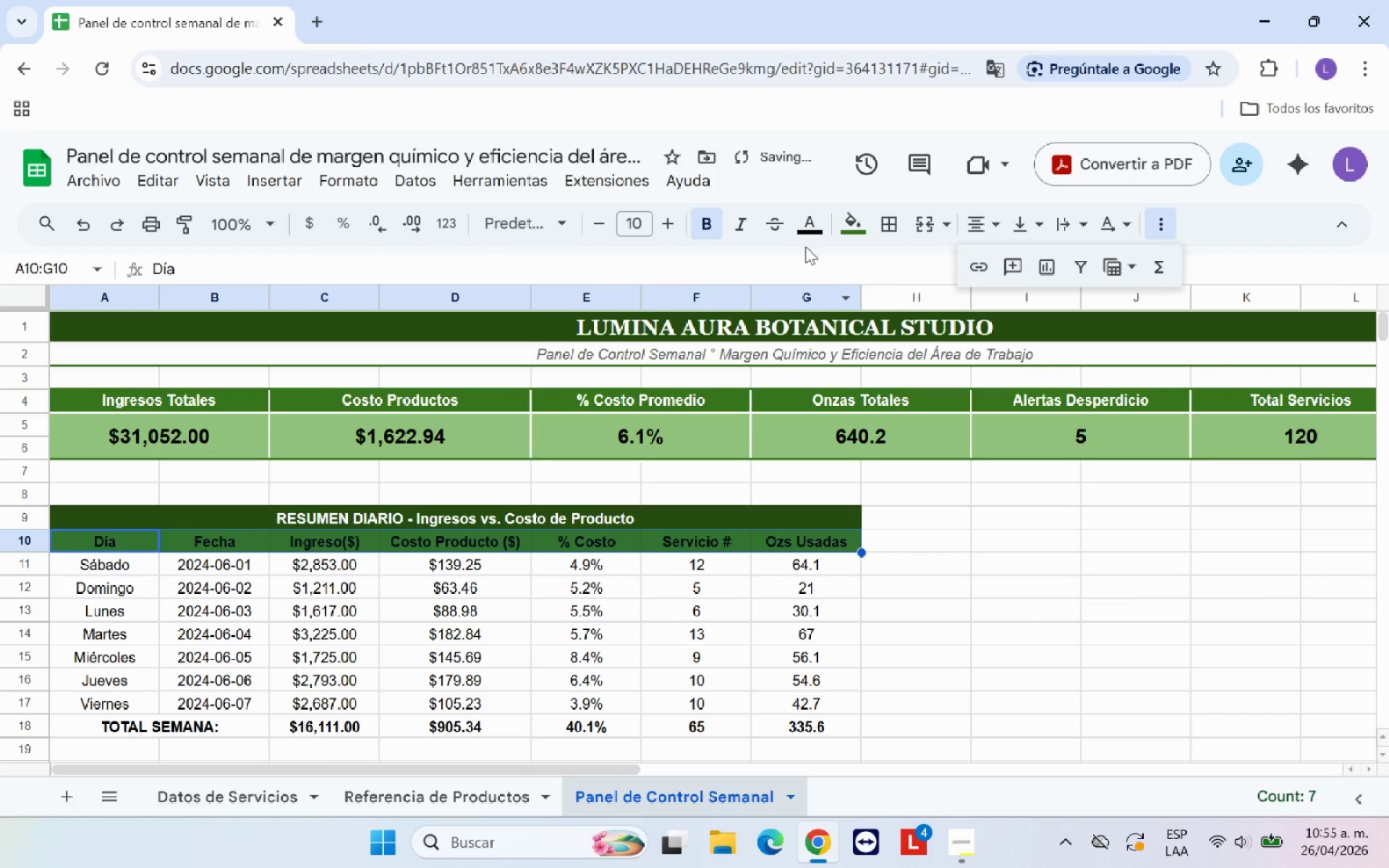 
left_click([818, 234])
 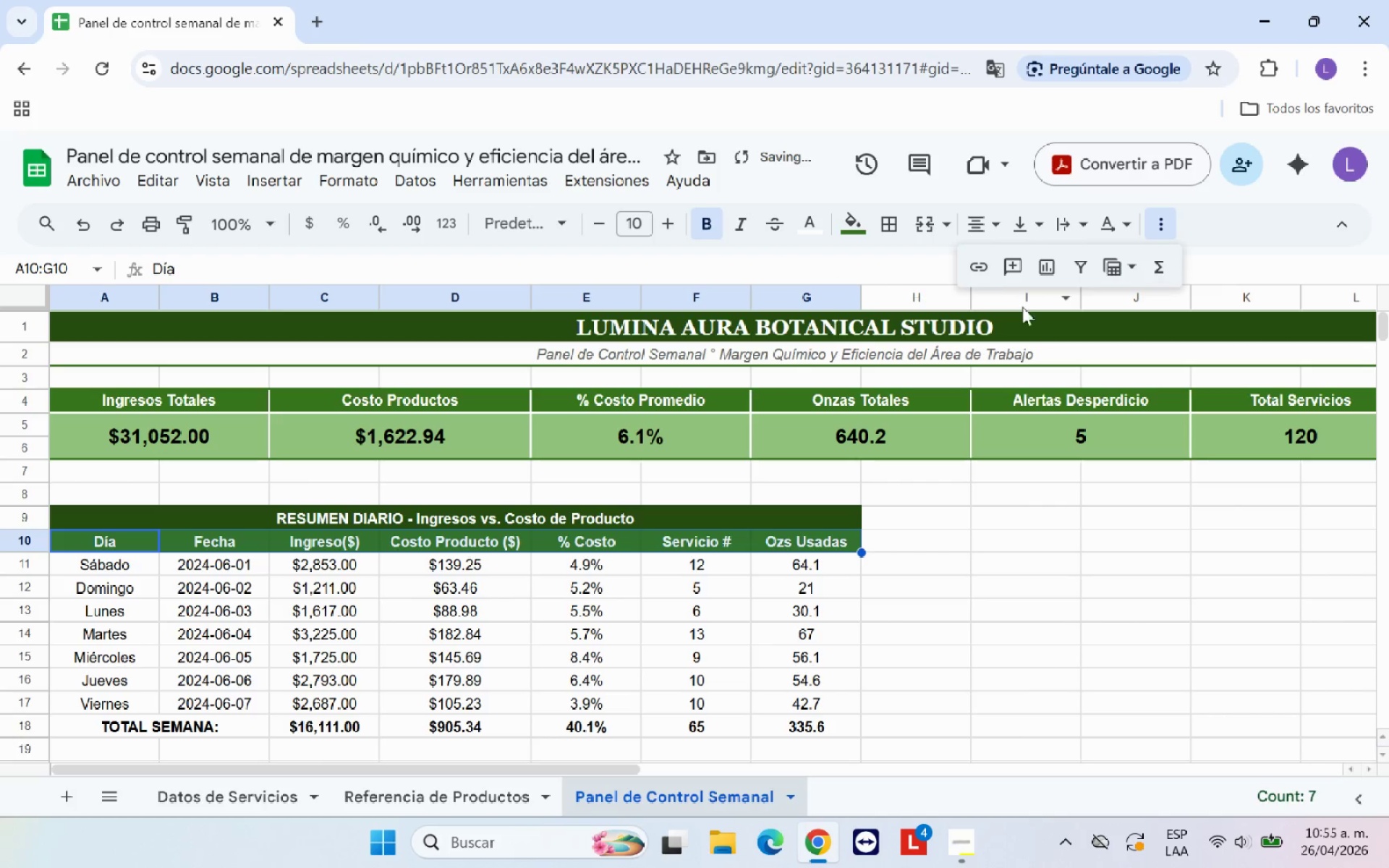 
double_click([1035, 524])
 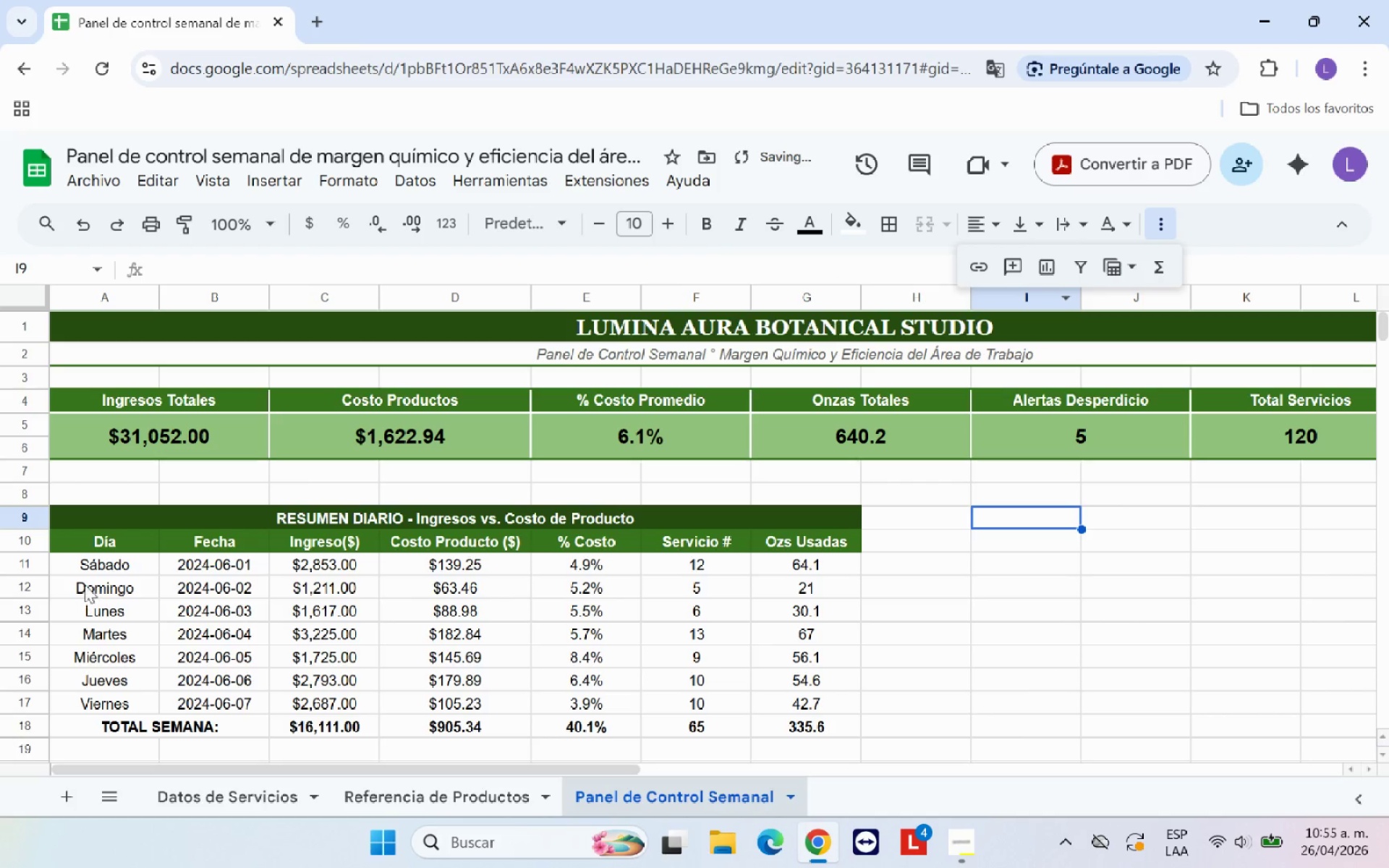 
left_click_drag(start_coordinate=[95, 575], to_coordinate=[817, 702])
 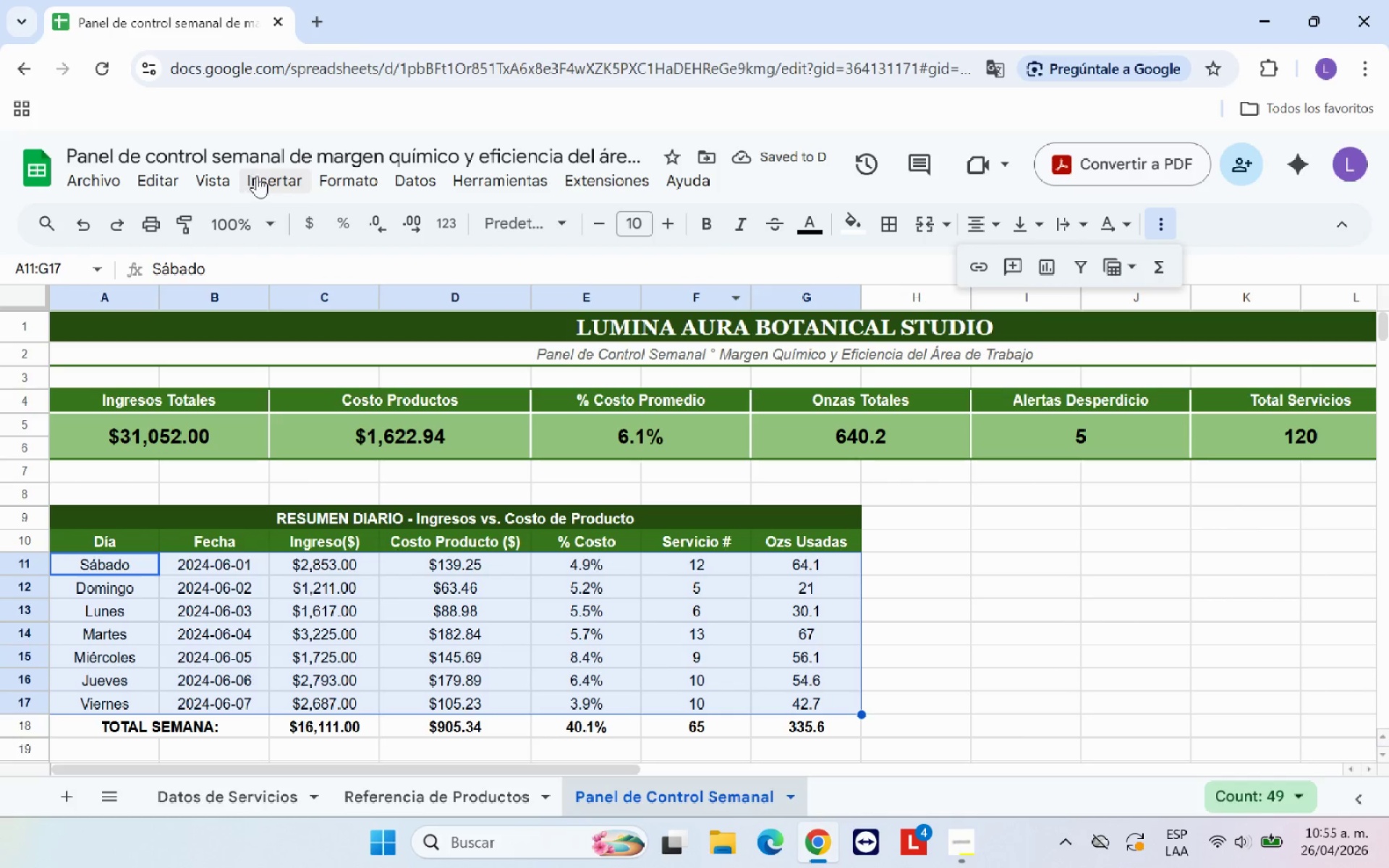 
left_click([368, 192])
 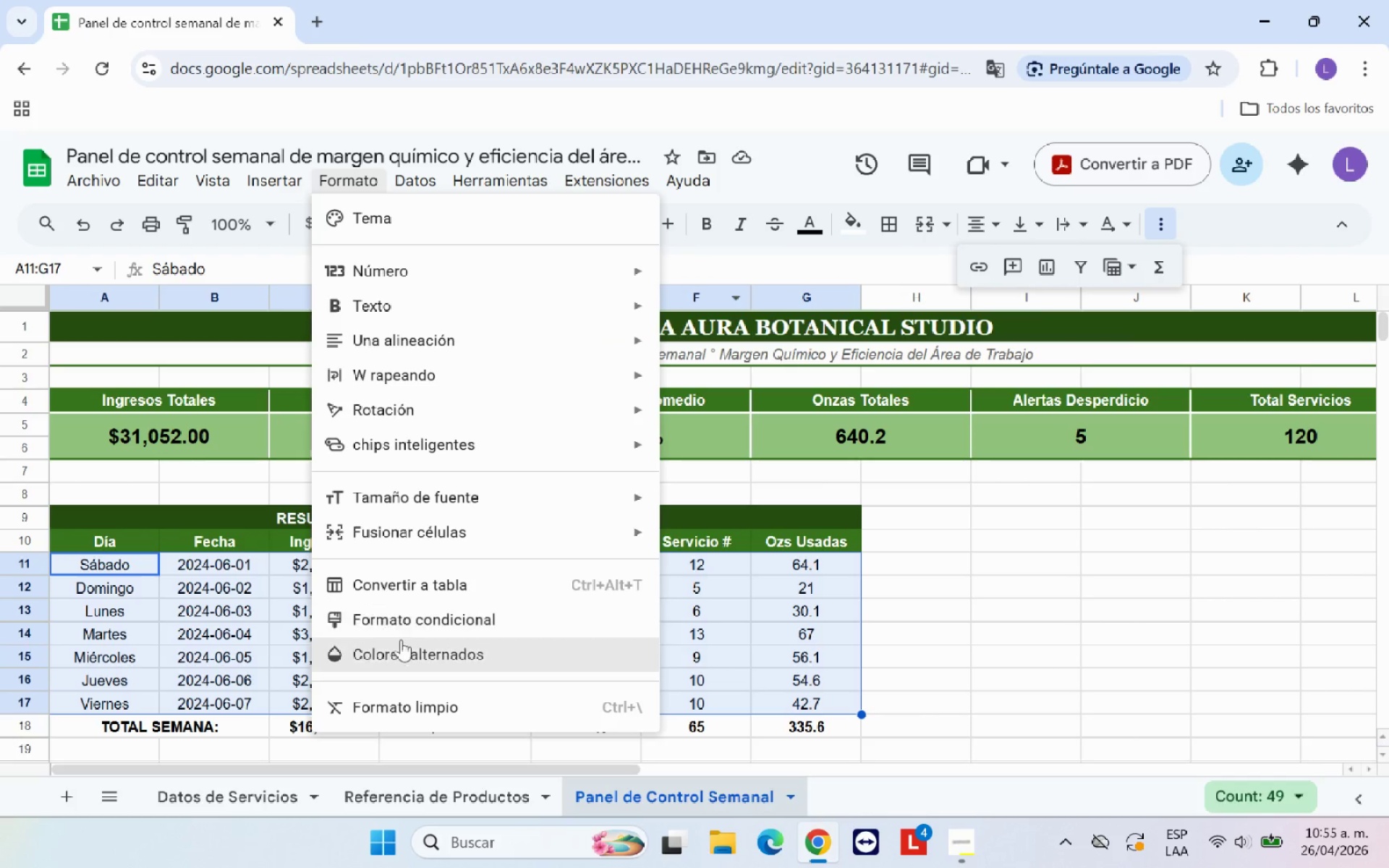 
left_click([407, 629])
 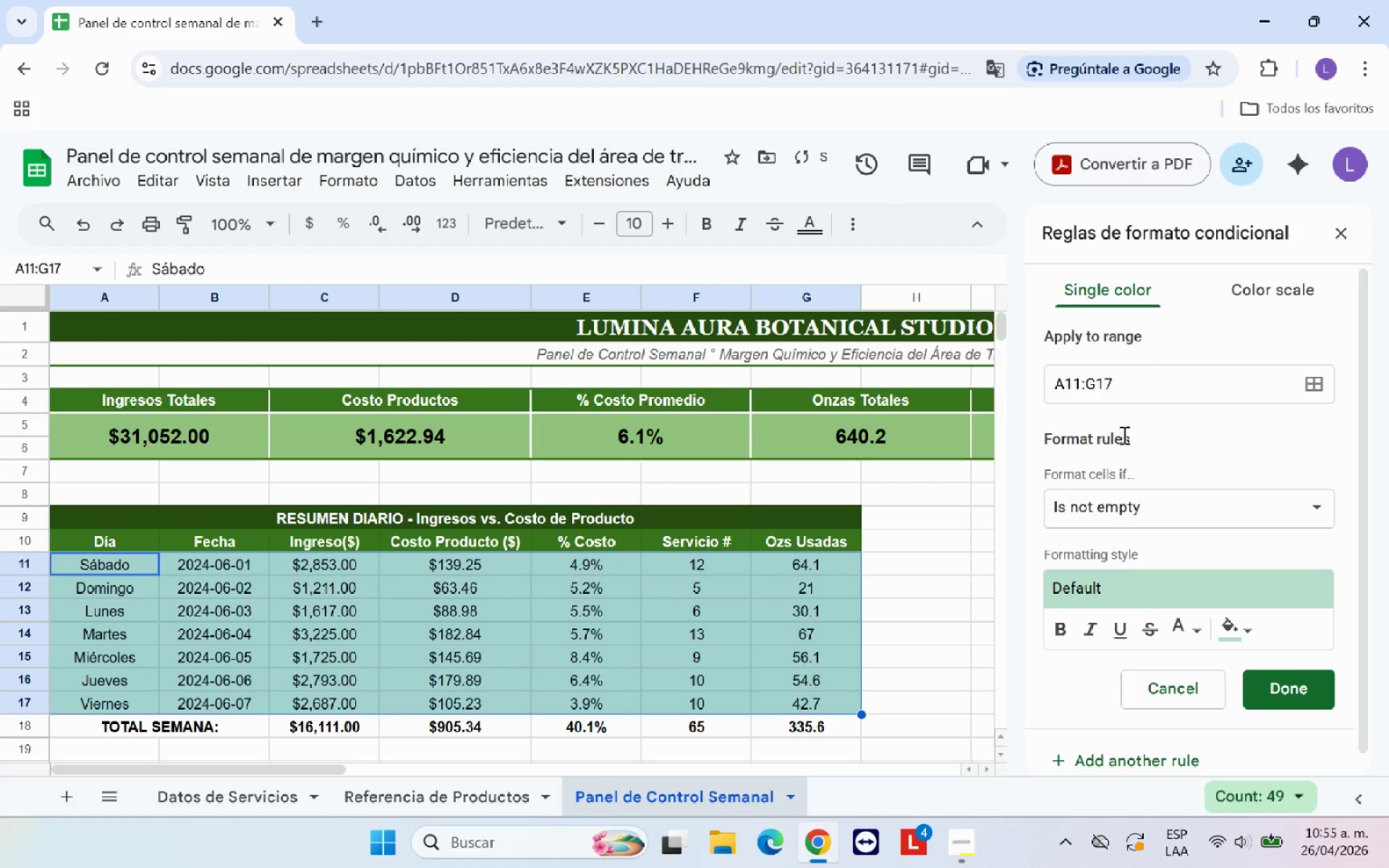 
left_click([1173, 686])
 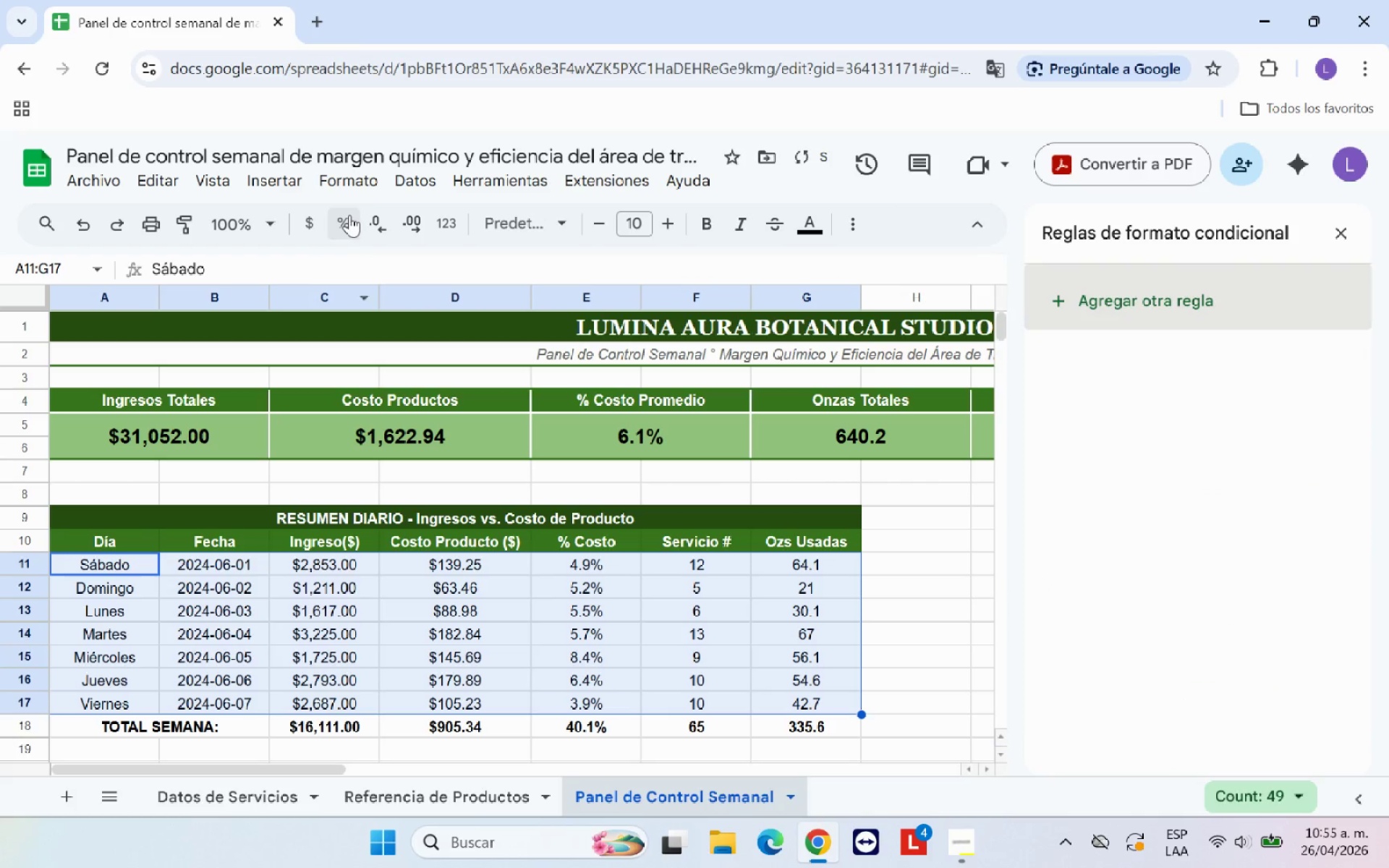 
left_click([347, 182])
 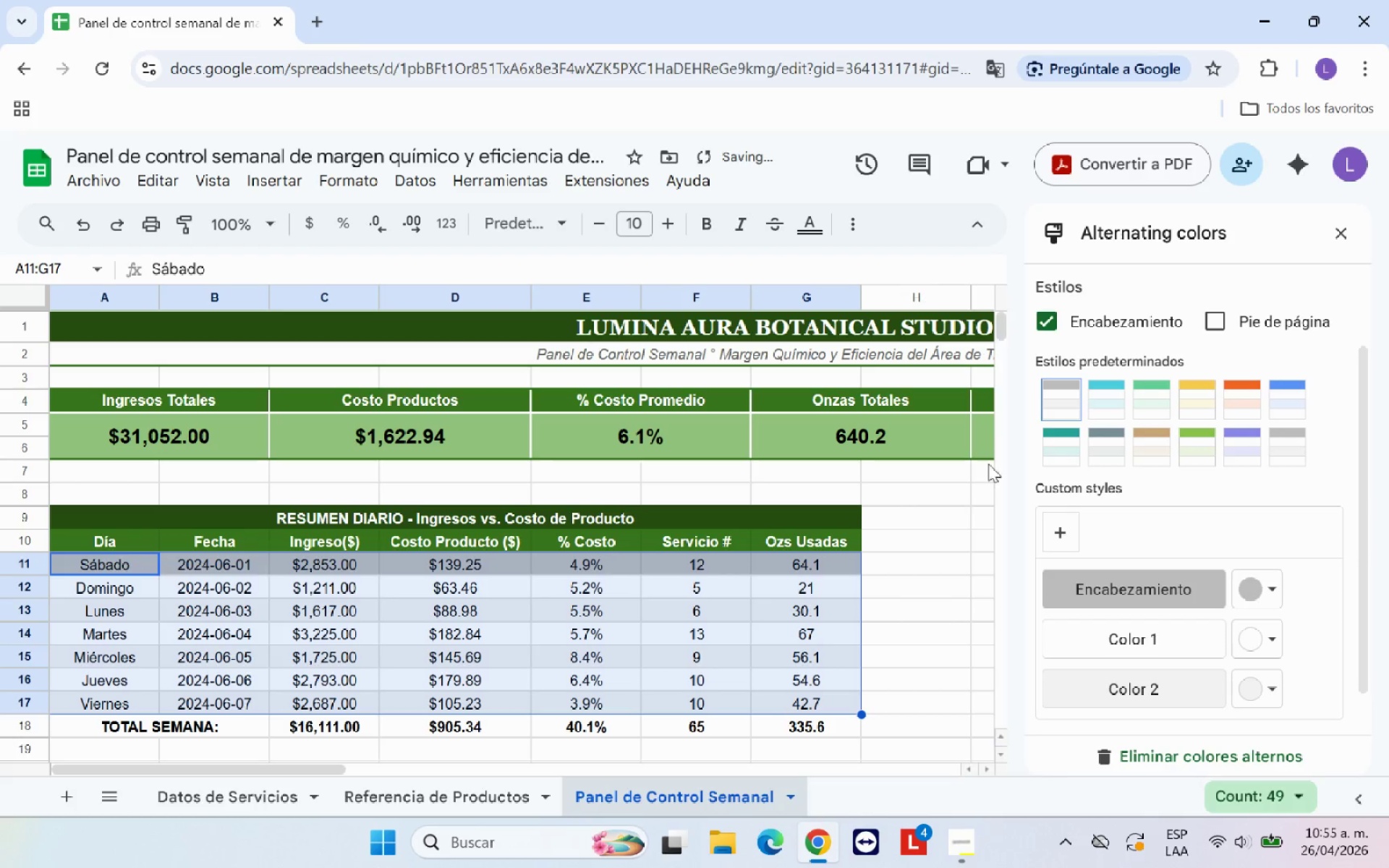 
left_click([1047, 320])
 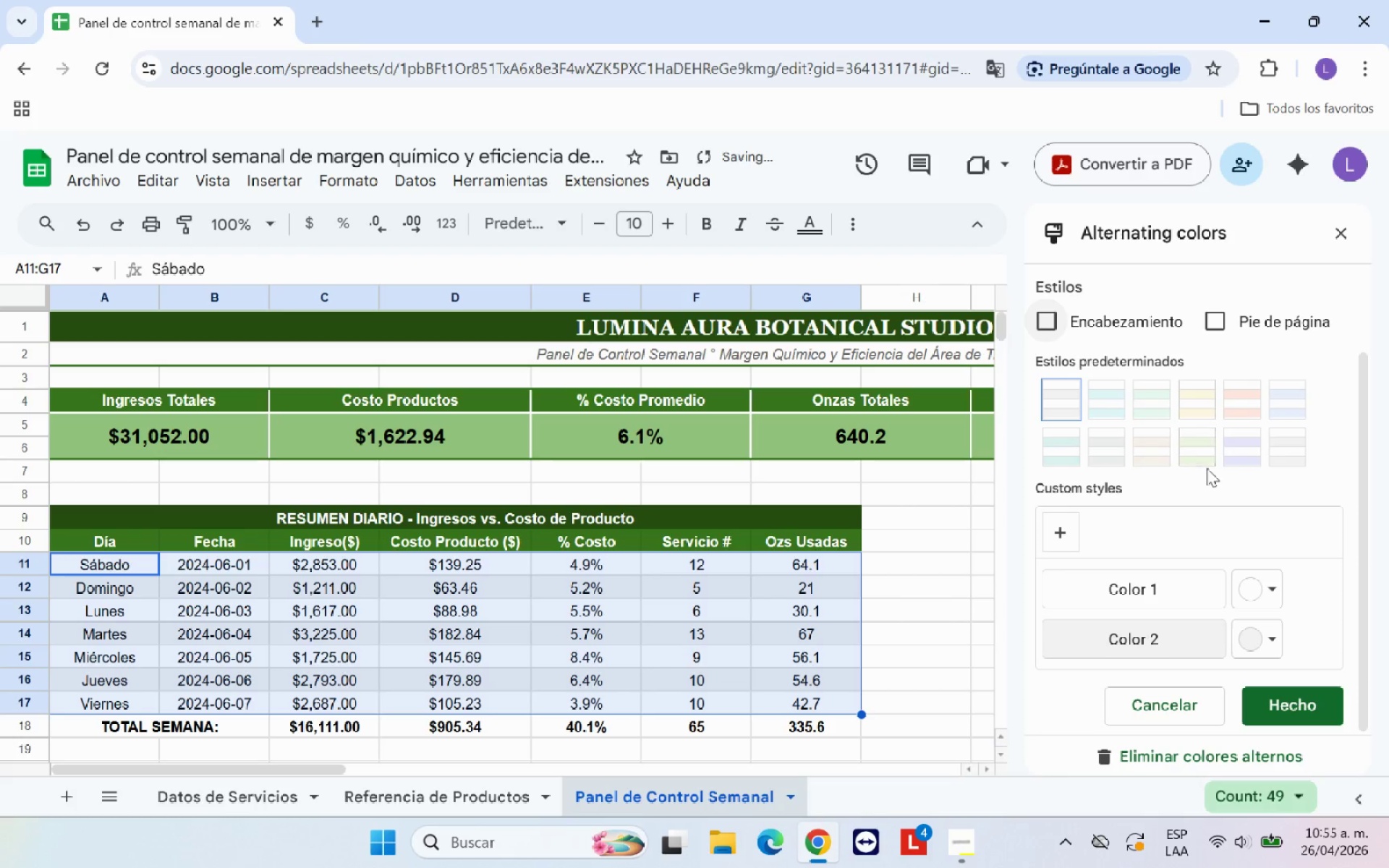 
left_click([1197, 454])
 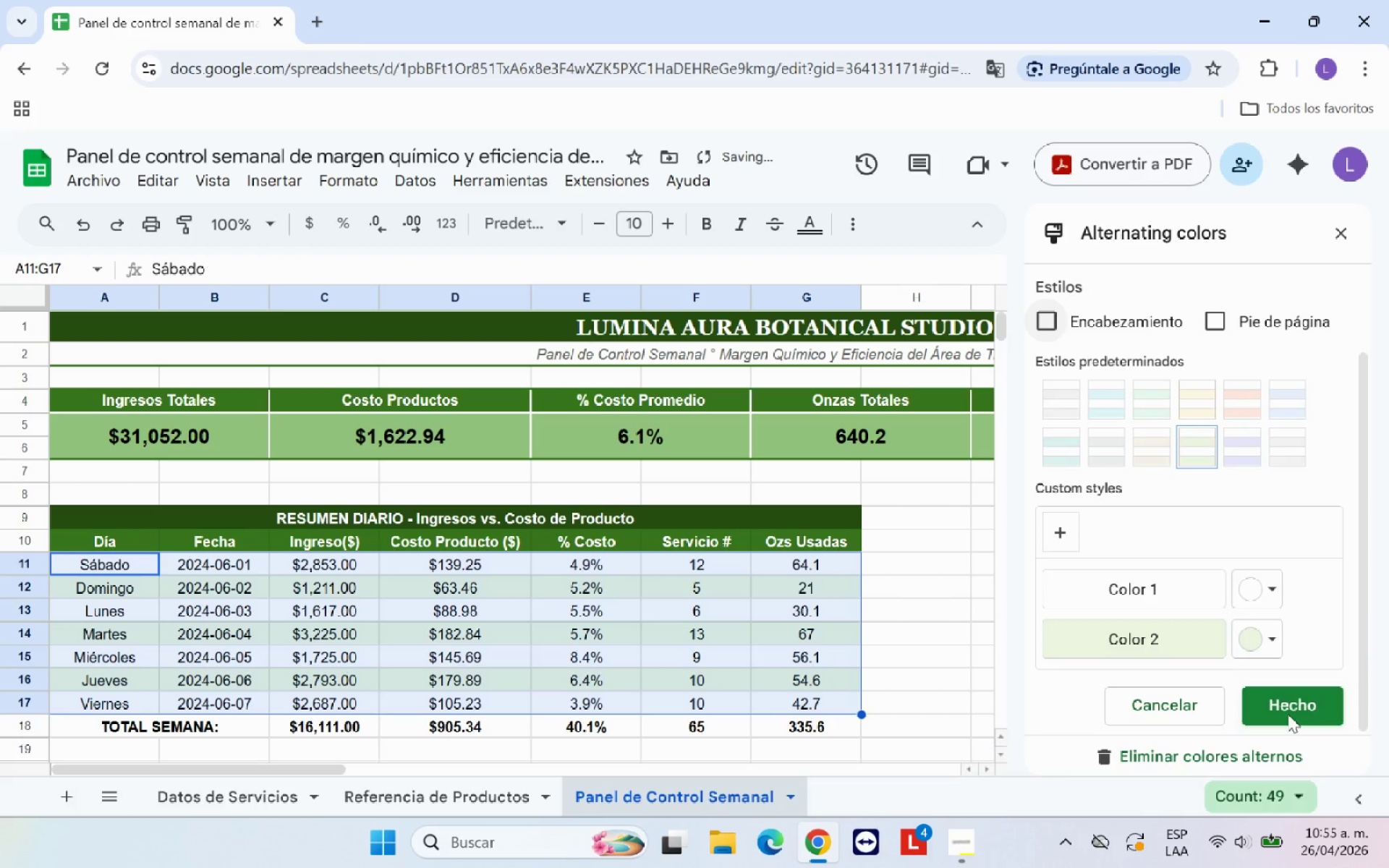 
left_click([1288, 714])
 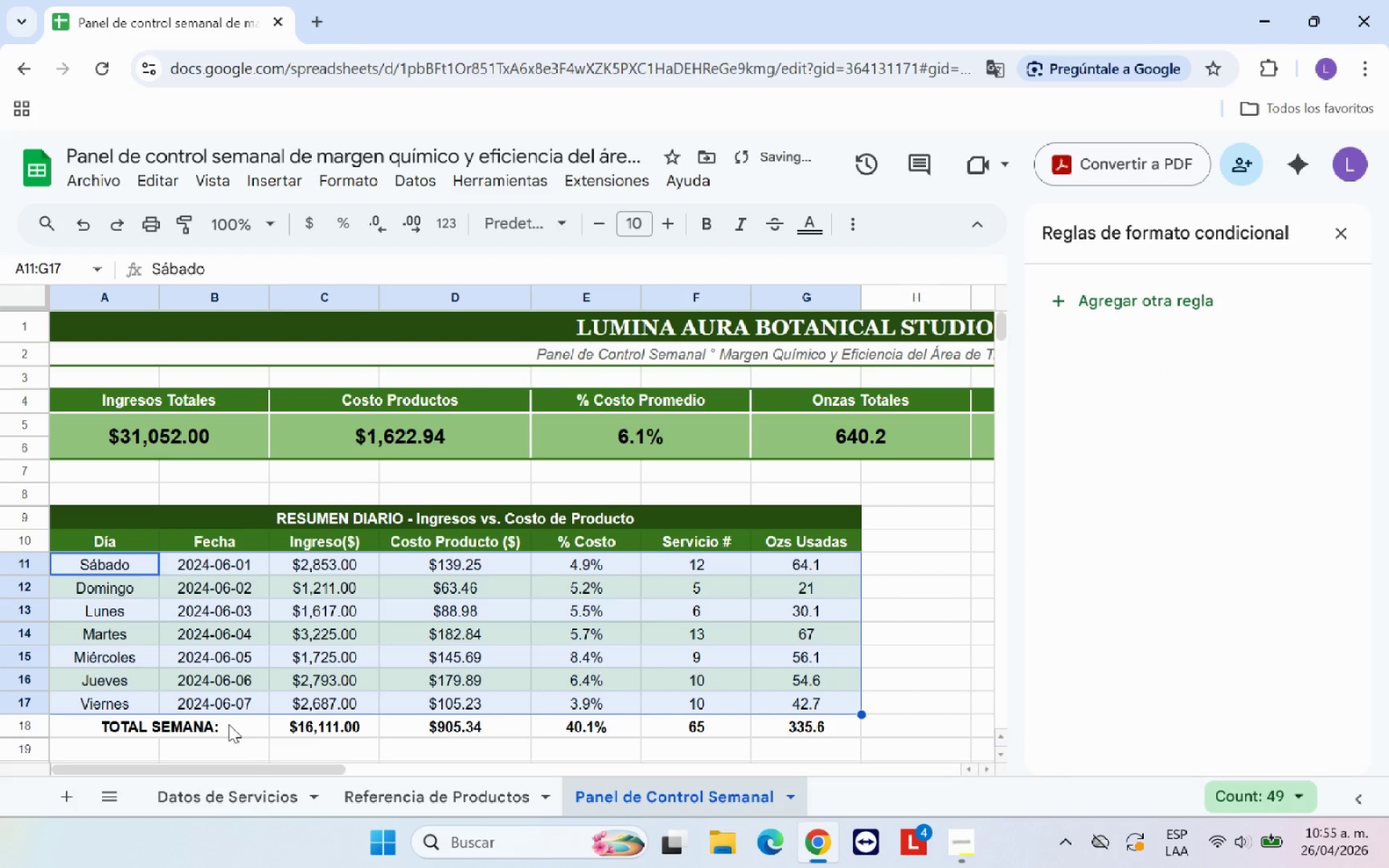 
left_click([187, 724])
 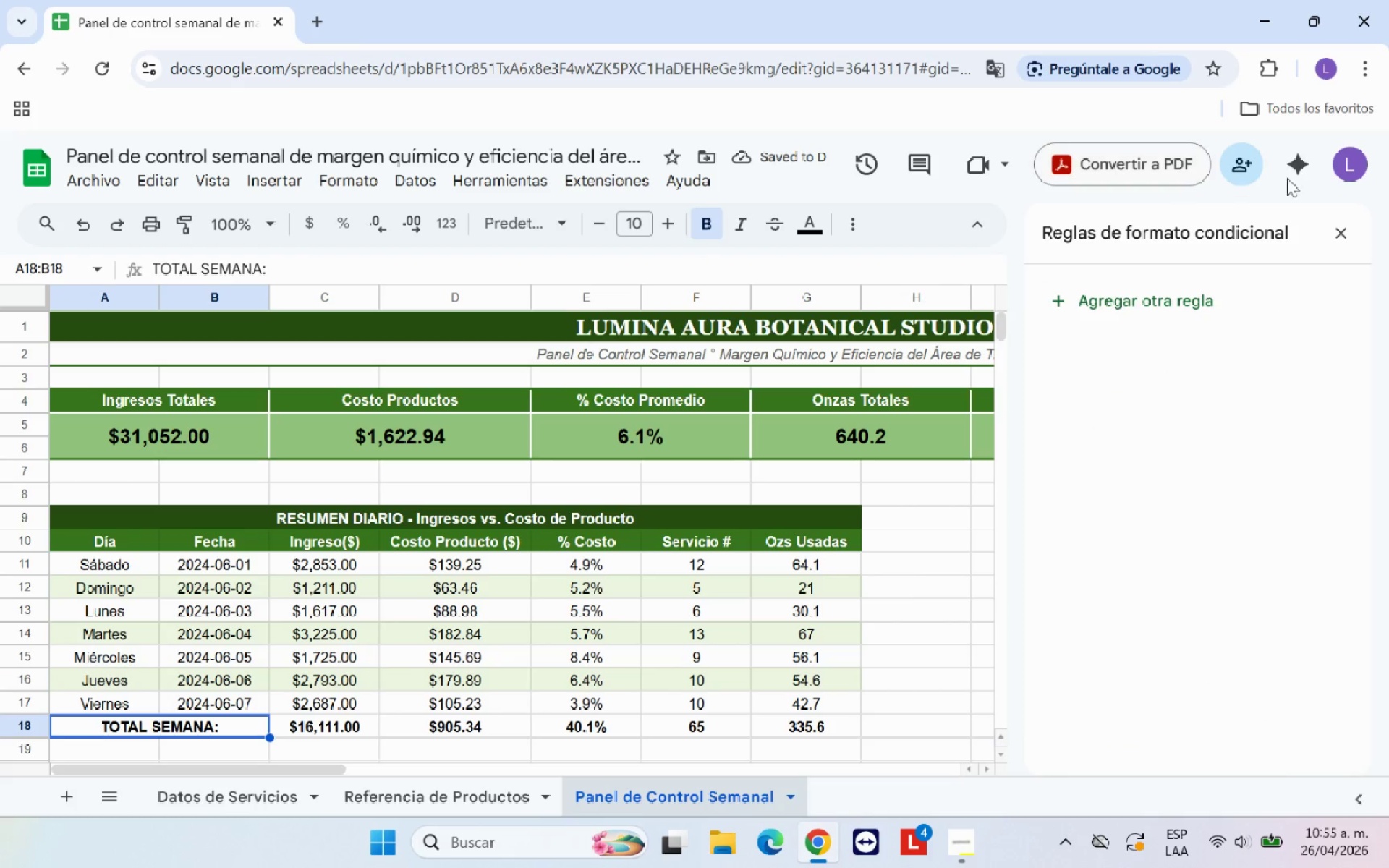 
left_click([1335, 223])
 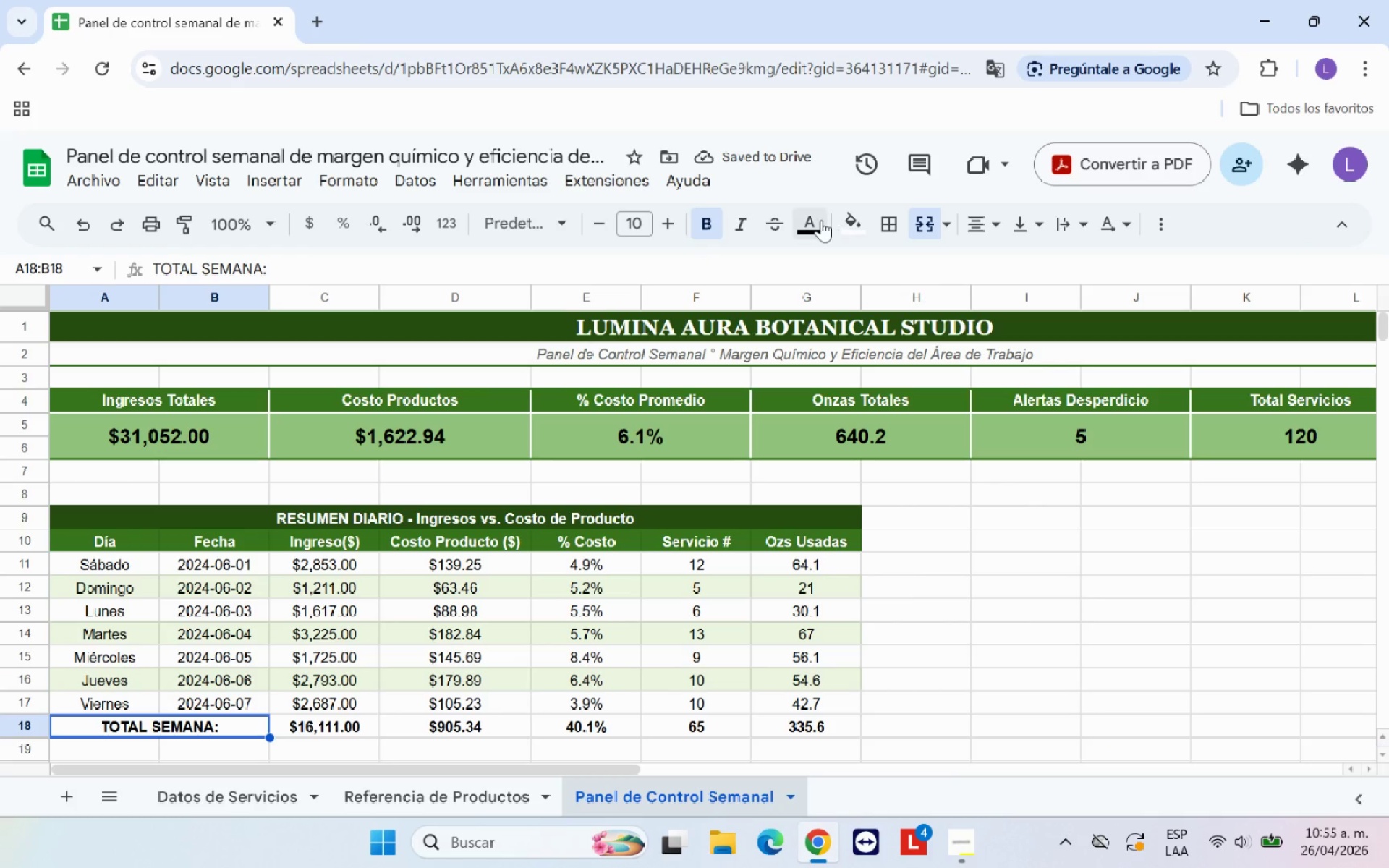 
left_click([846, 220])
 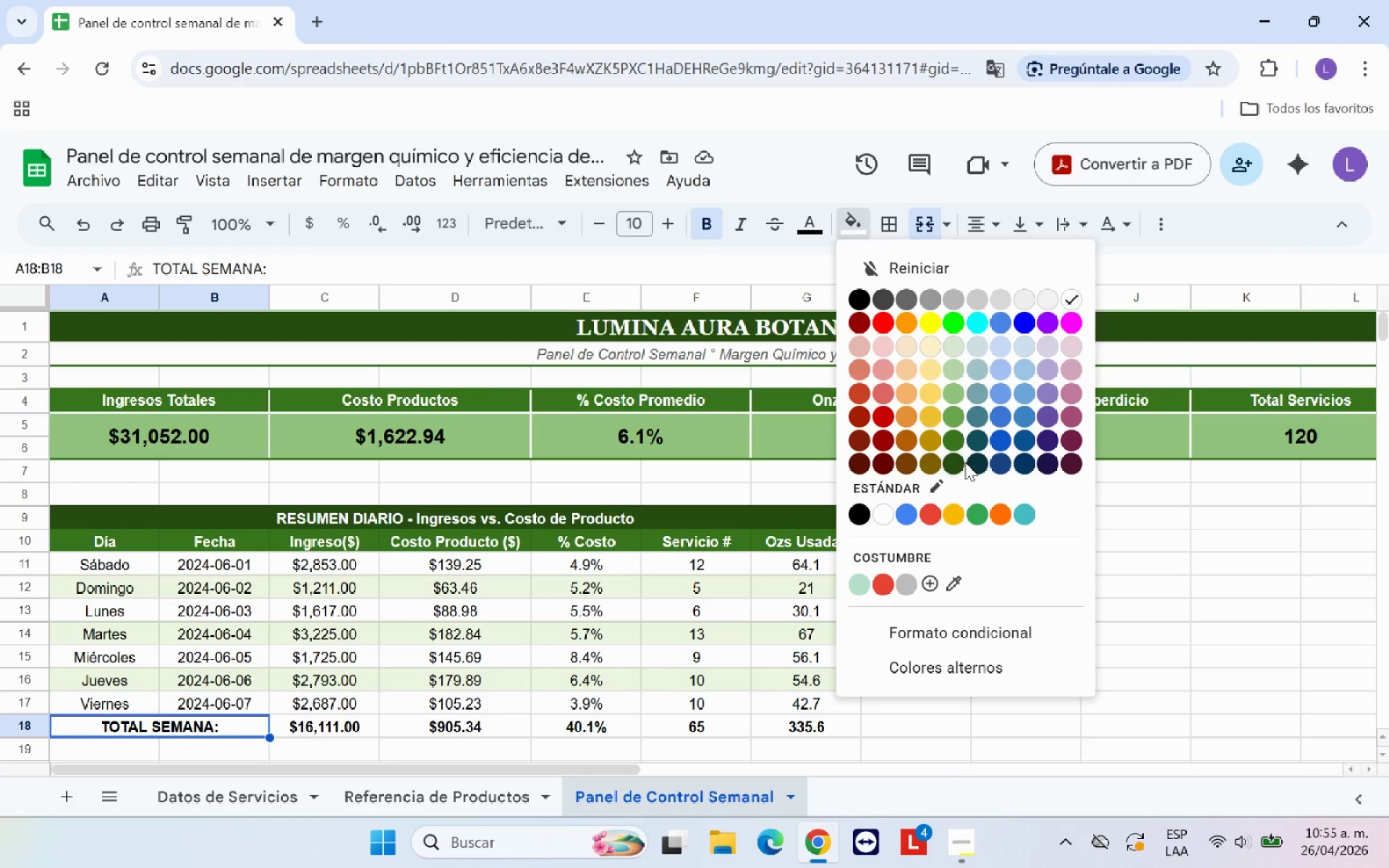 
left_click([958, 461])
 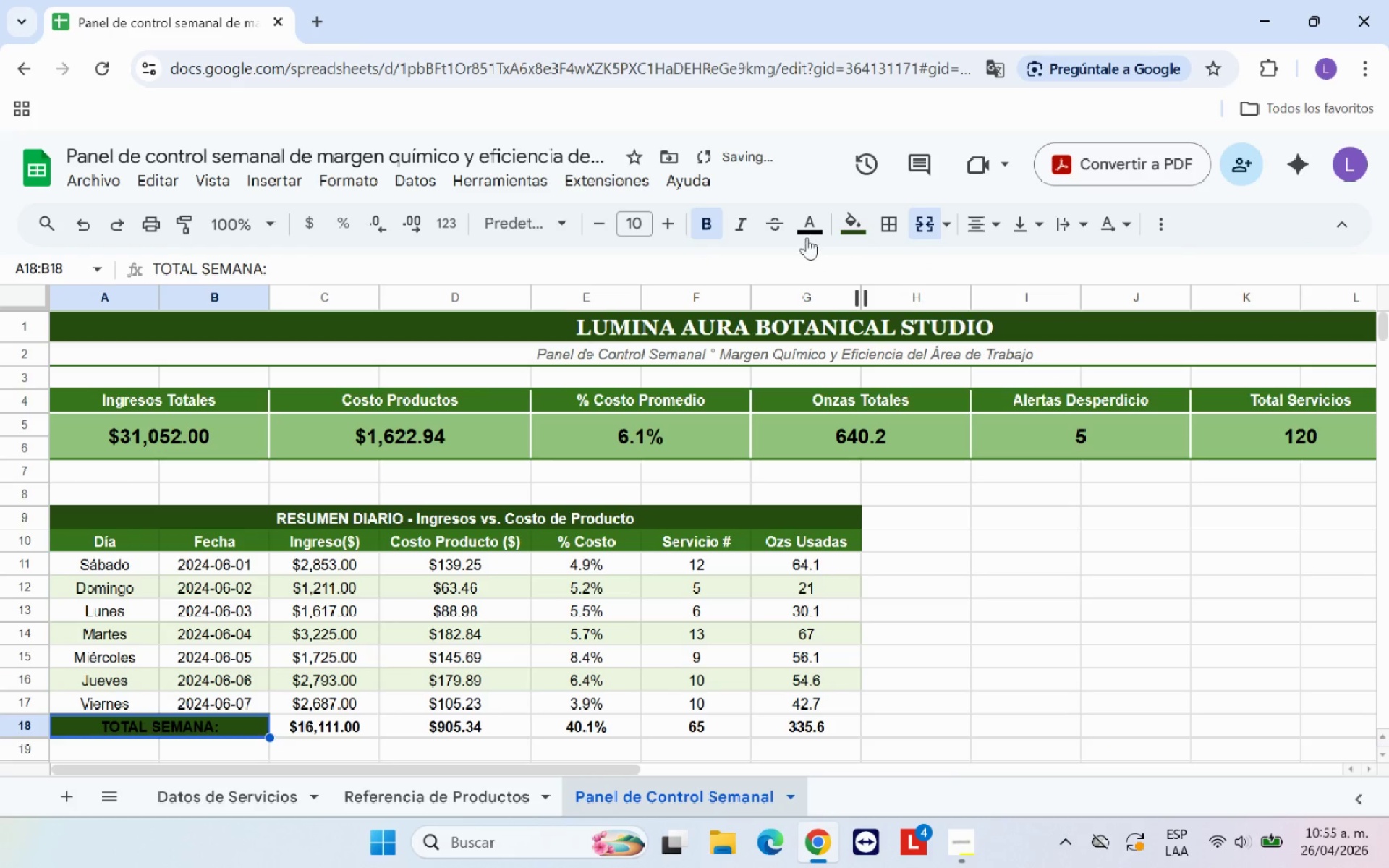 
left_click([805, 226])
 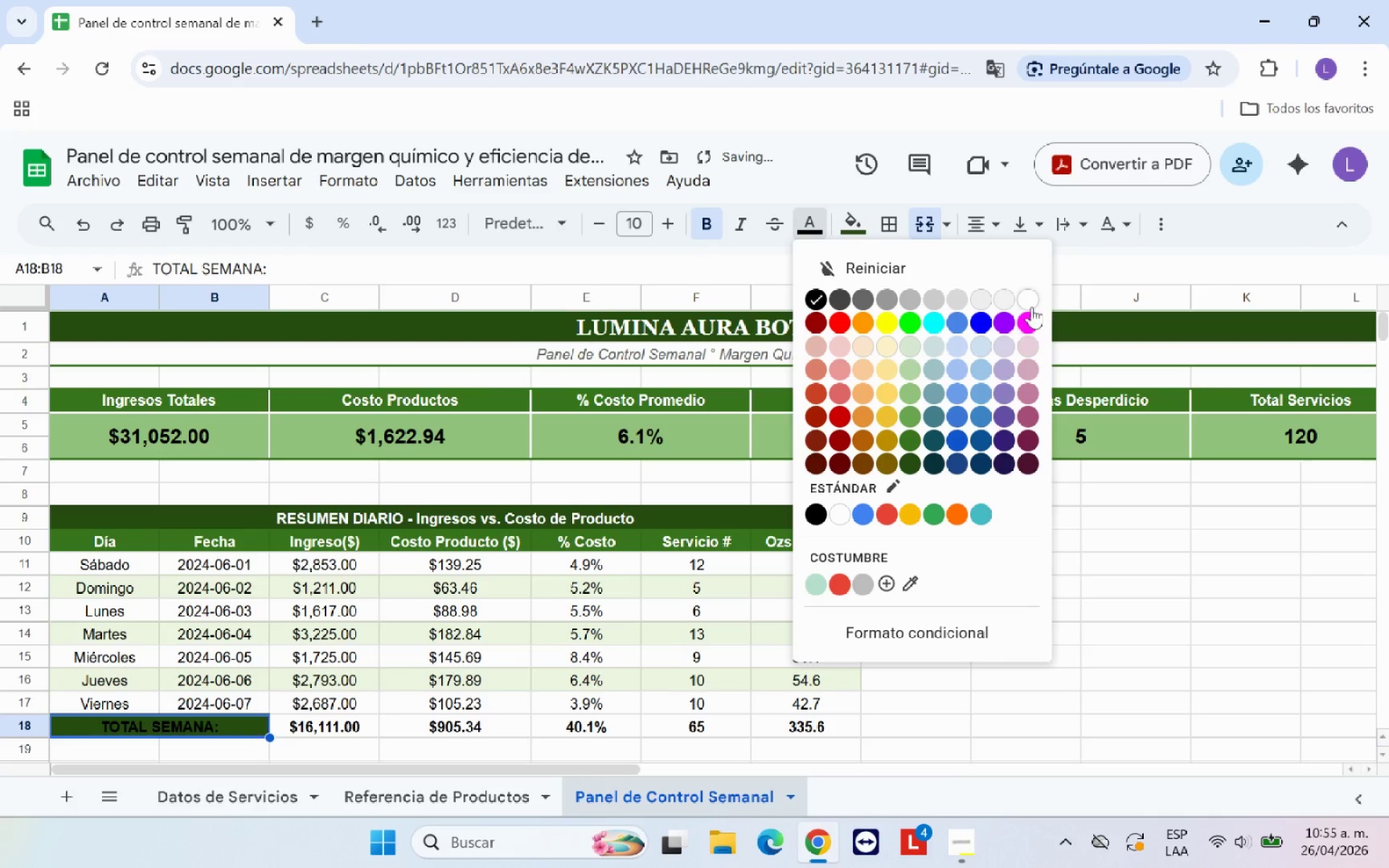 
left_click([1032, 299])
 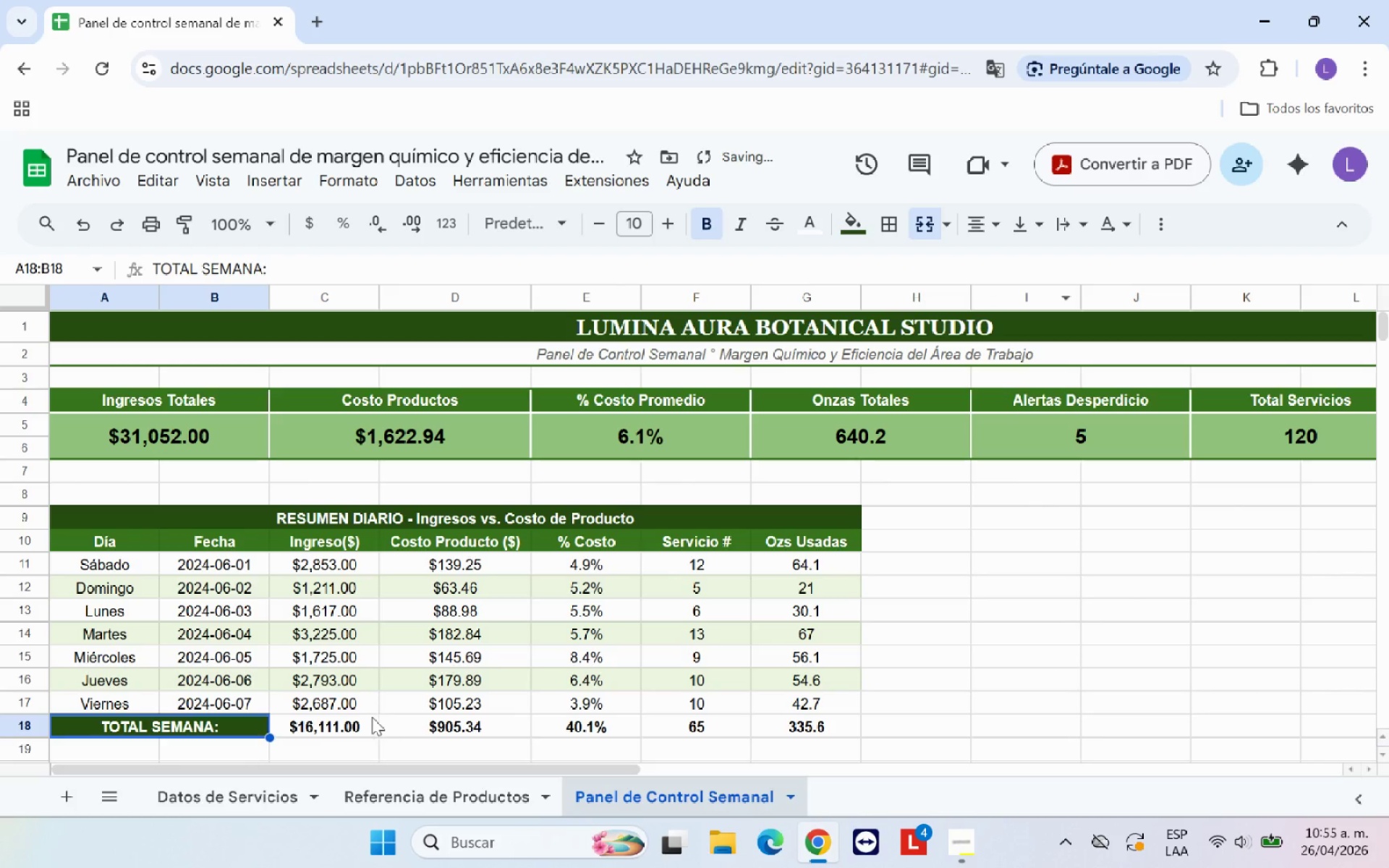 
left_click_drag(start_coordinate=[352, 723], to_coordinate=[821, 716])
 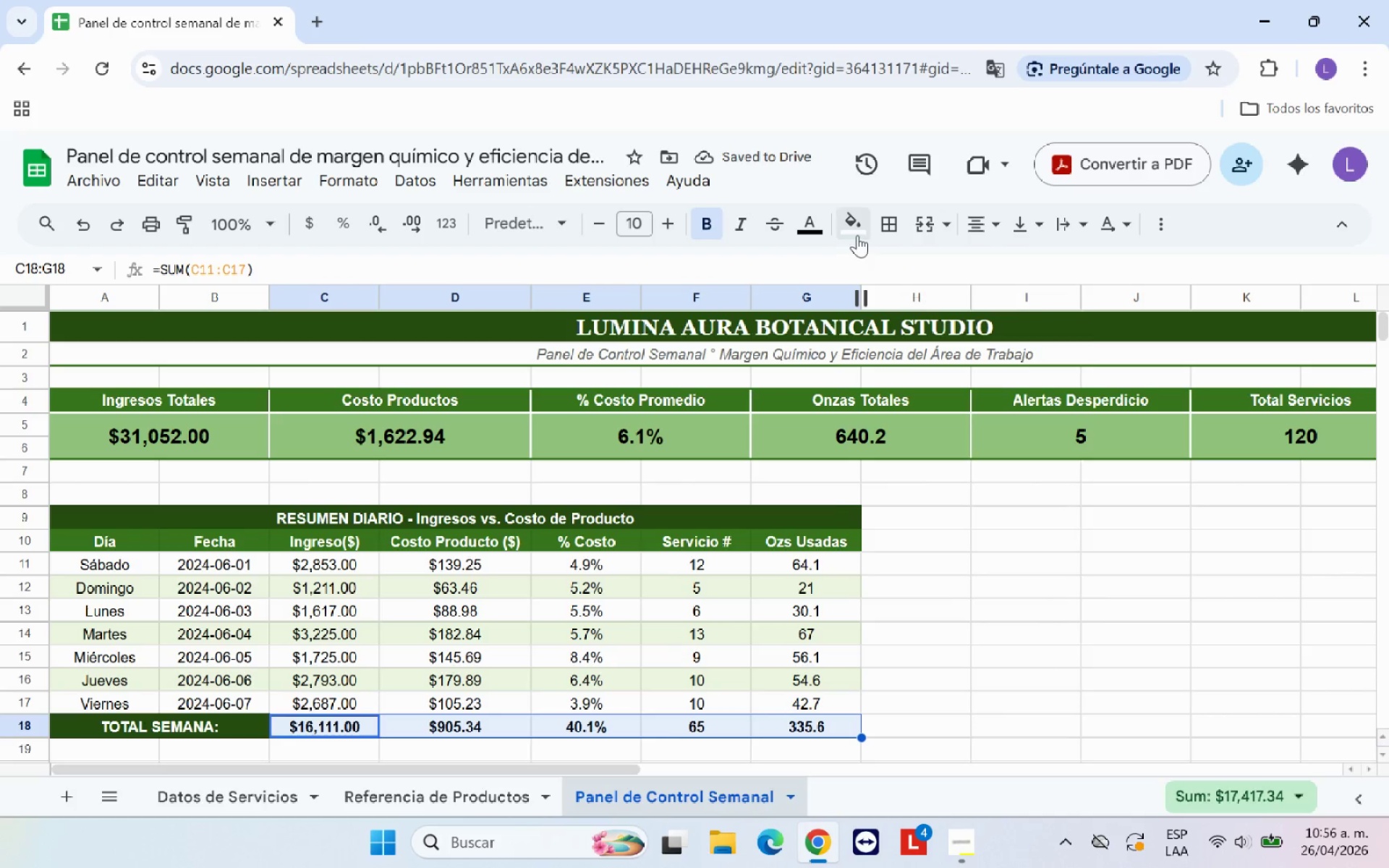 
left_click([856, 232])
 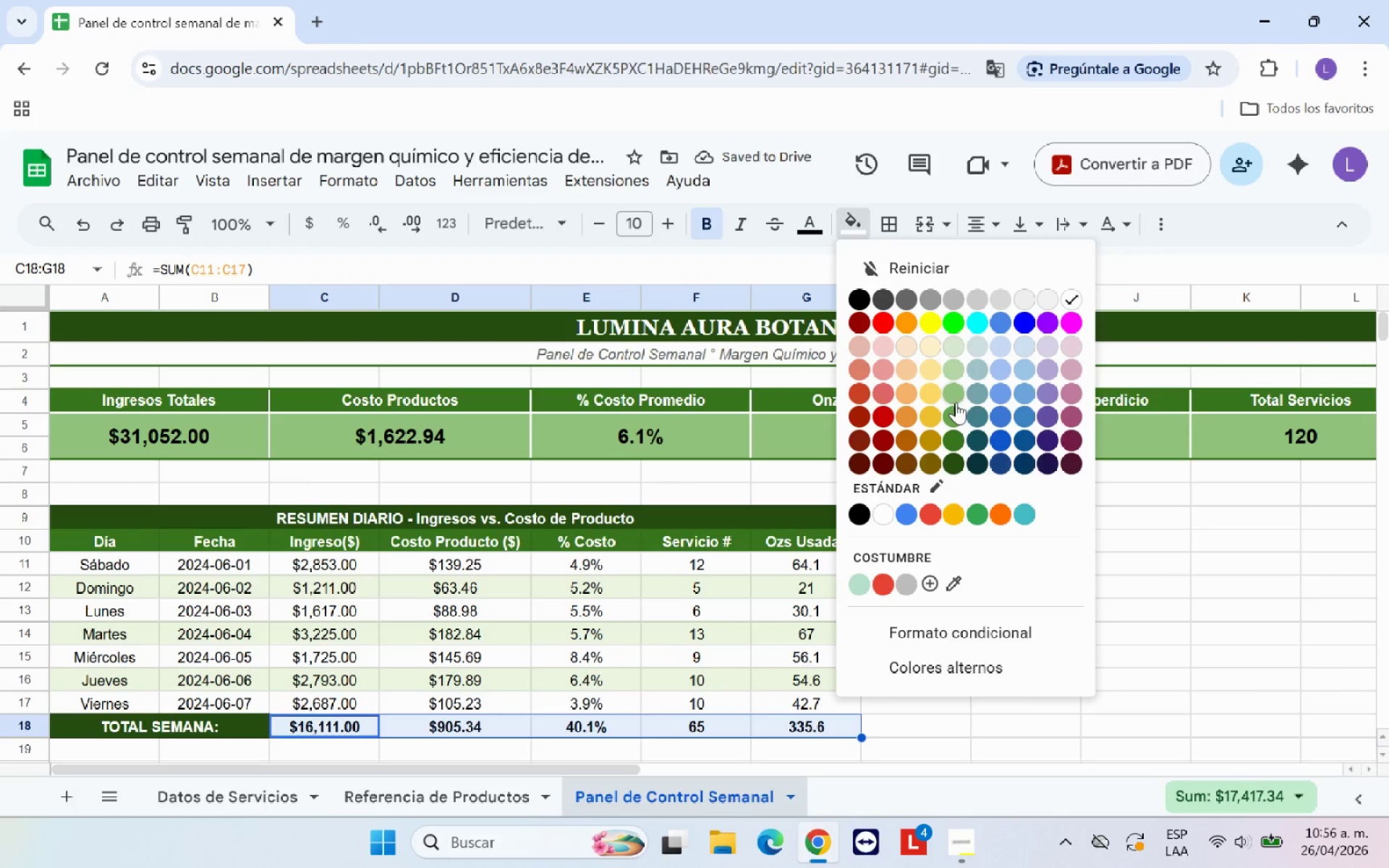 
left_click([956, 398])
 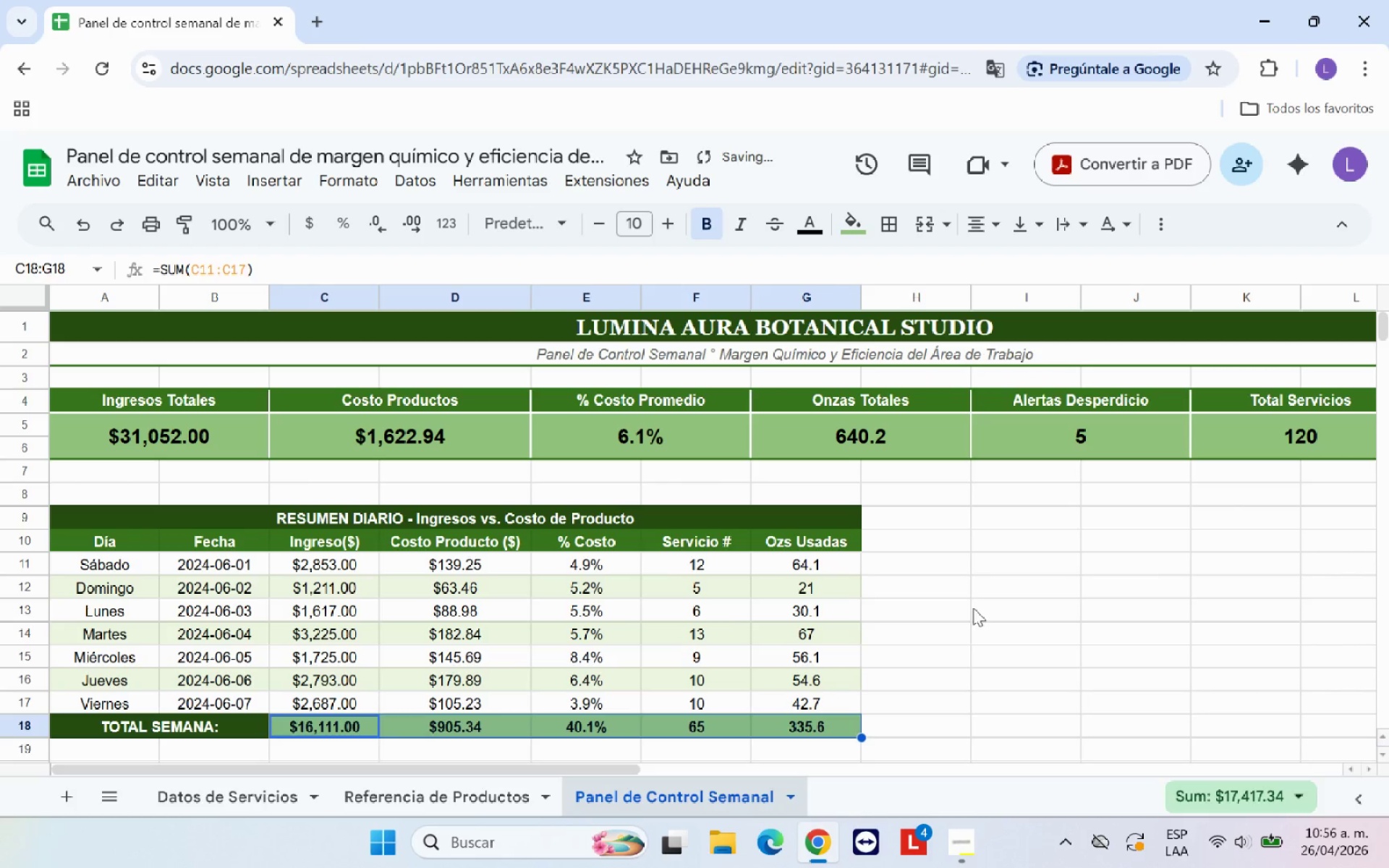 
left_click([969, 611])
 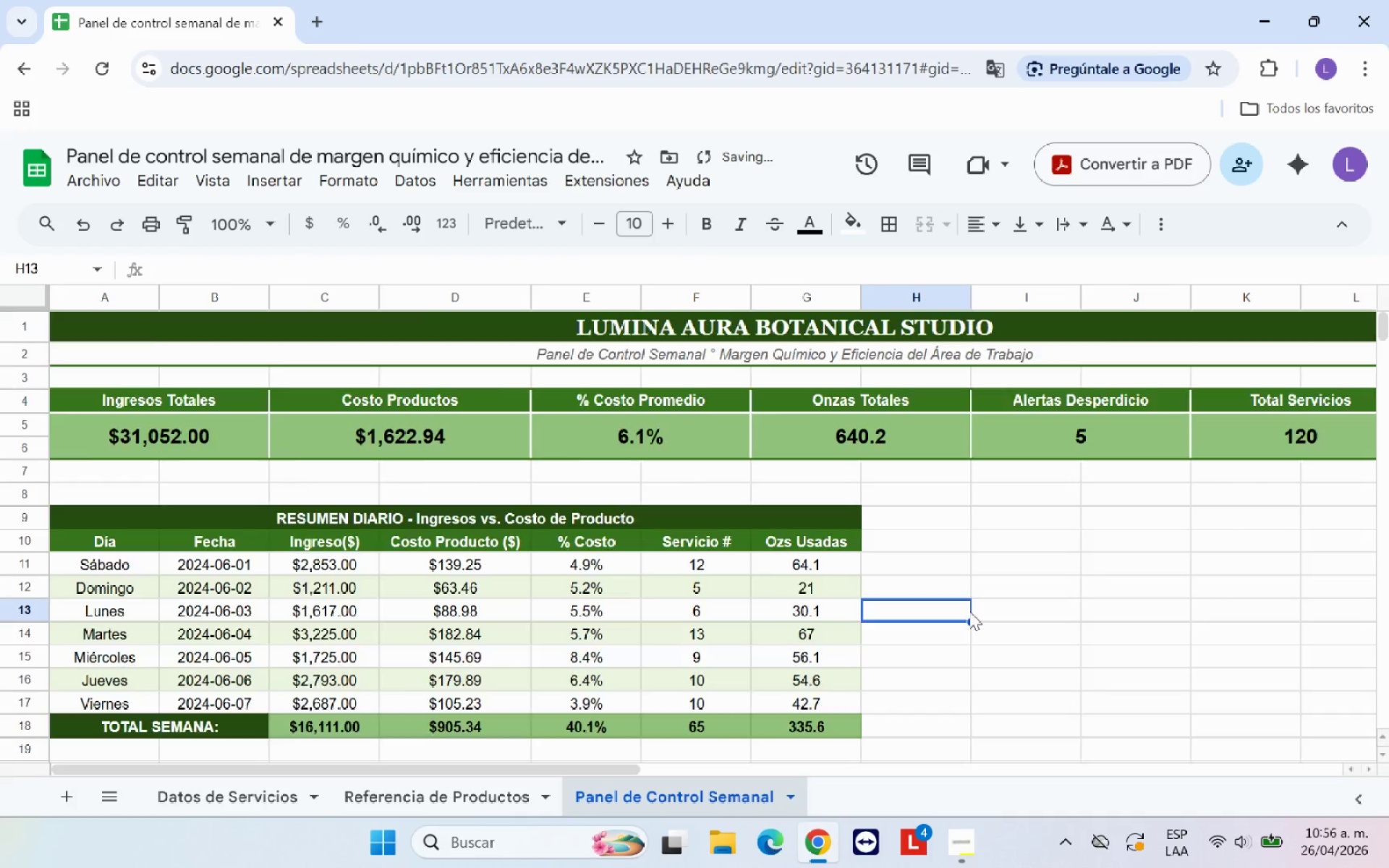 
scroll: coordinate [969, 611], scroll_direction: down, amount: 2.0
 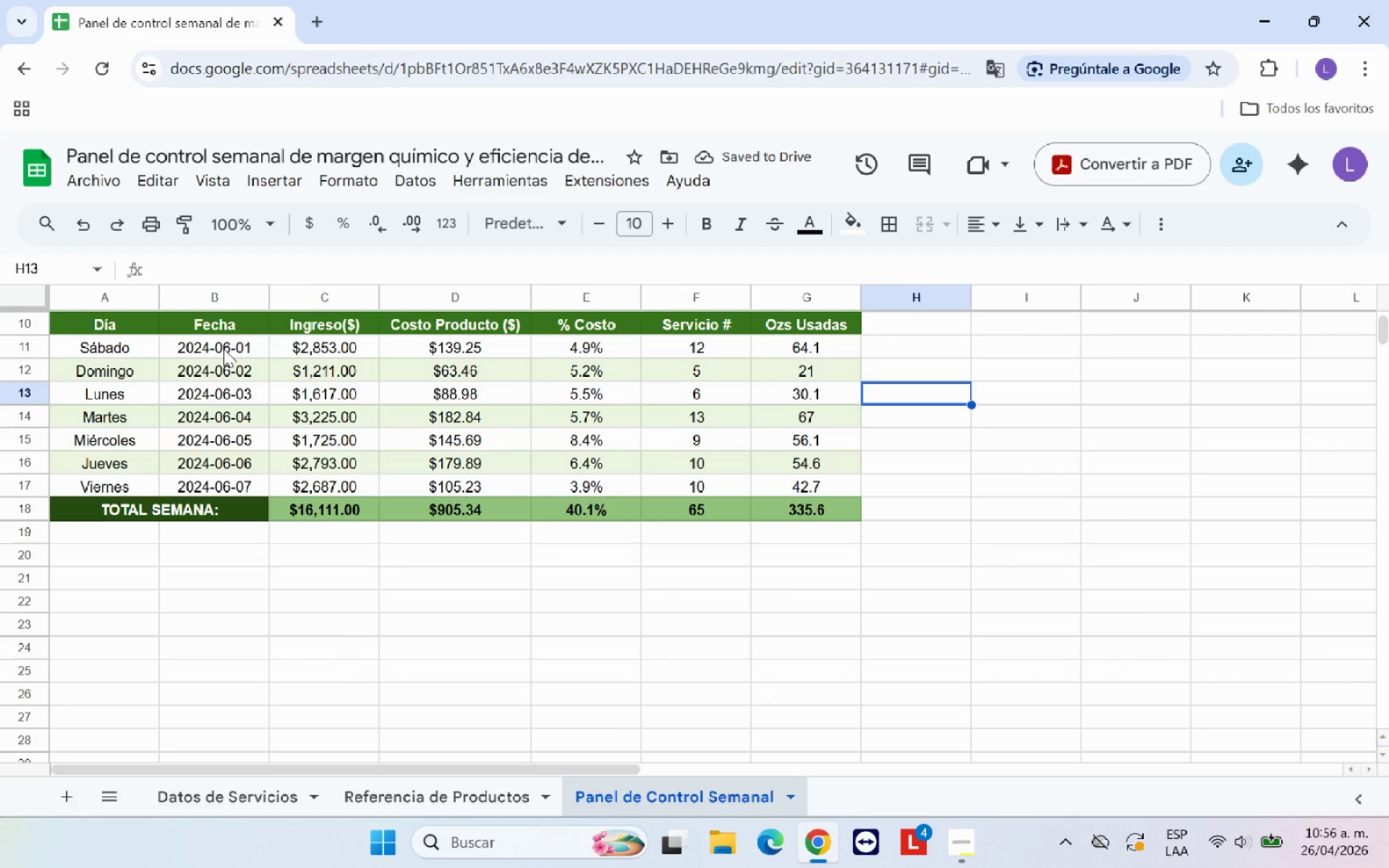 
scroll: coordinate [284, 365], scroll_direction: up, amount: 2.0
 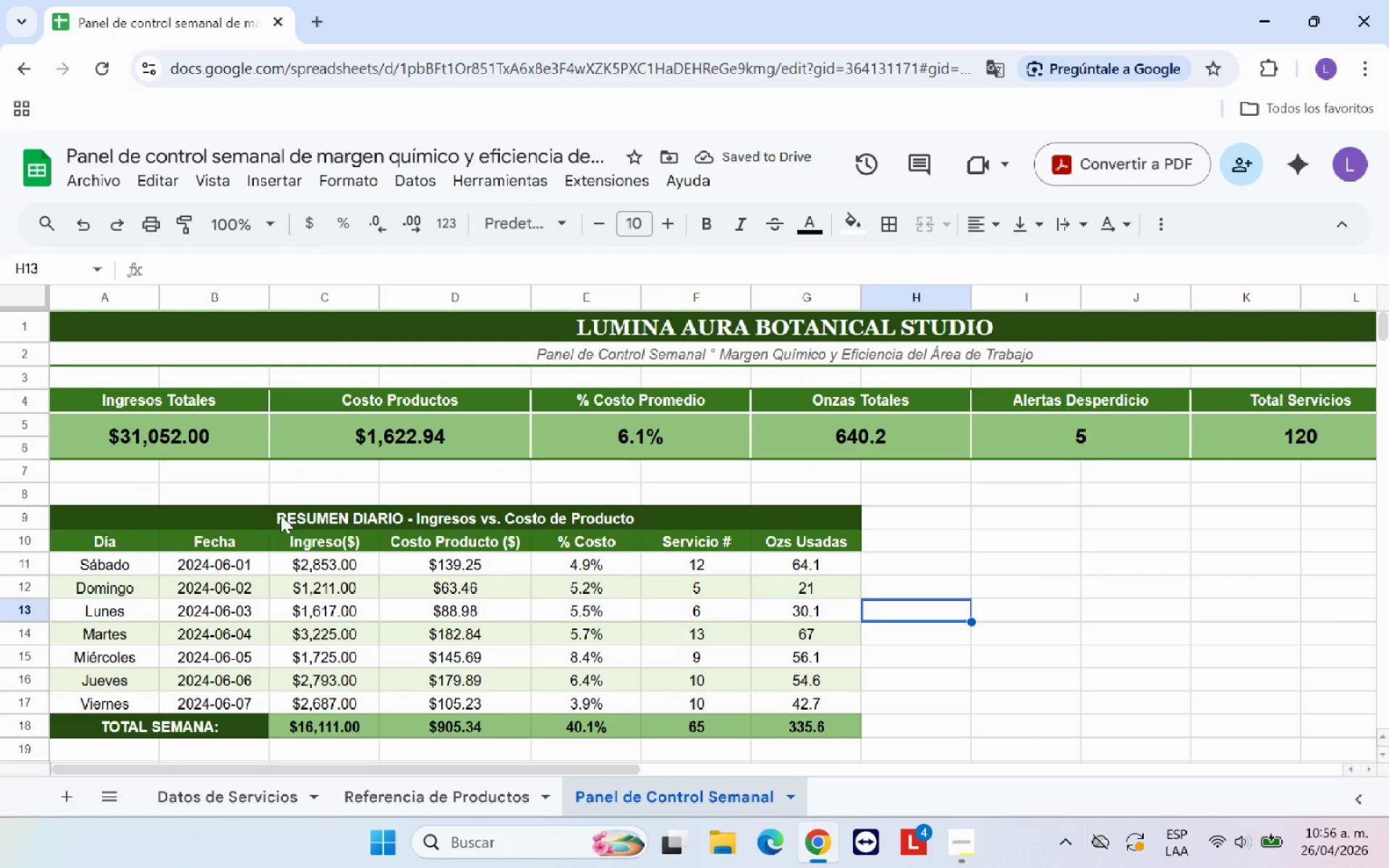 
left_click_drag(start_coordinate=[282, 515], to_coordinate=[354, 731])
 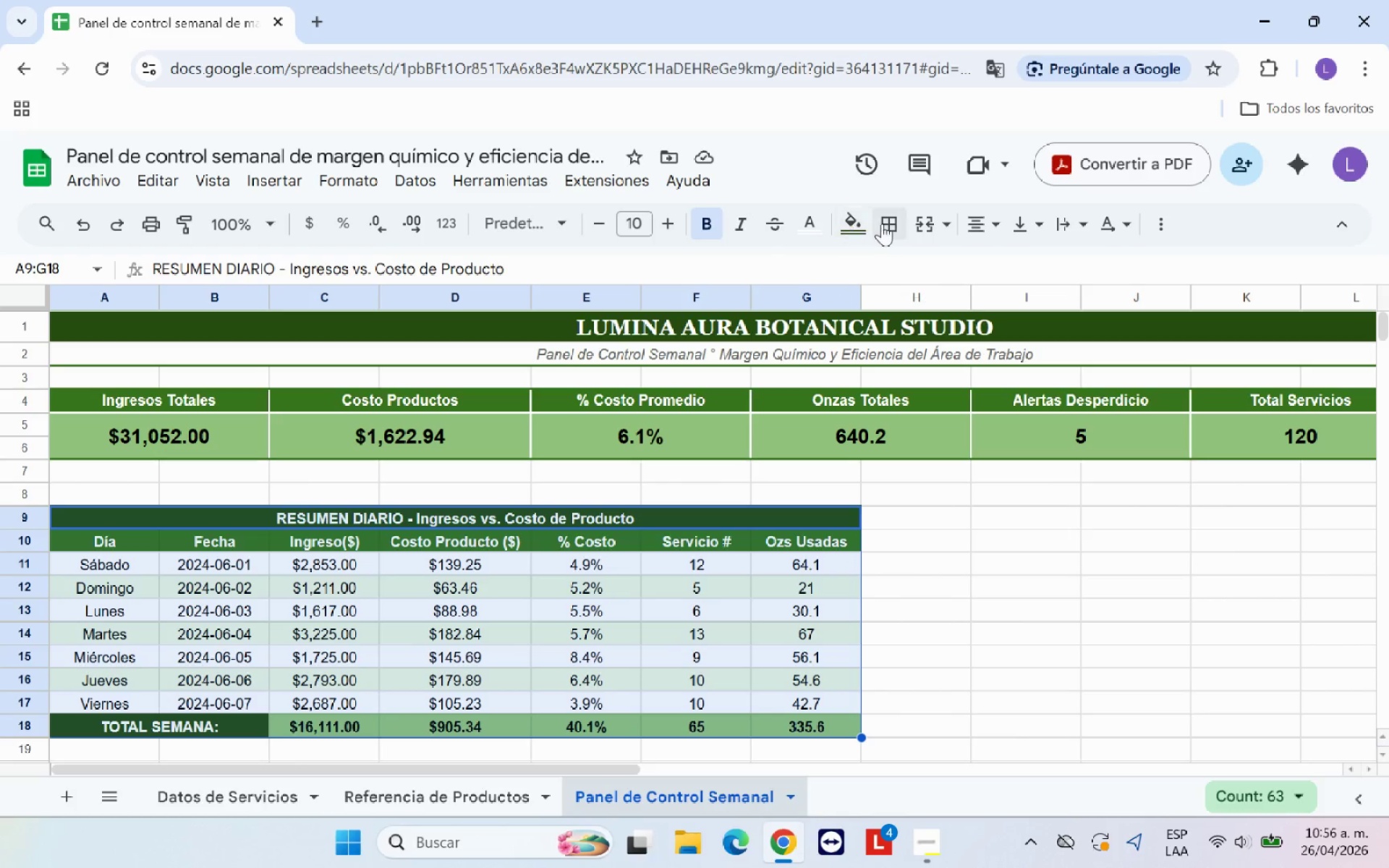 
left_click([890, 221])
 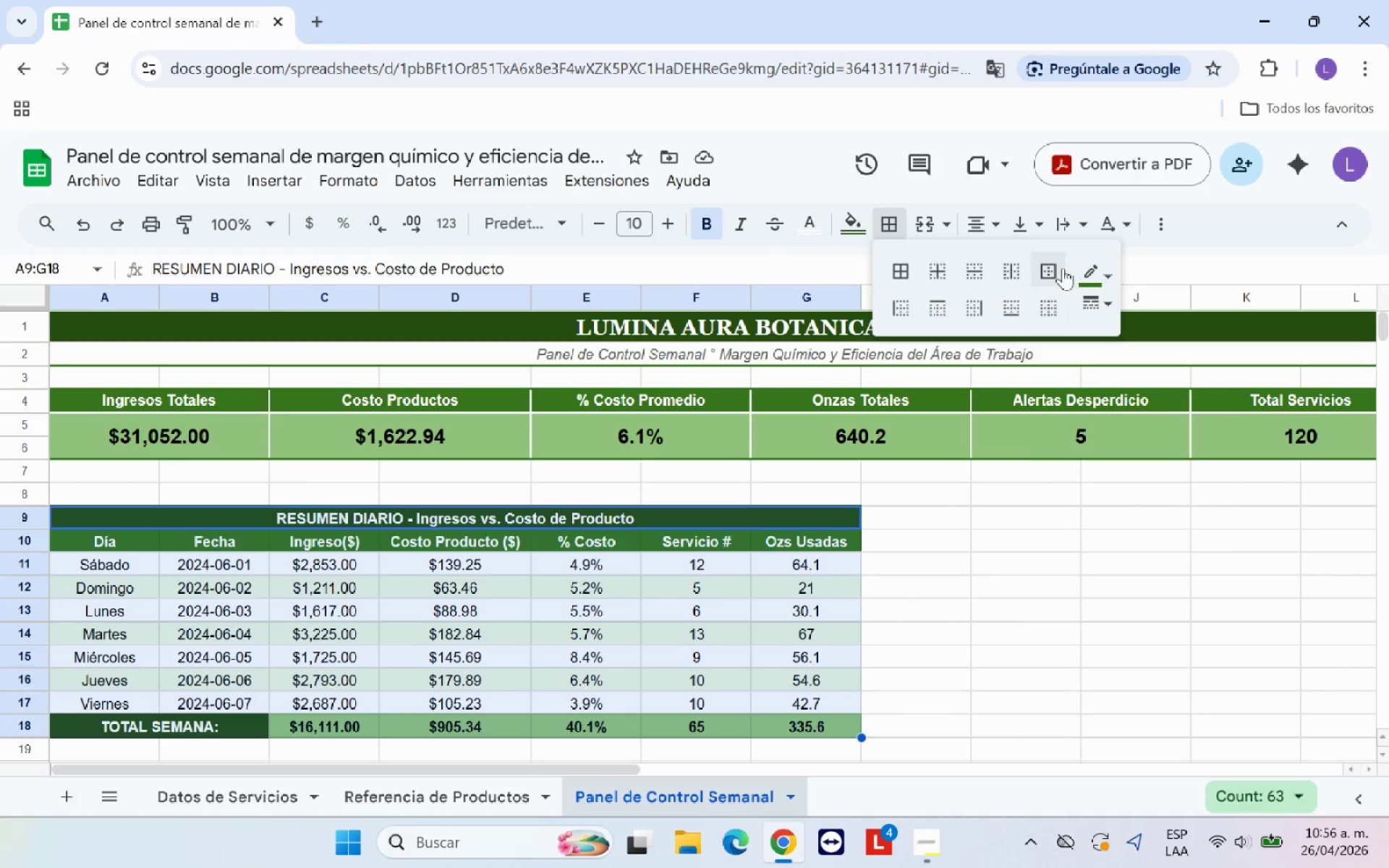 
left_click([1047, 268])
 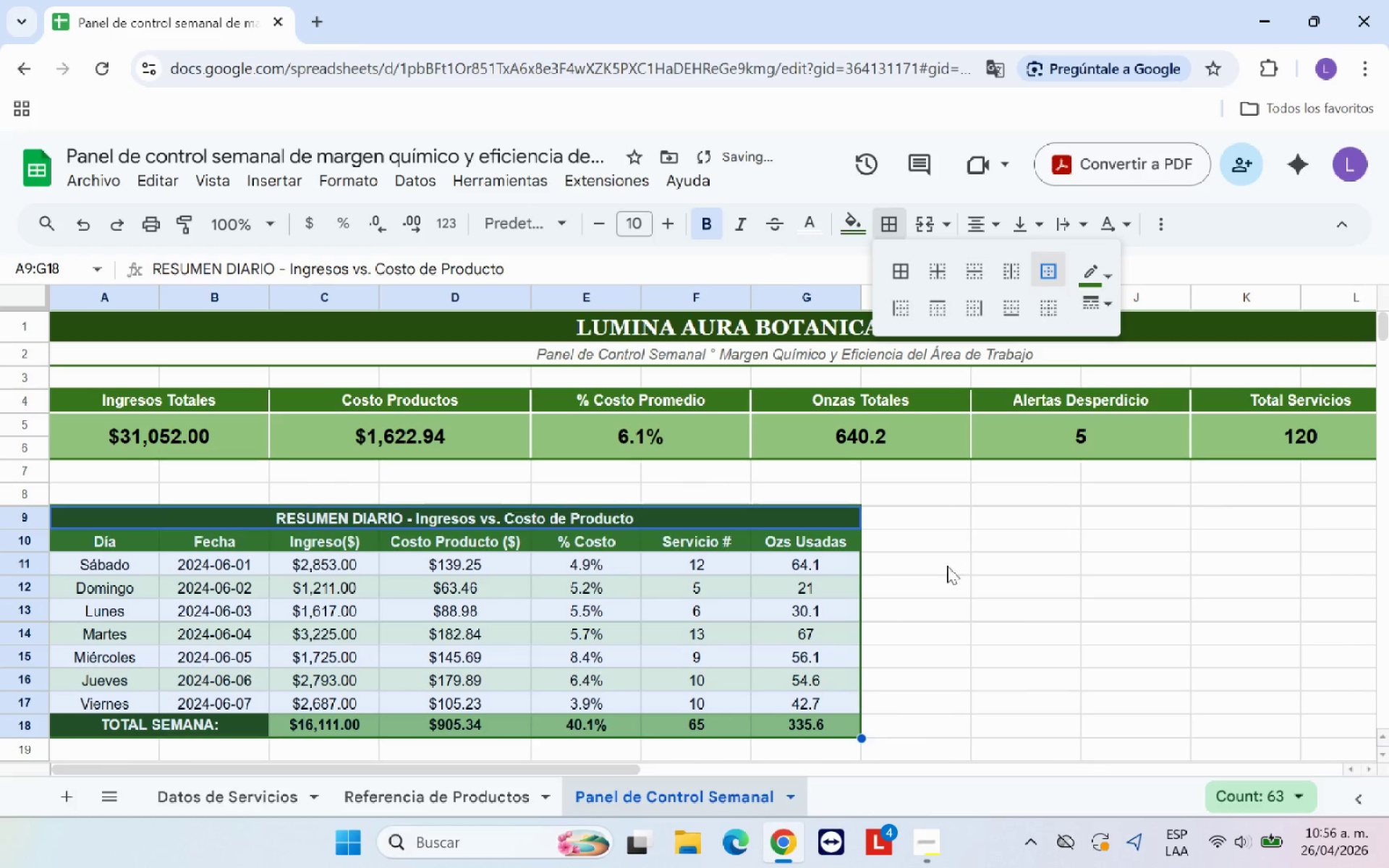 
left_click([959, 571])
 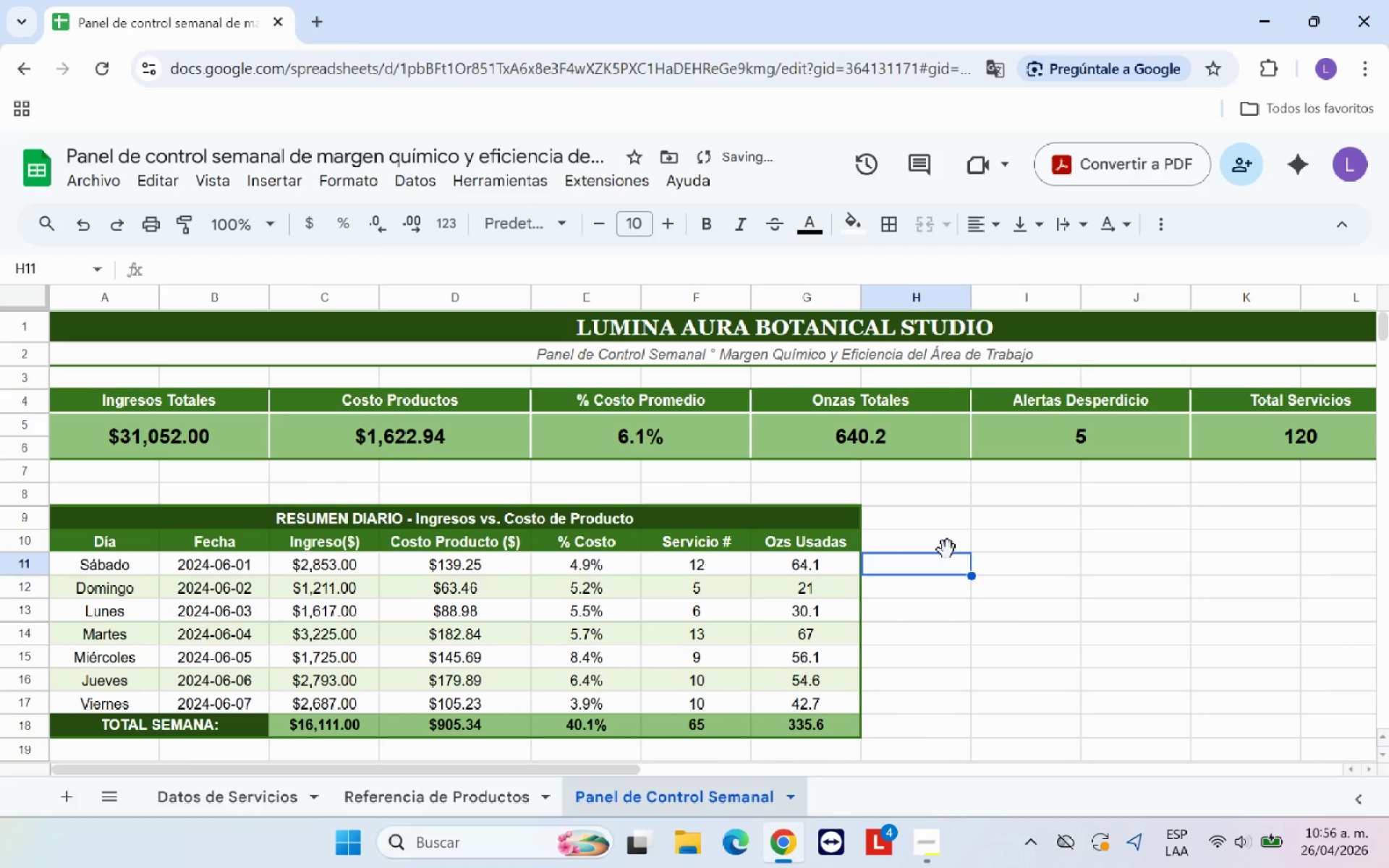 
left_click([958, 542])
 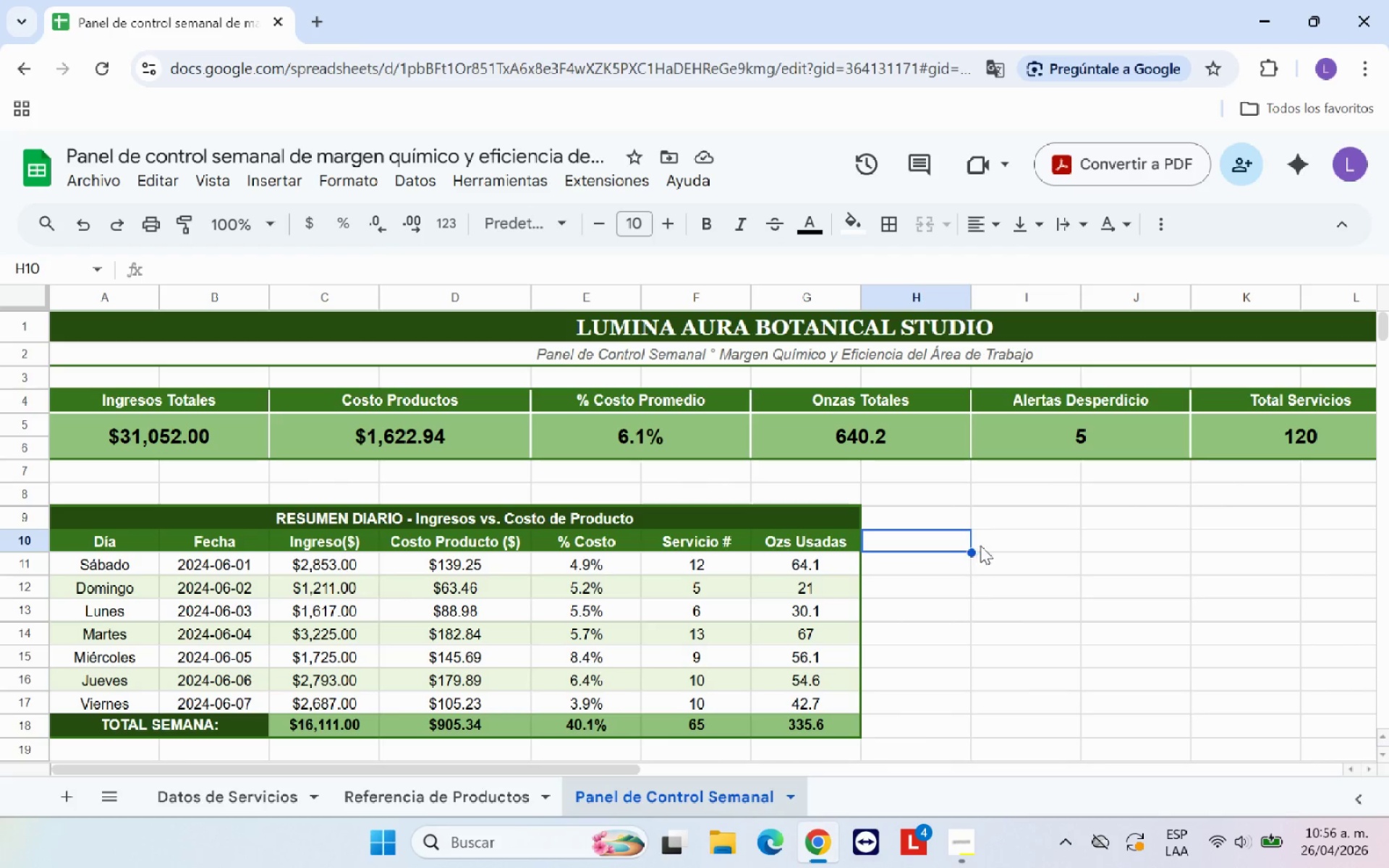 
wait(10.2)
 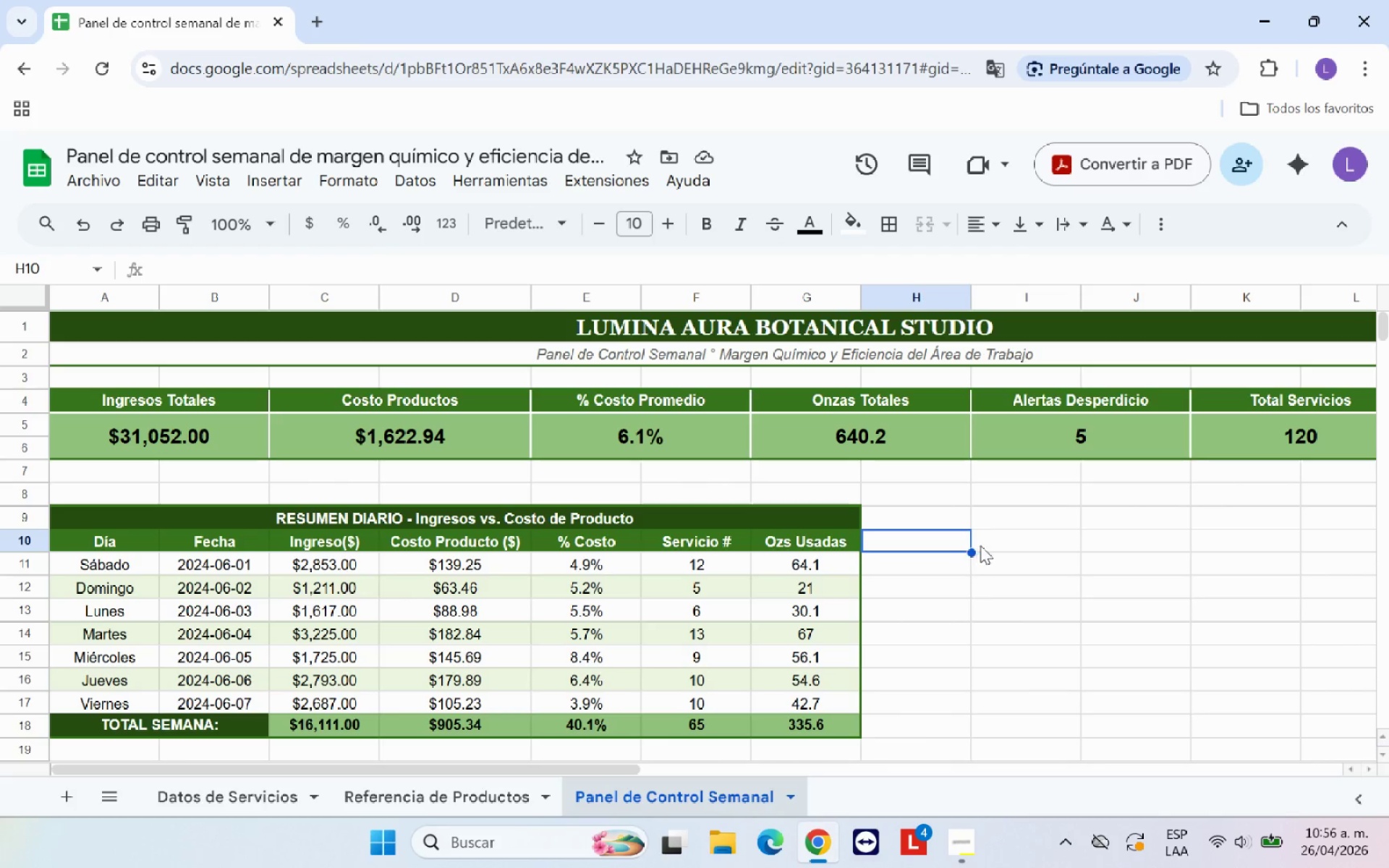 
left_click_drag(start_coordinate=[124, 558], to_coordinate=[145, 710])
 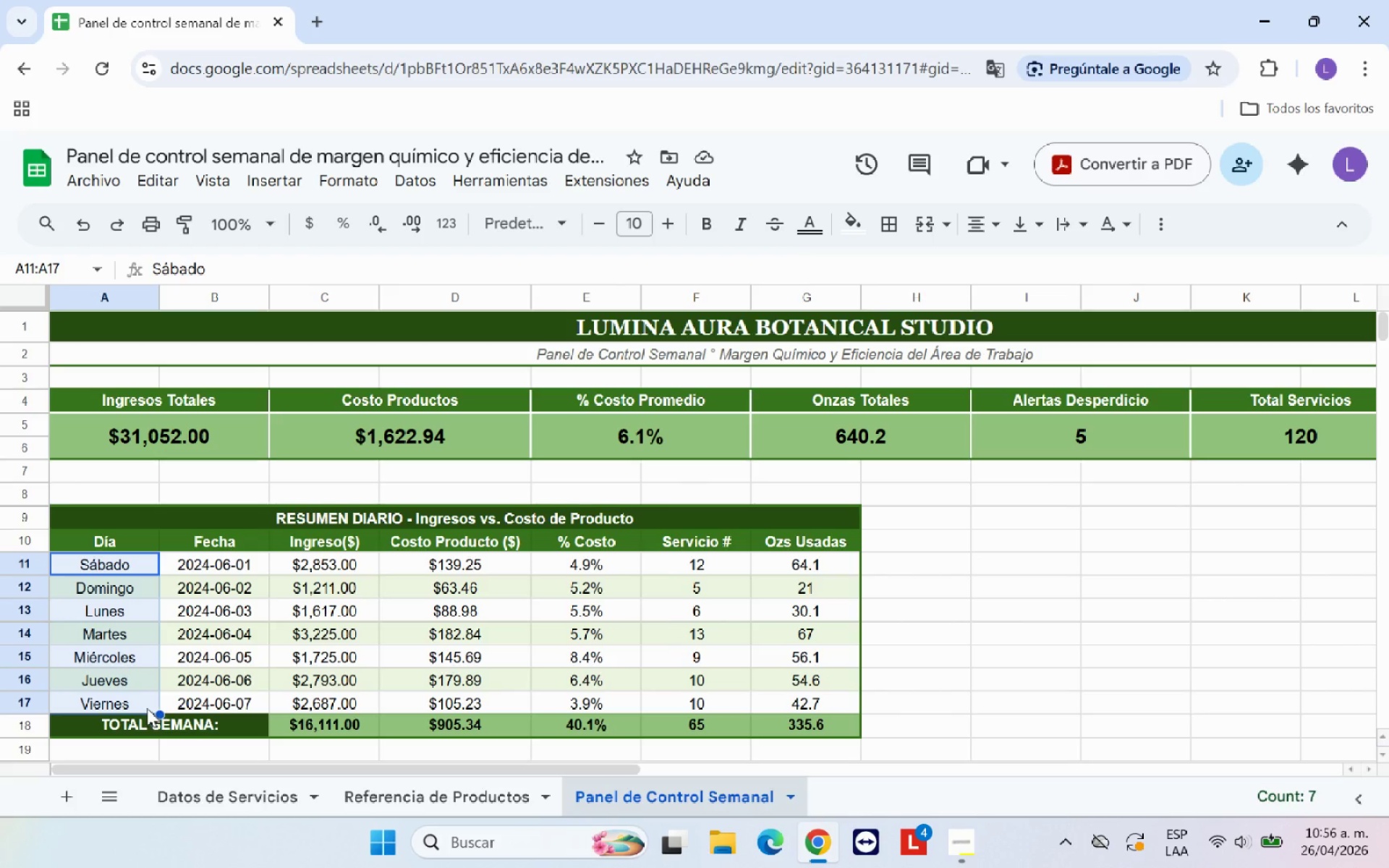 
hold_key(key=ControlLeft, duration=7.62)
left_click_drag(start_coordinate=[334, 563], to_coordinate=[338, 666])
 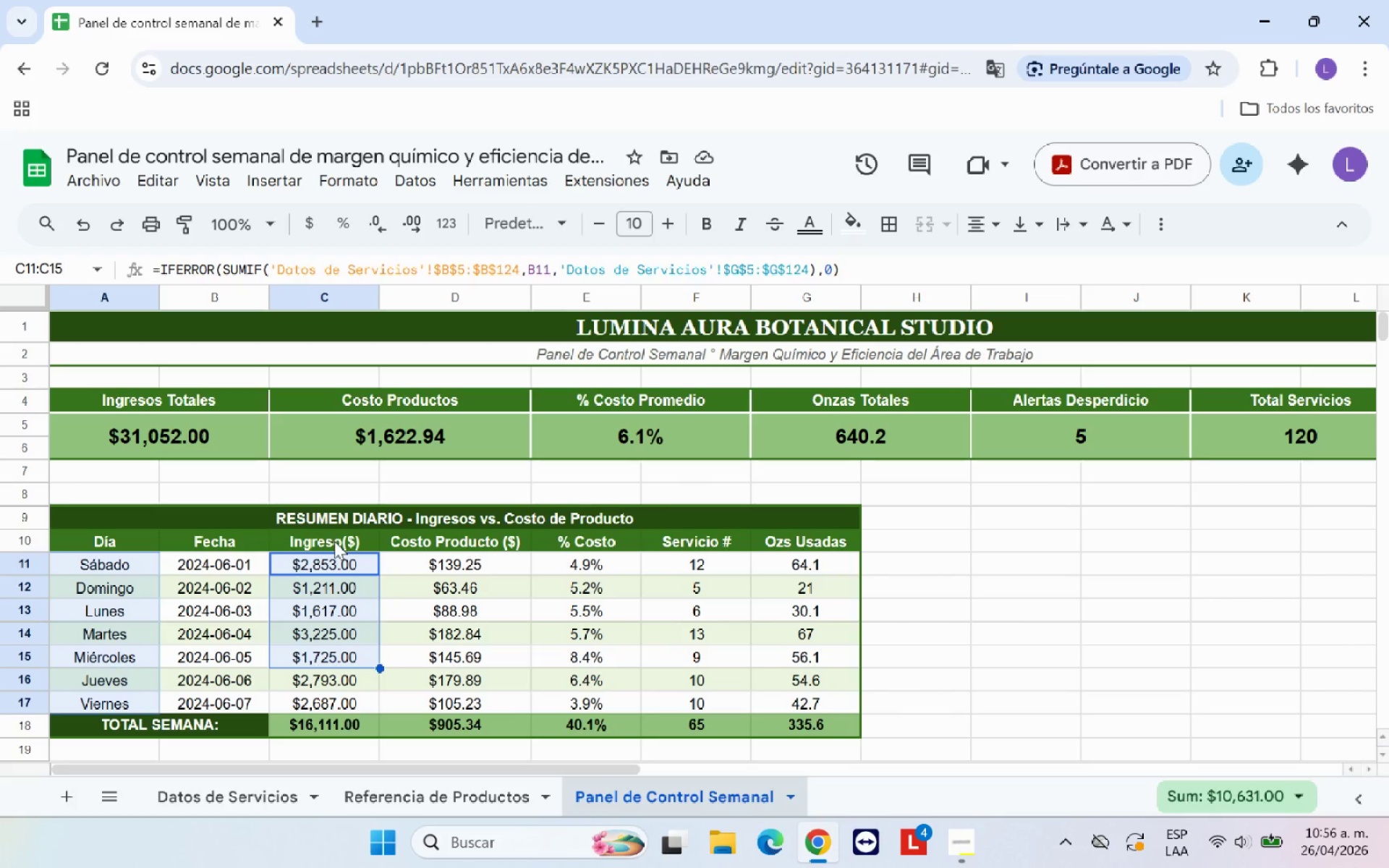 
left_click_drag(start_coordinate=[334, 541], to_coordinate=[337, 703])
 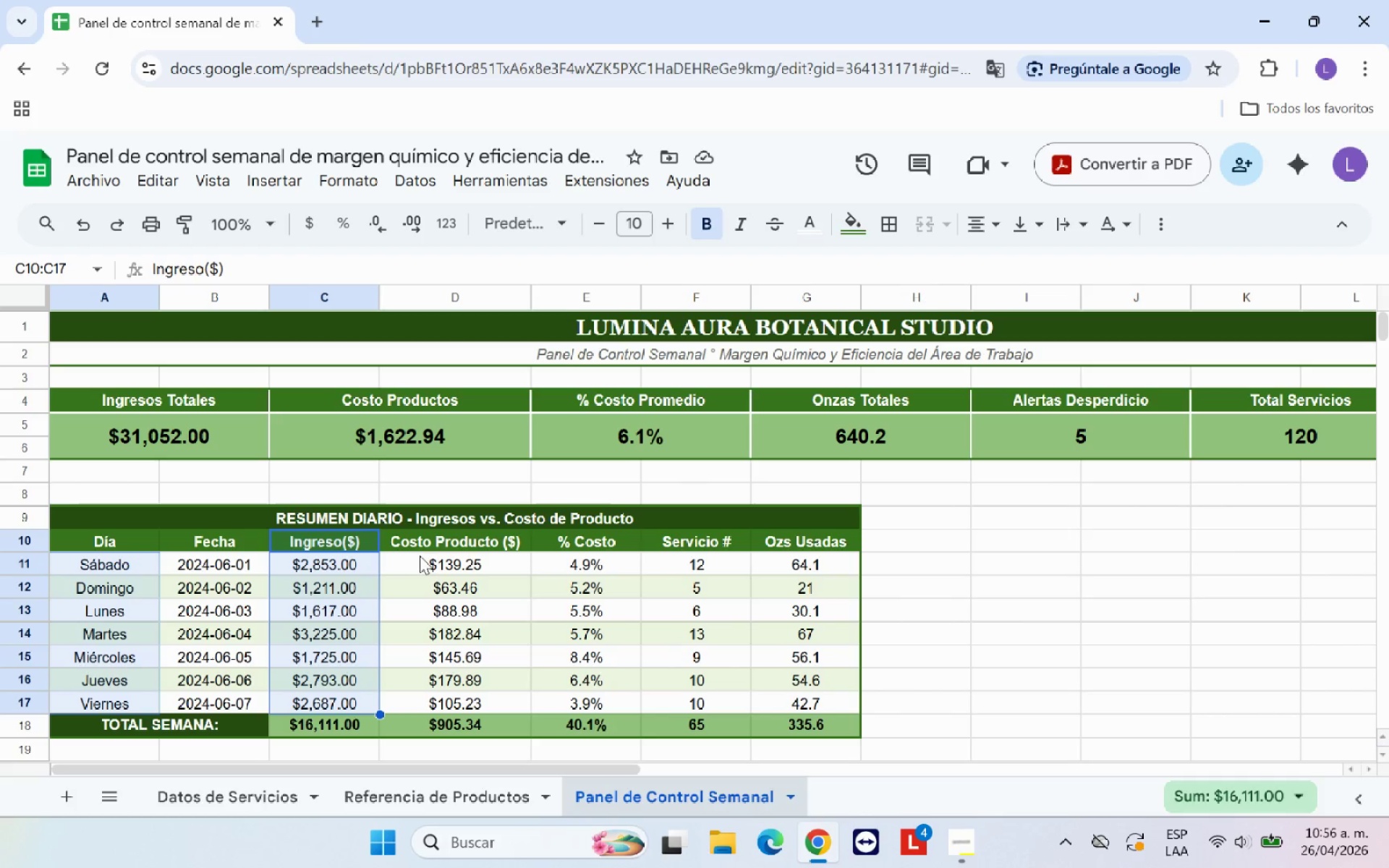 
left_click_drag(start_coordinate=[436, 539], to_coordinate=[425, 658])
 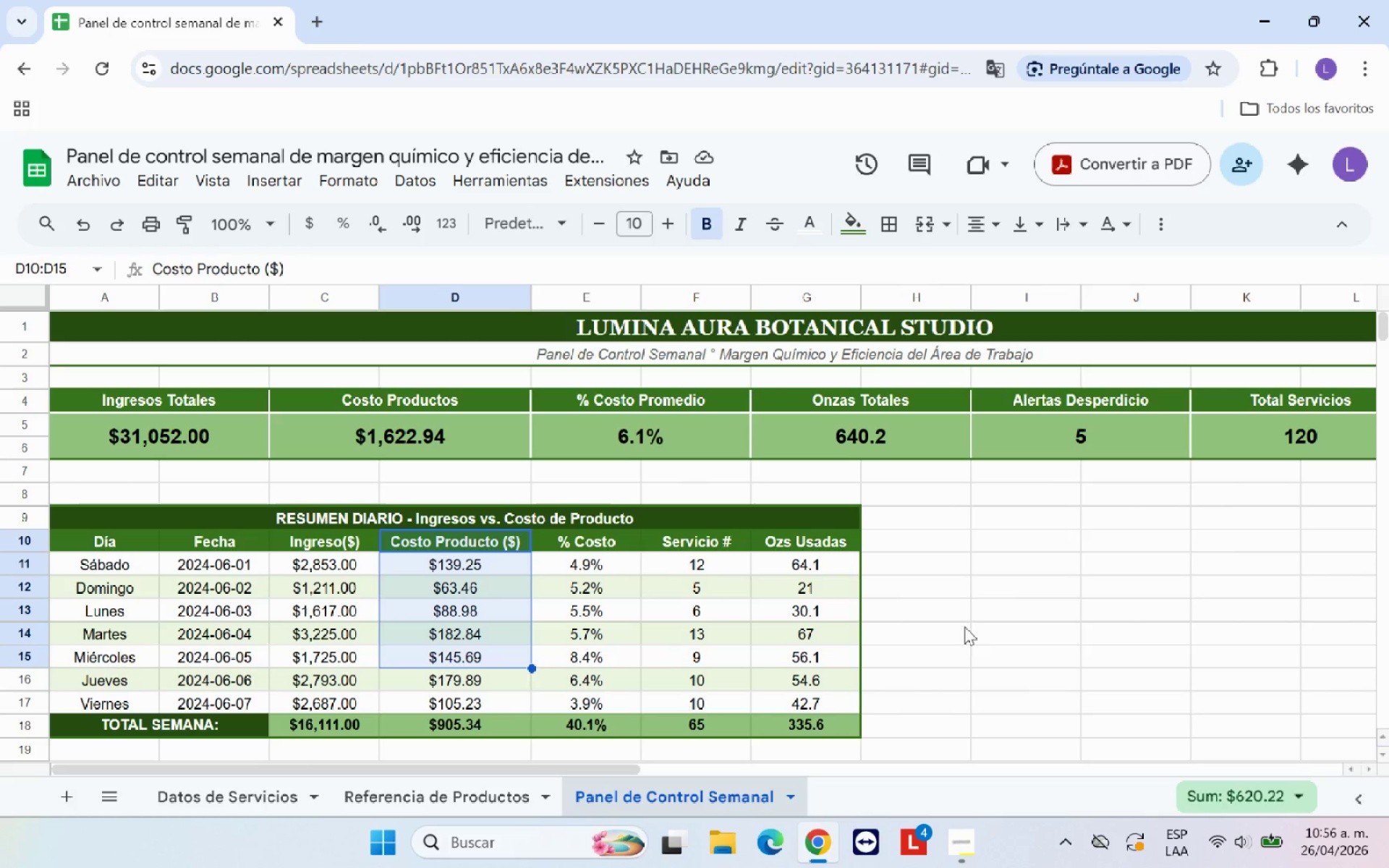 
left_click([975, 609])
 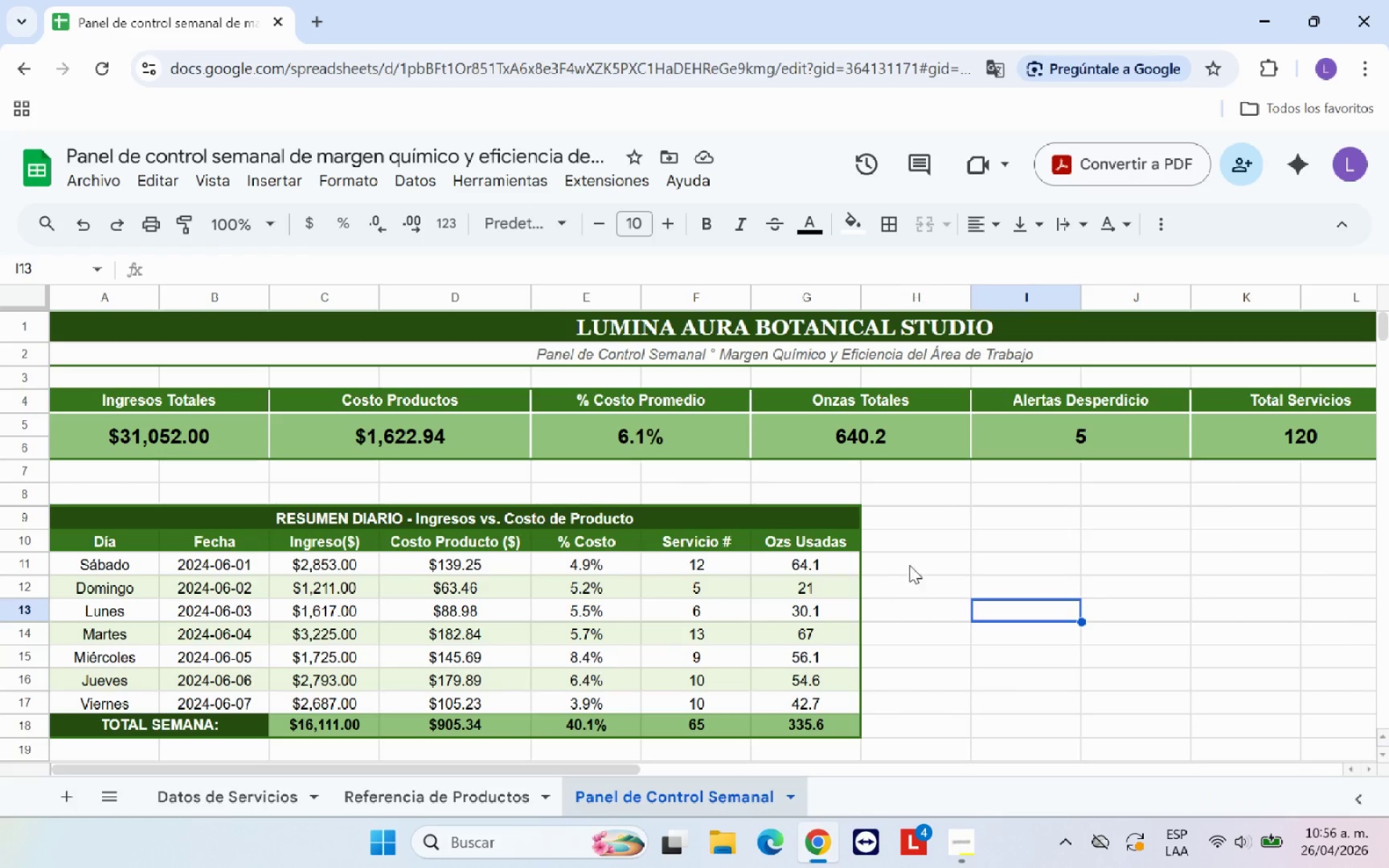 
left_click([924, 559])
 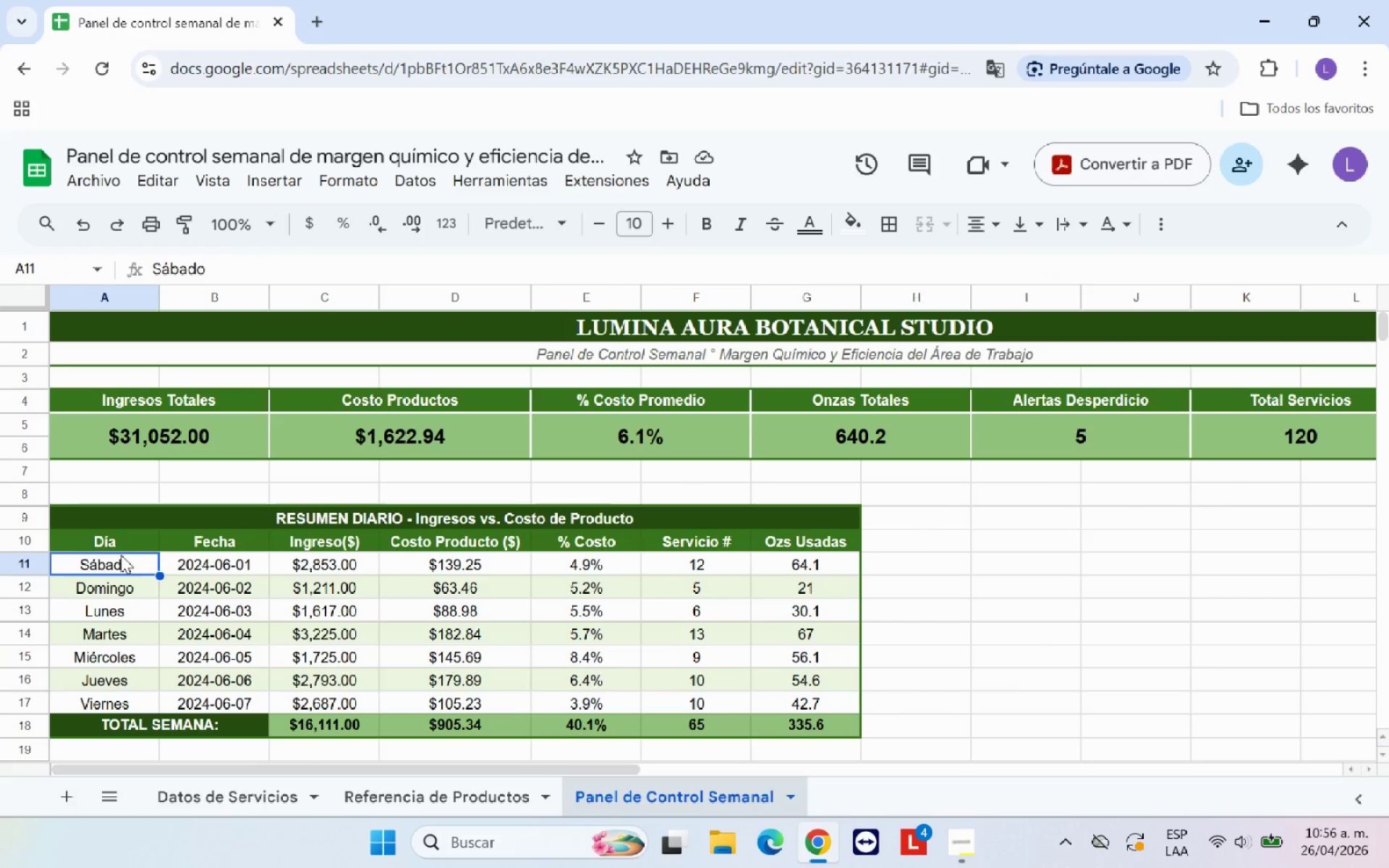 
left_click_drag(start_coordinate=[124, 547], to_coordinate=[125, 699])
 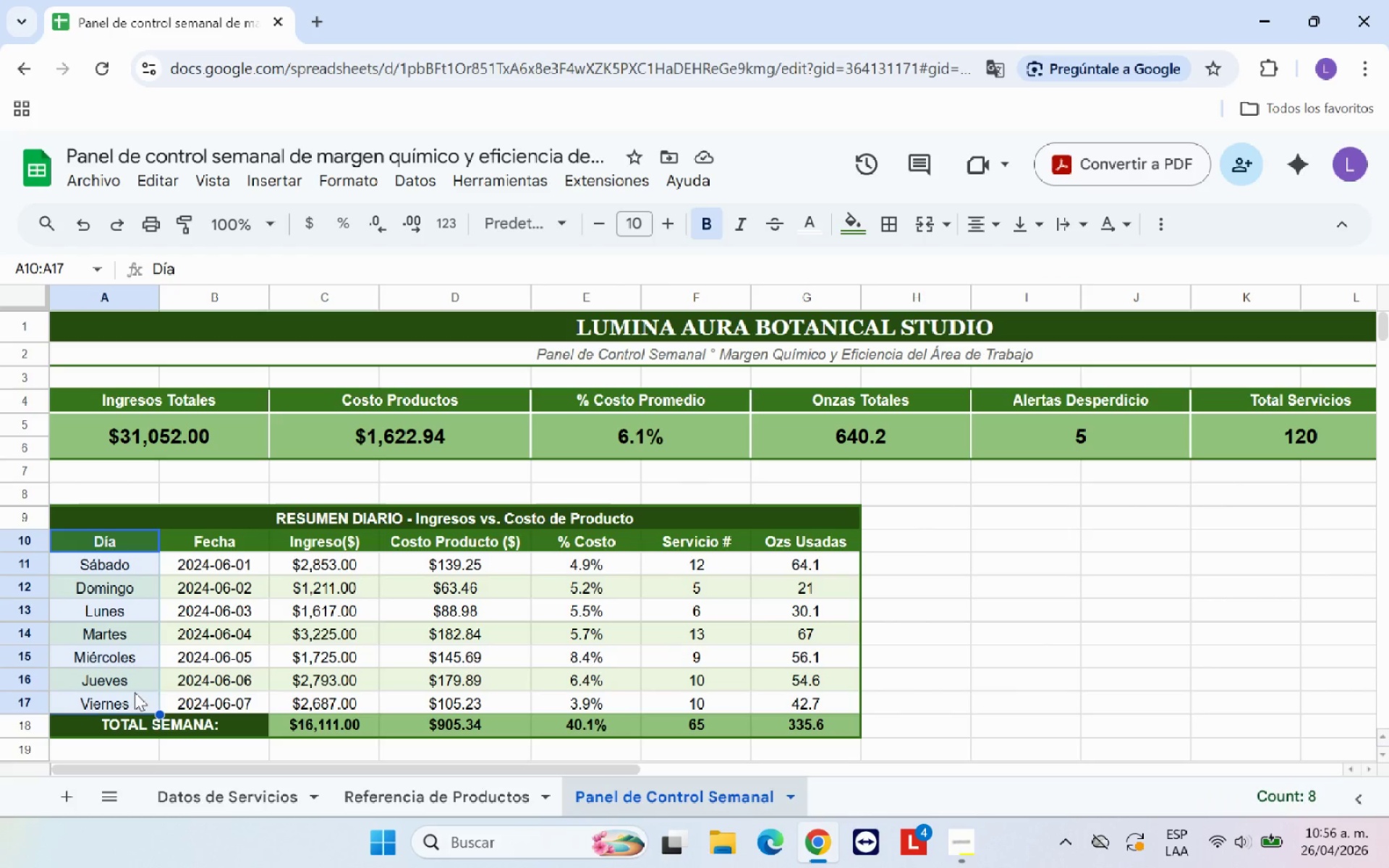 
hold_key(key=ControlLeft, duration=10.72)
left_click_drag(start_coordinate=[332, 533], to_coordinate=[337, 702])
 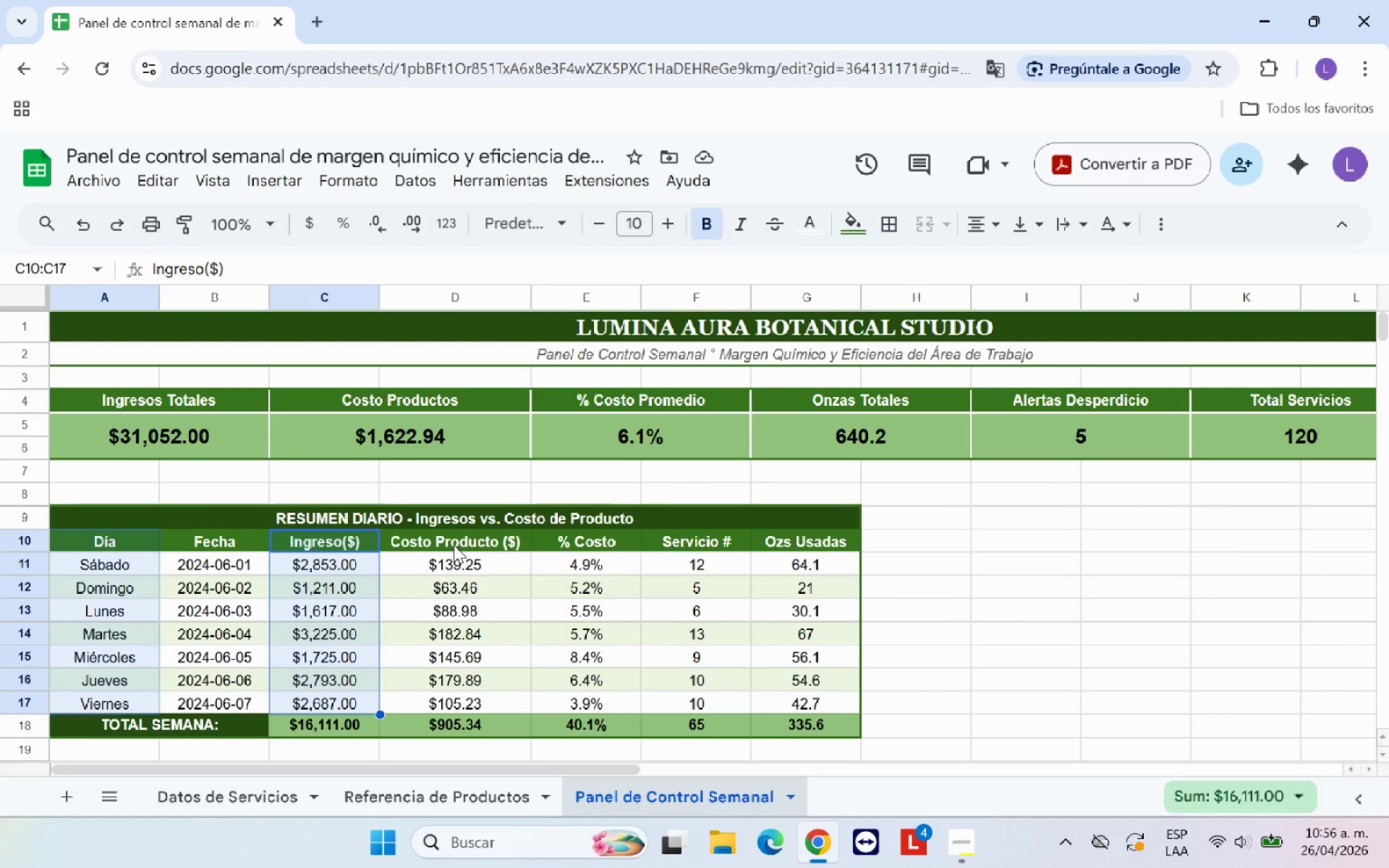 
left_click_drag(start_coordinate=[454, 543], to_coordinate=[443, 703])
 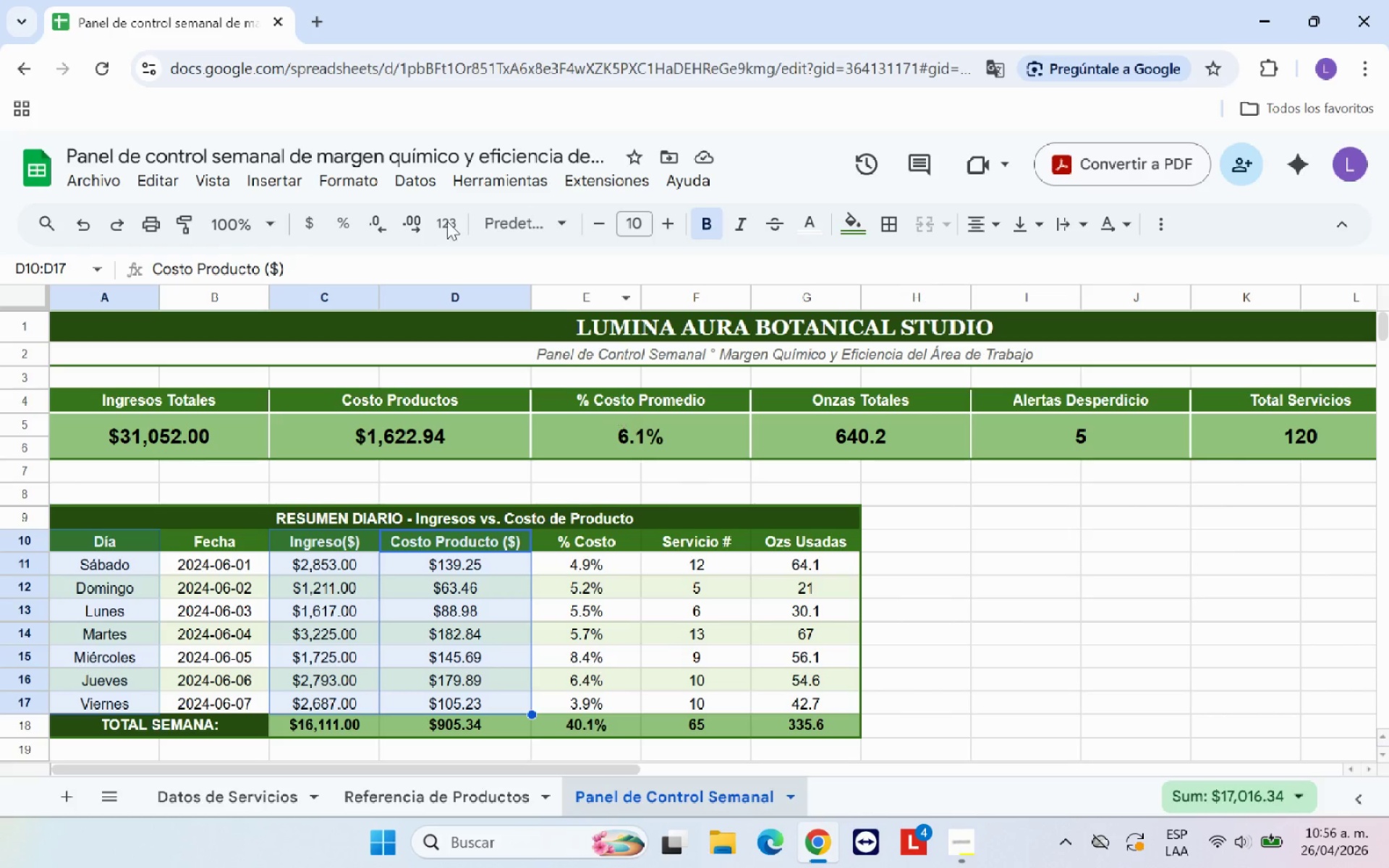 
left_click([273, 183])
 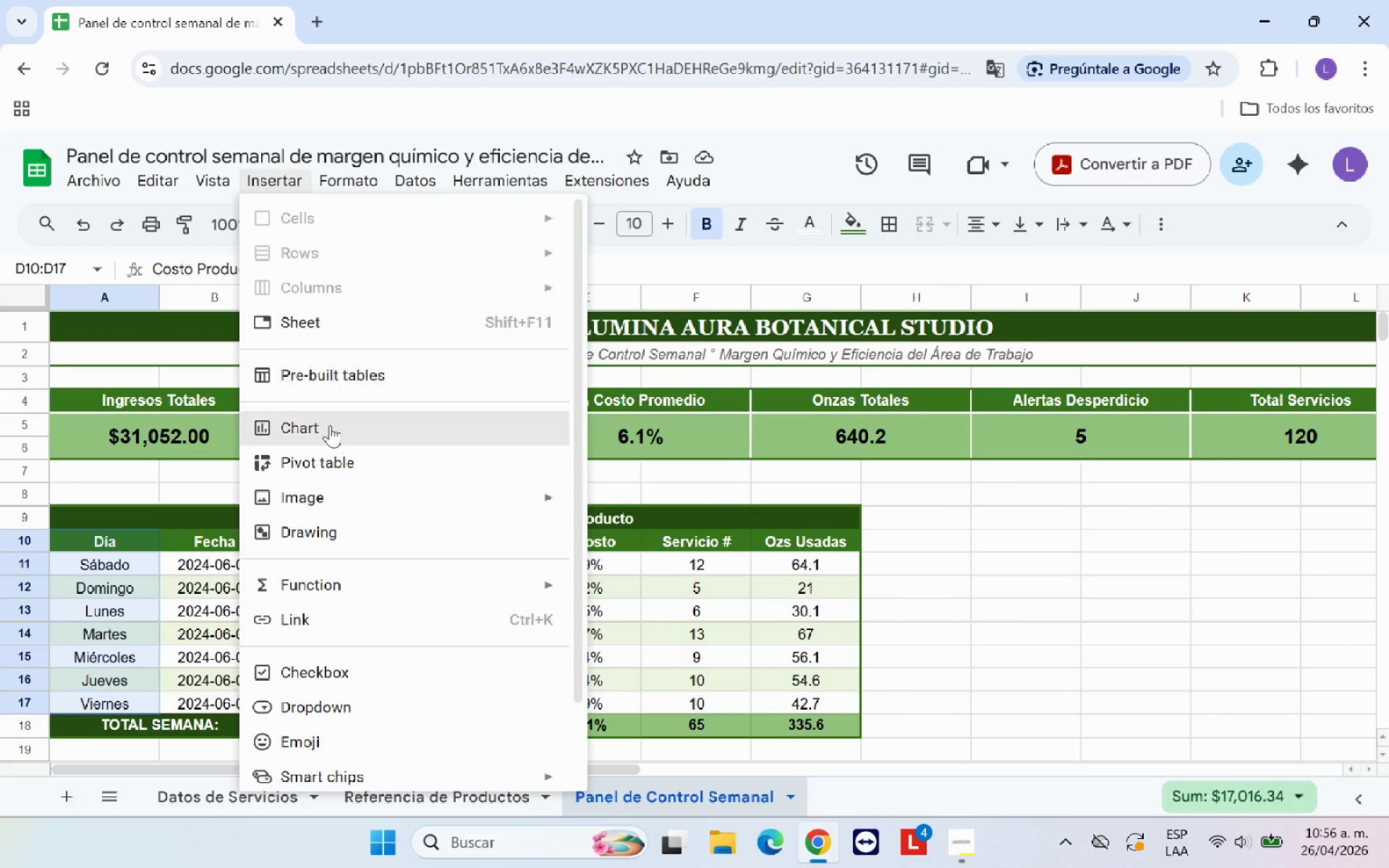 
left_click([331, 433])
 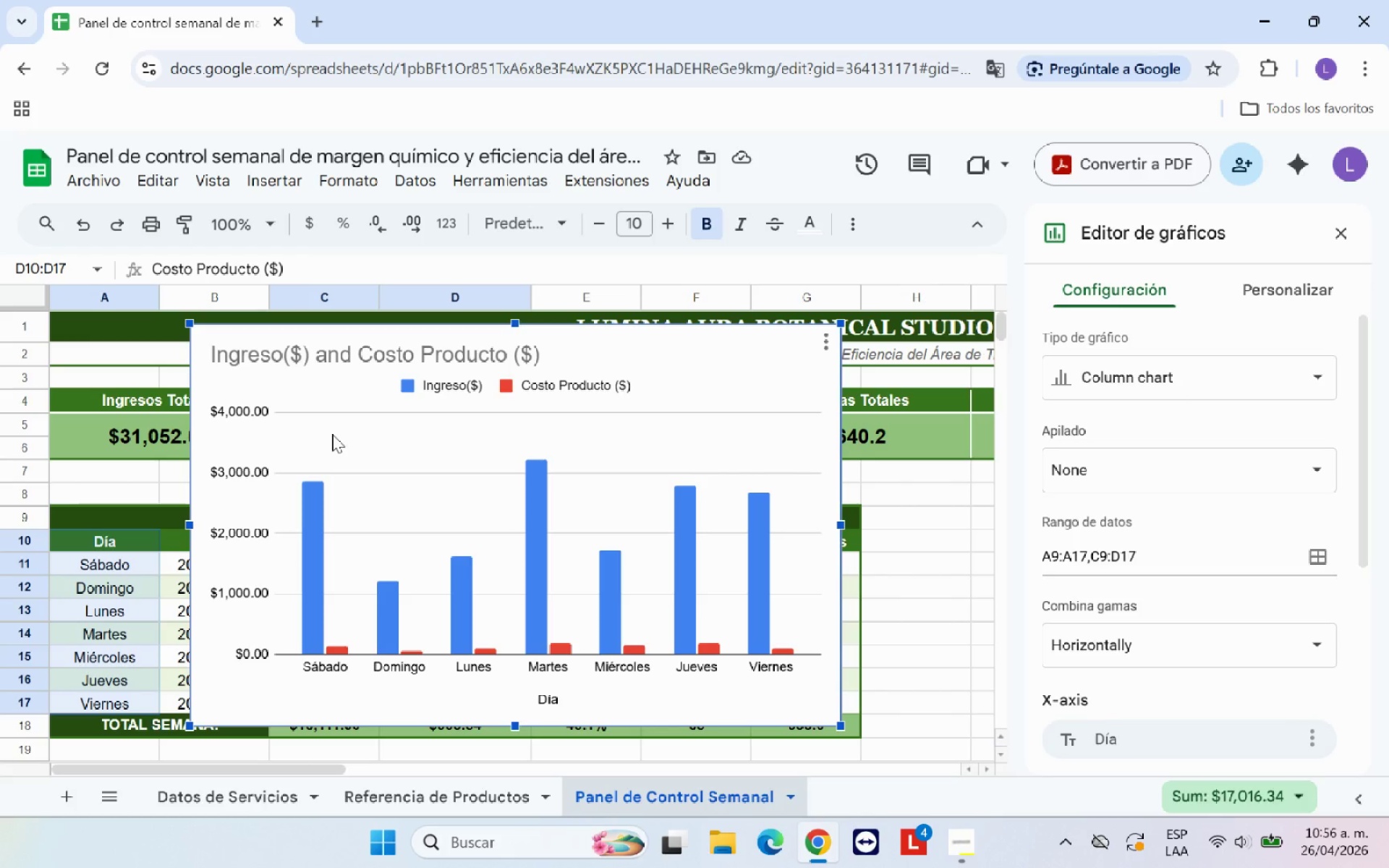 
wait(12.92)
 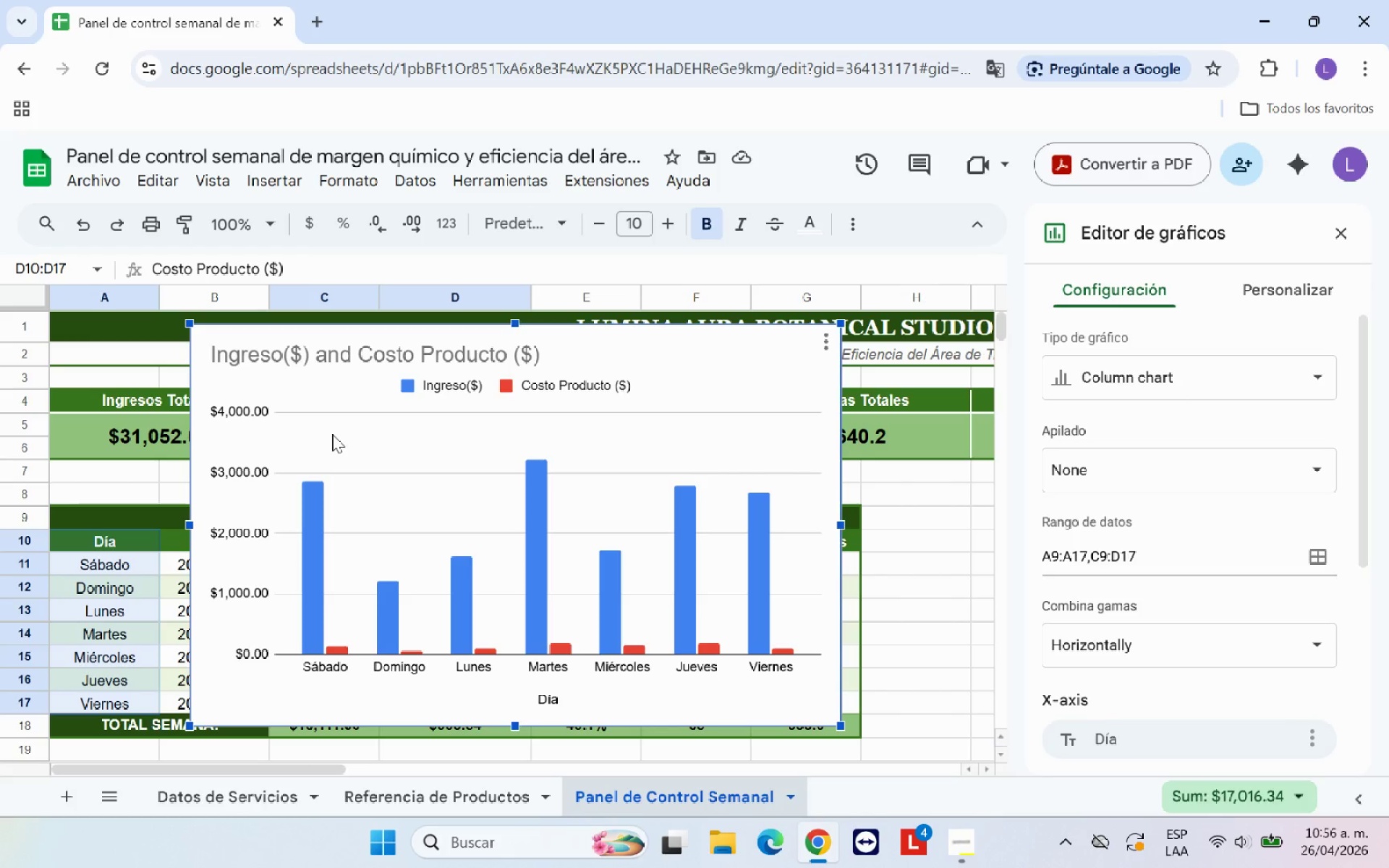 
left_click([1248, 297])
 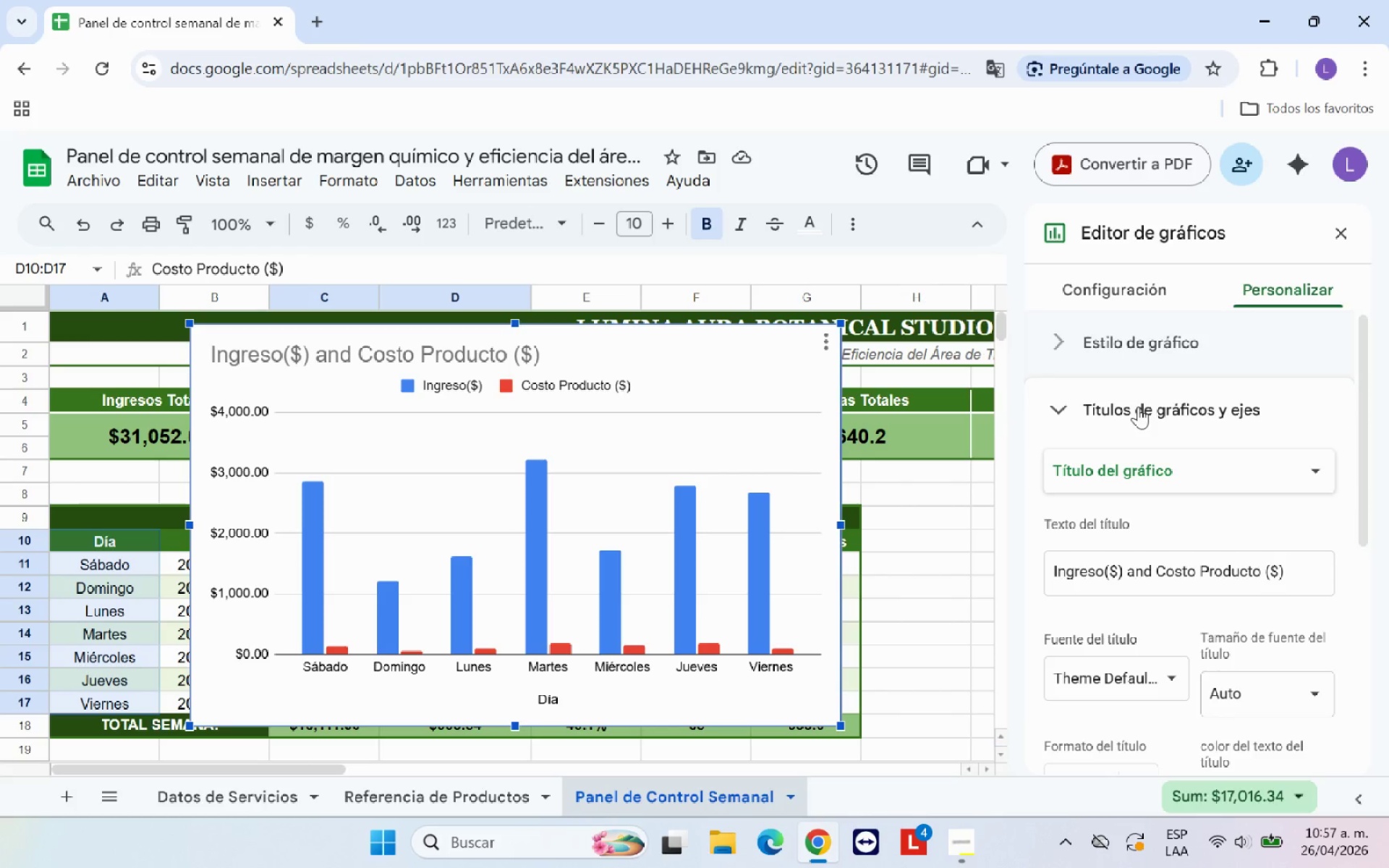 
scroll: coordinate [1189, 516], scroll_direction: down, amount: 1.0
 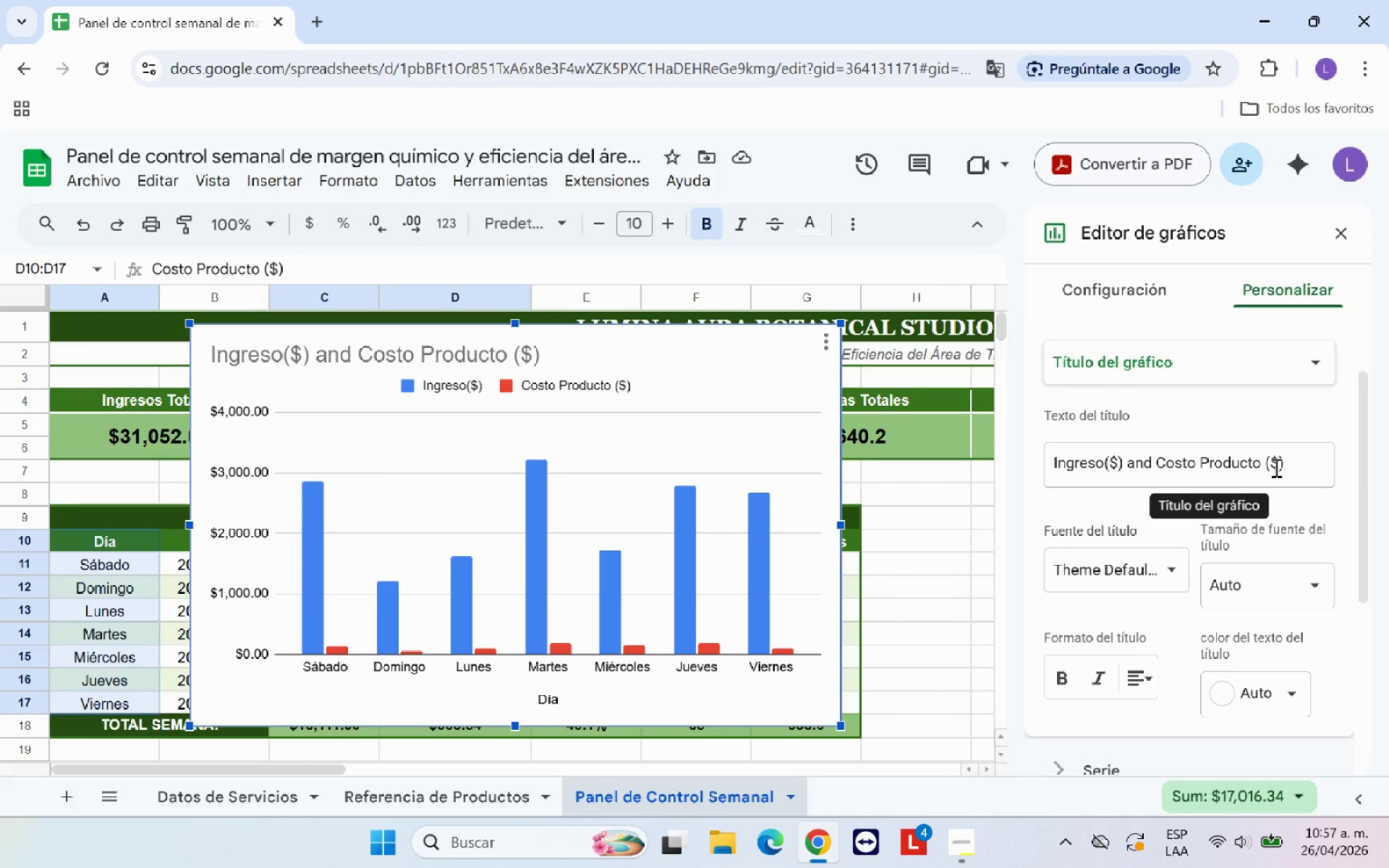 
left_click([1306, 464])
 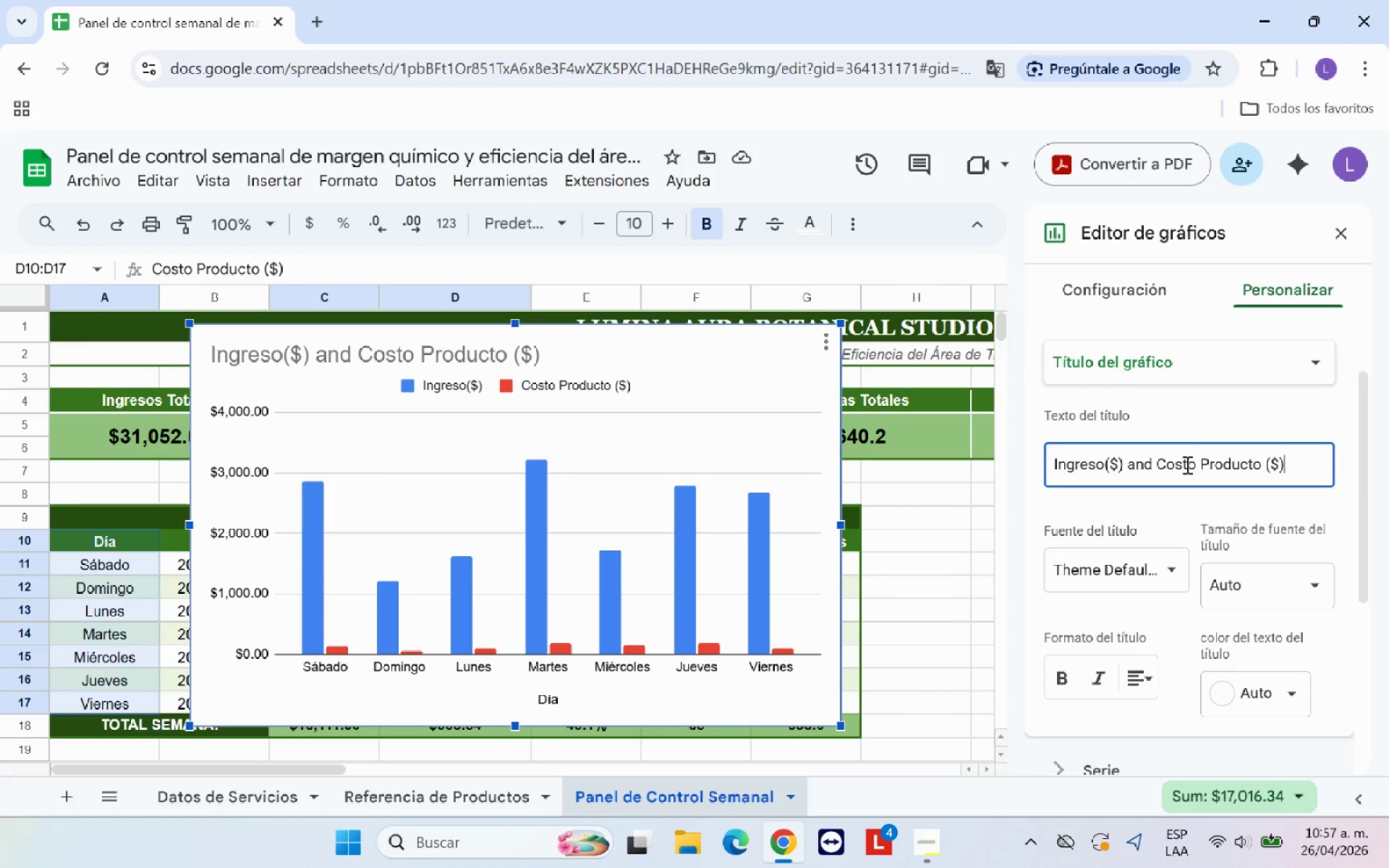 
left_click([1105, 465])
 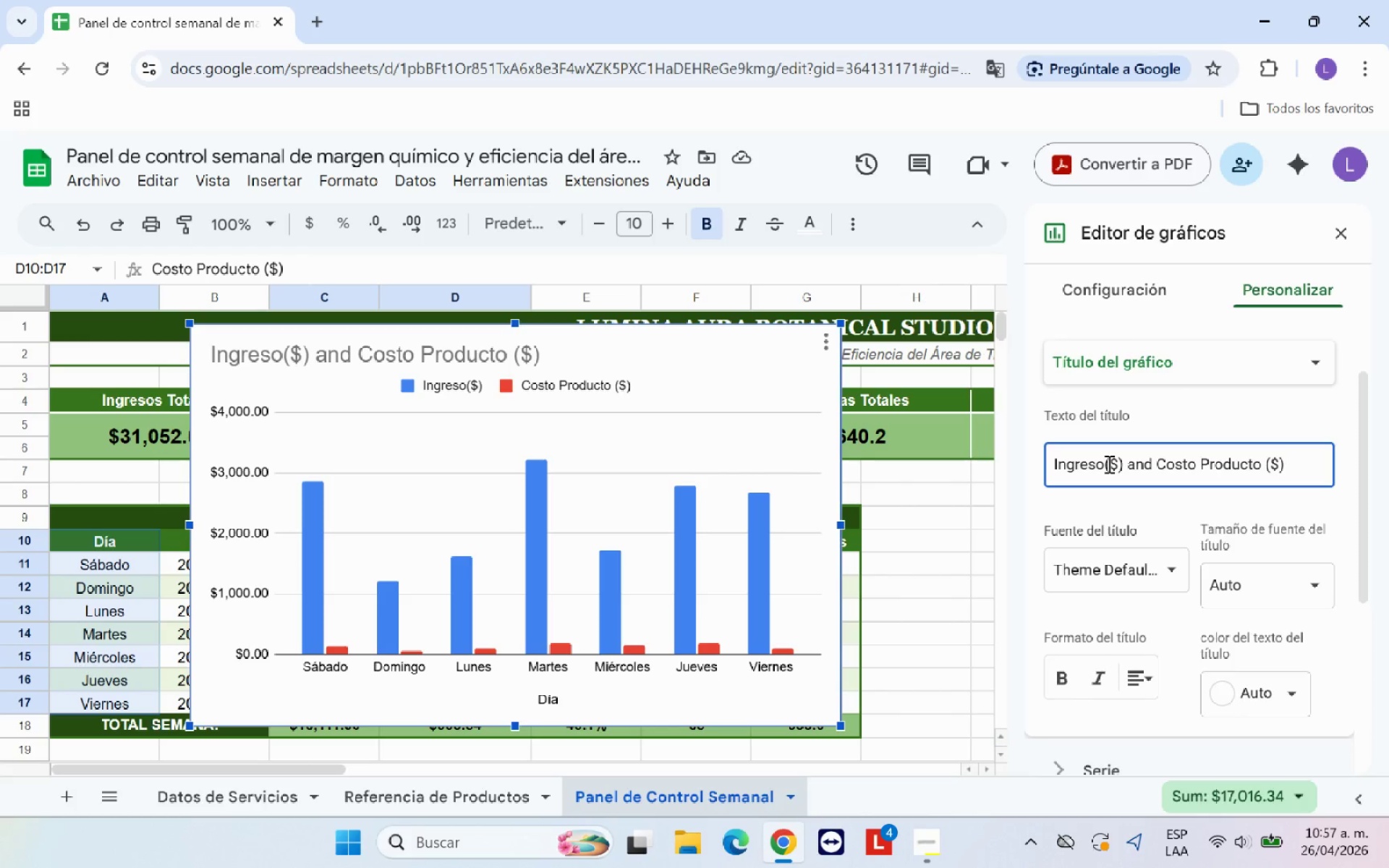 
key(Space)
 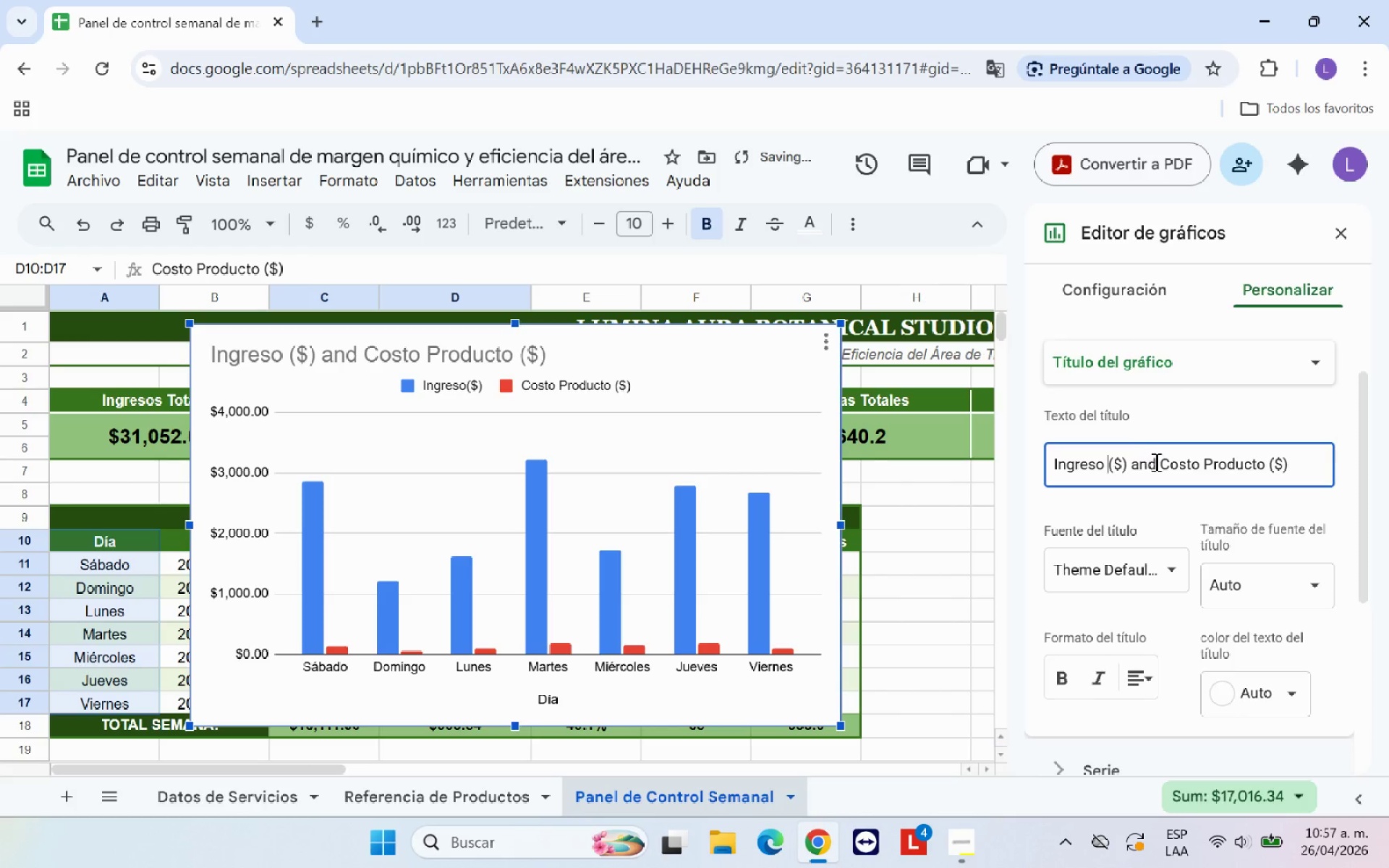 
left_click([1158, 464])
 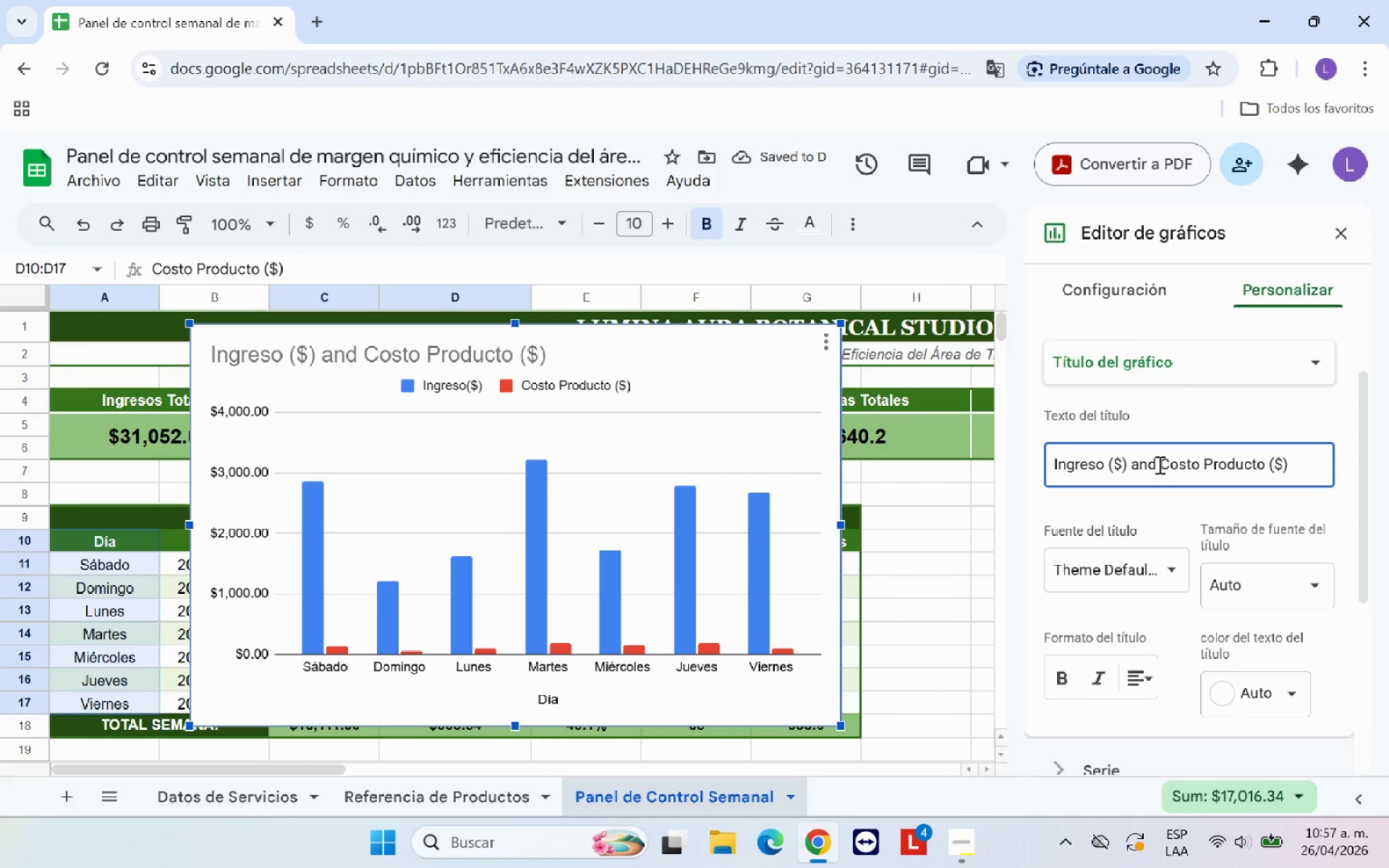 
key(Backspace)
 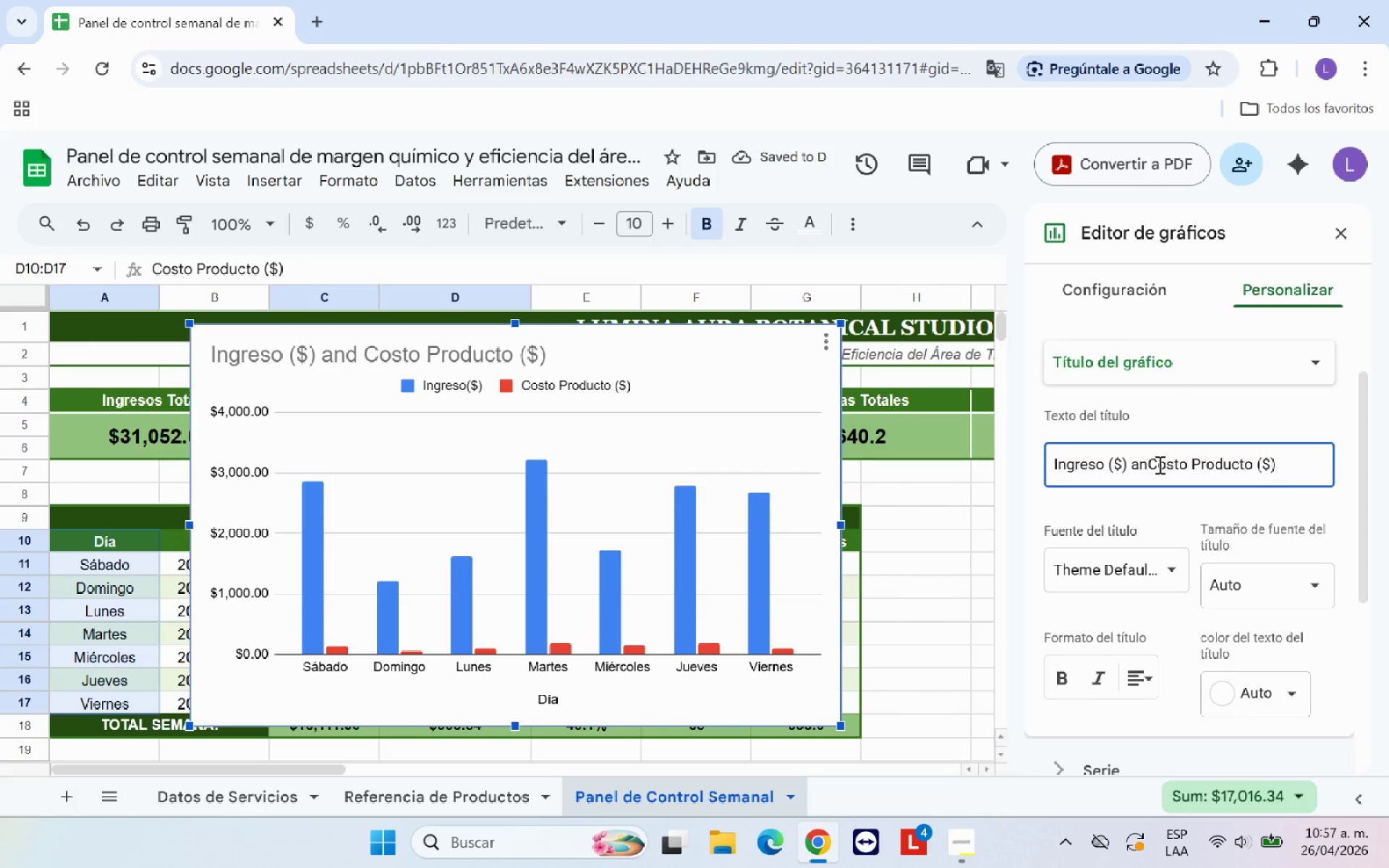 
key(Backspace)
 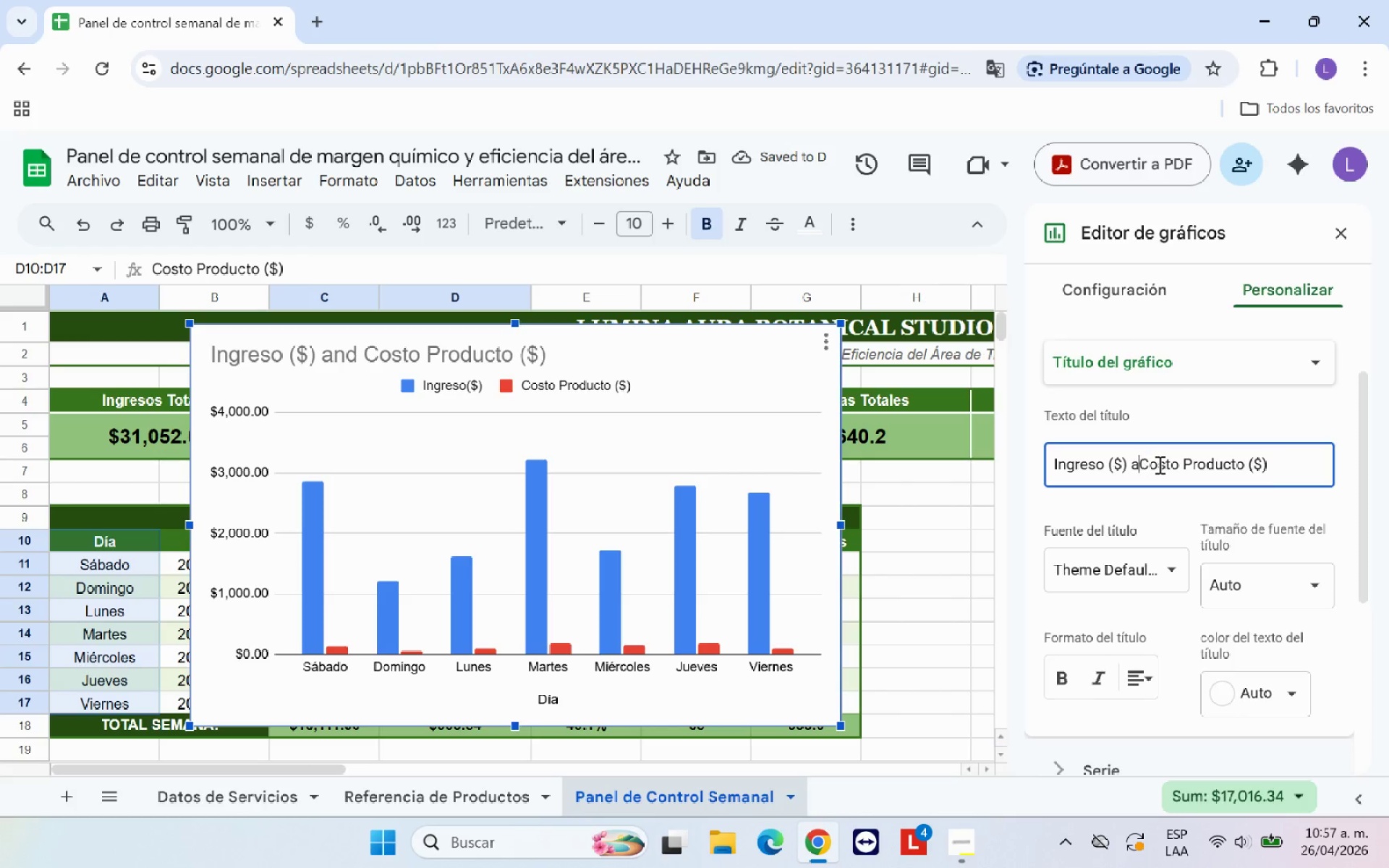 
key(Backspace)
 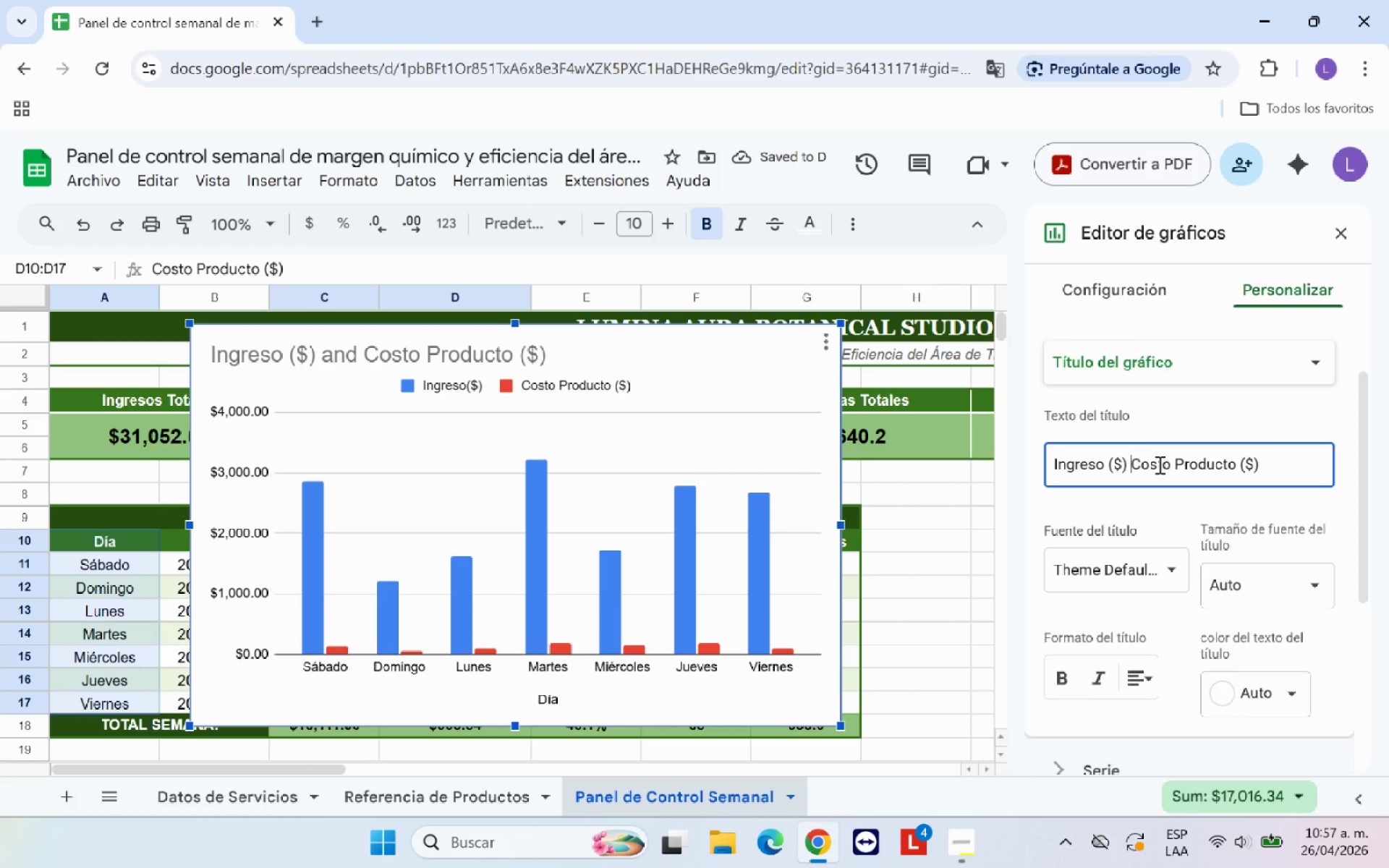 
key(Backspace)
 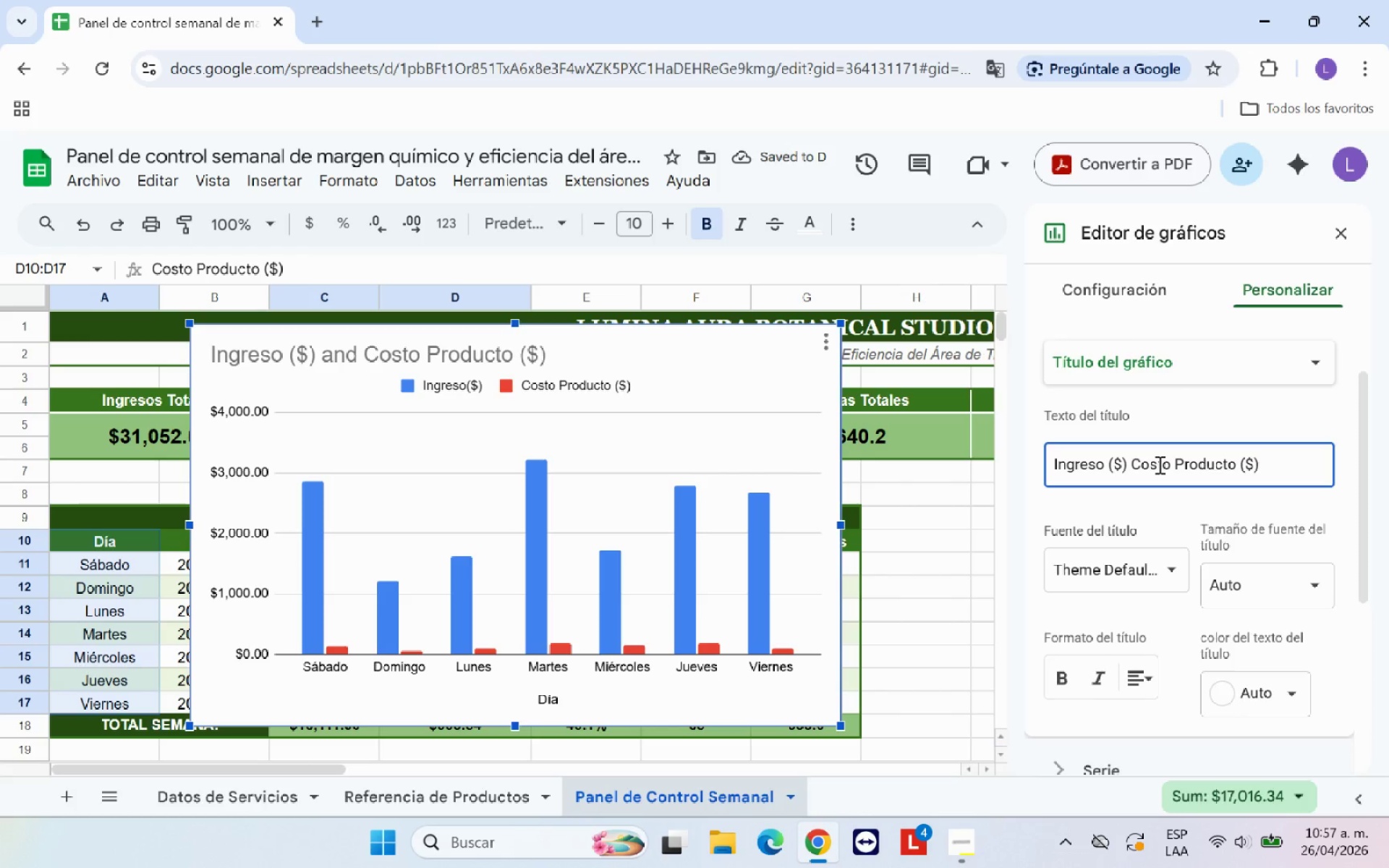 
key(V)
 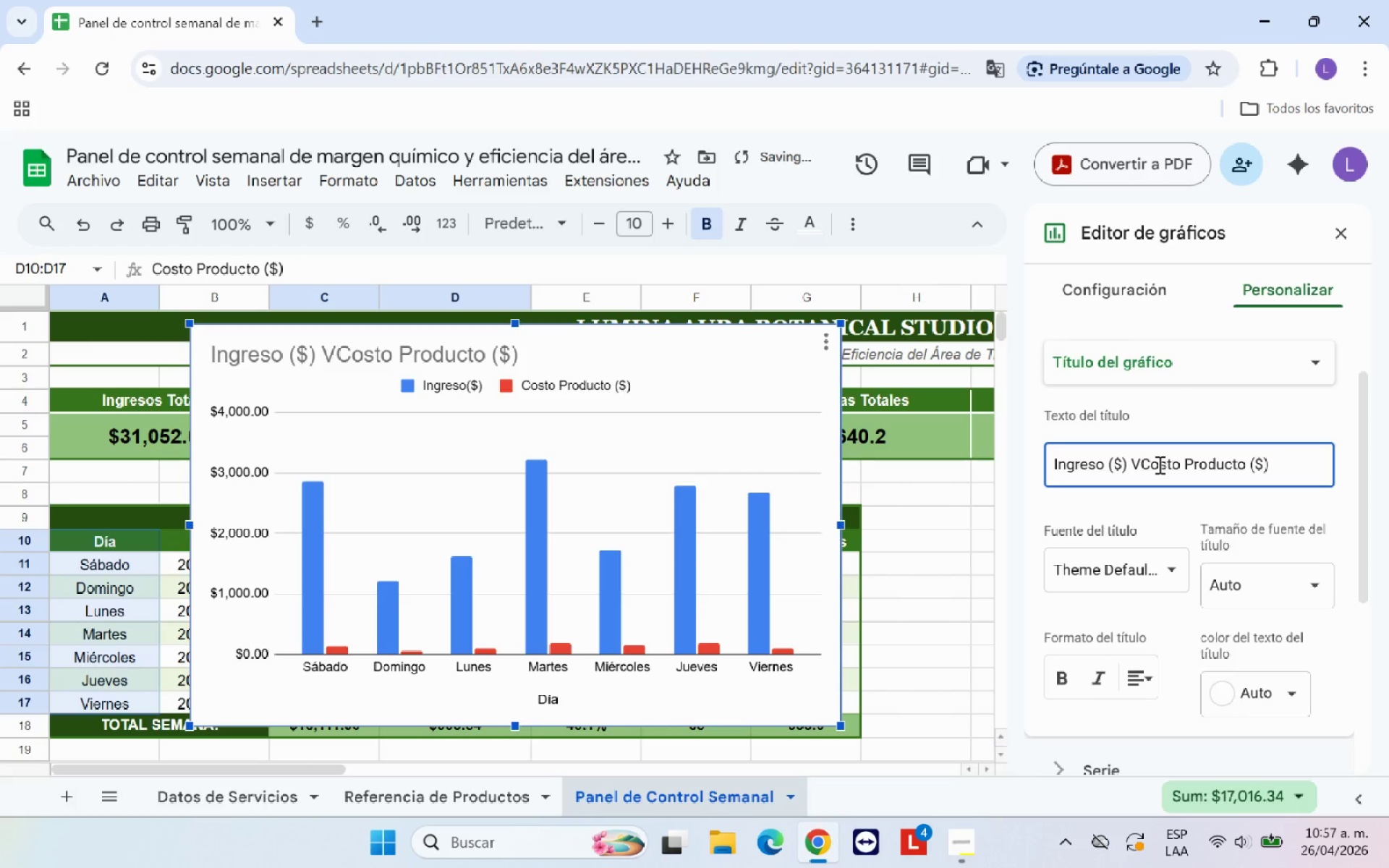 
key(CapsLock)
 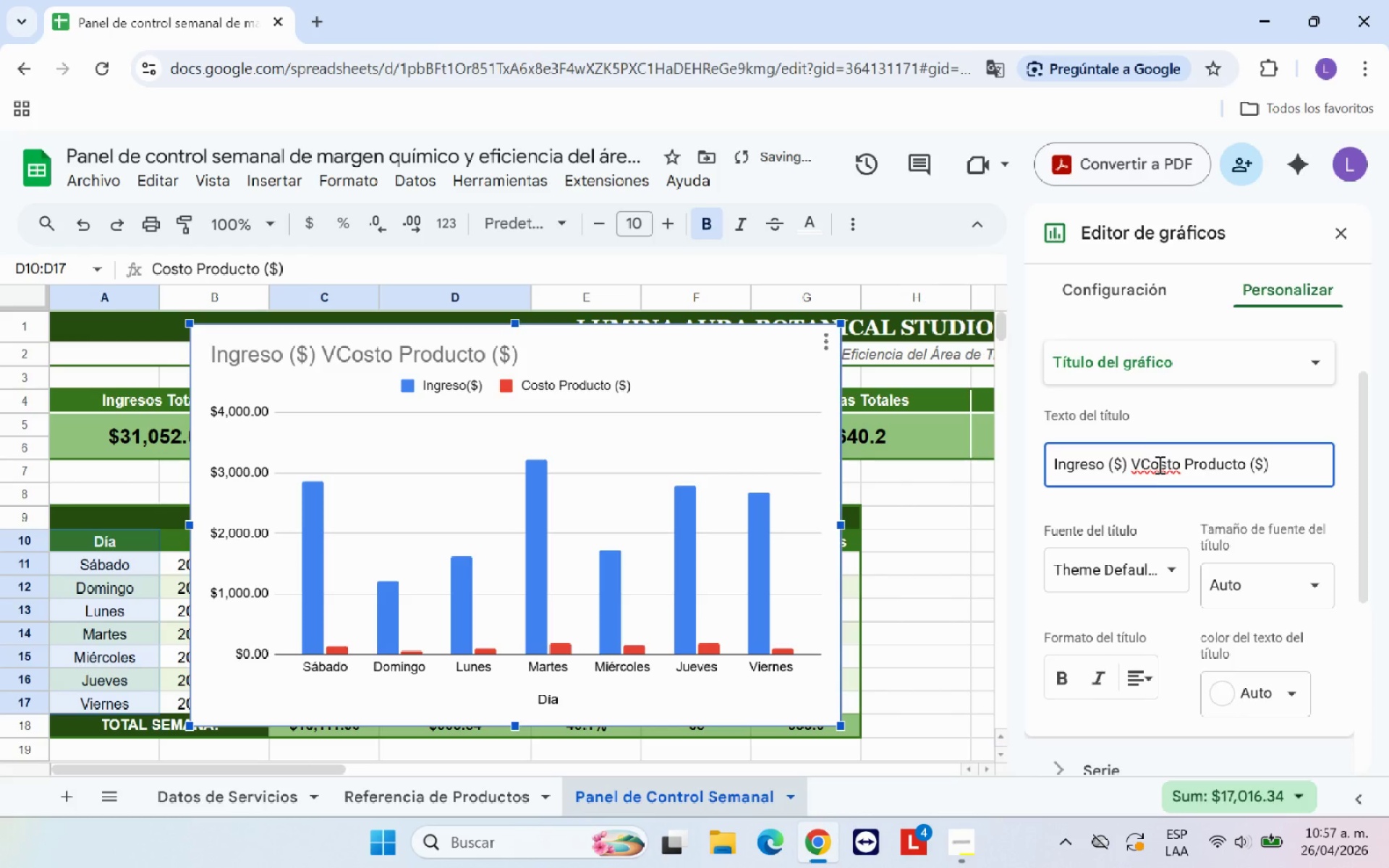 
key(S)
 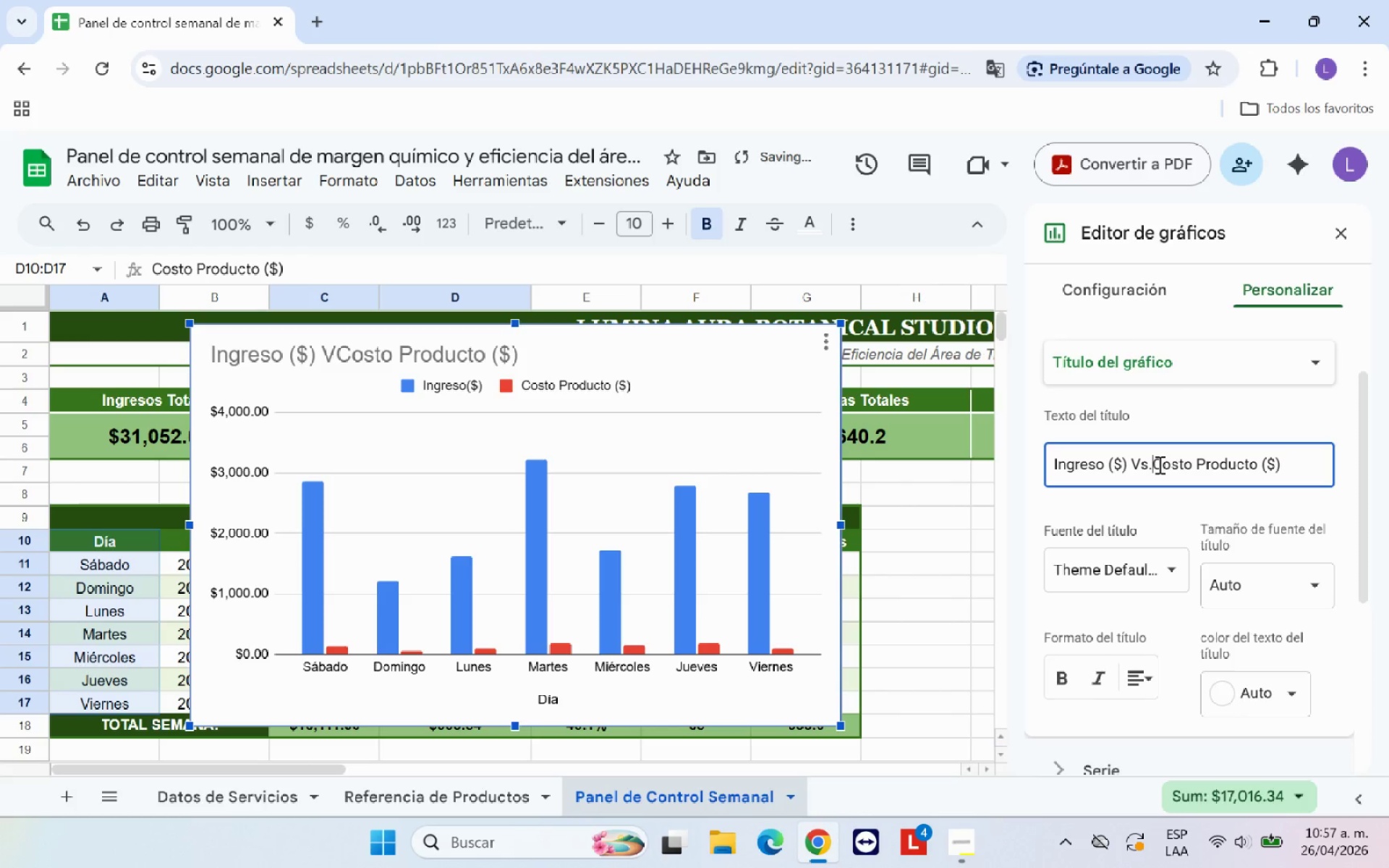 
key(Period)
 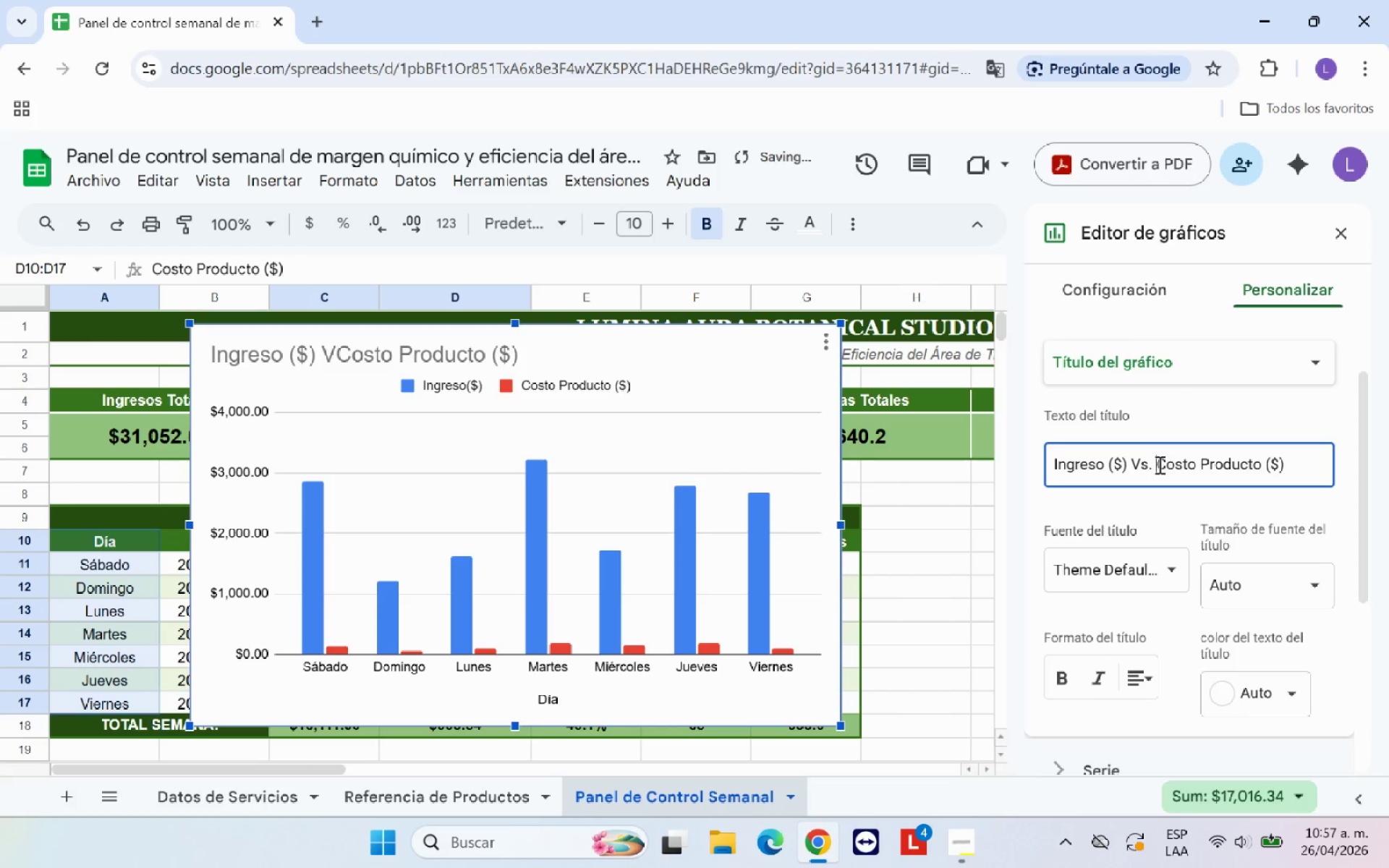 
key(Space)
 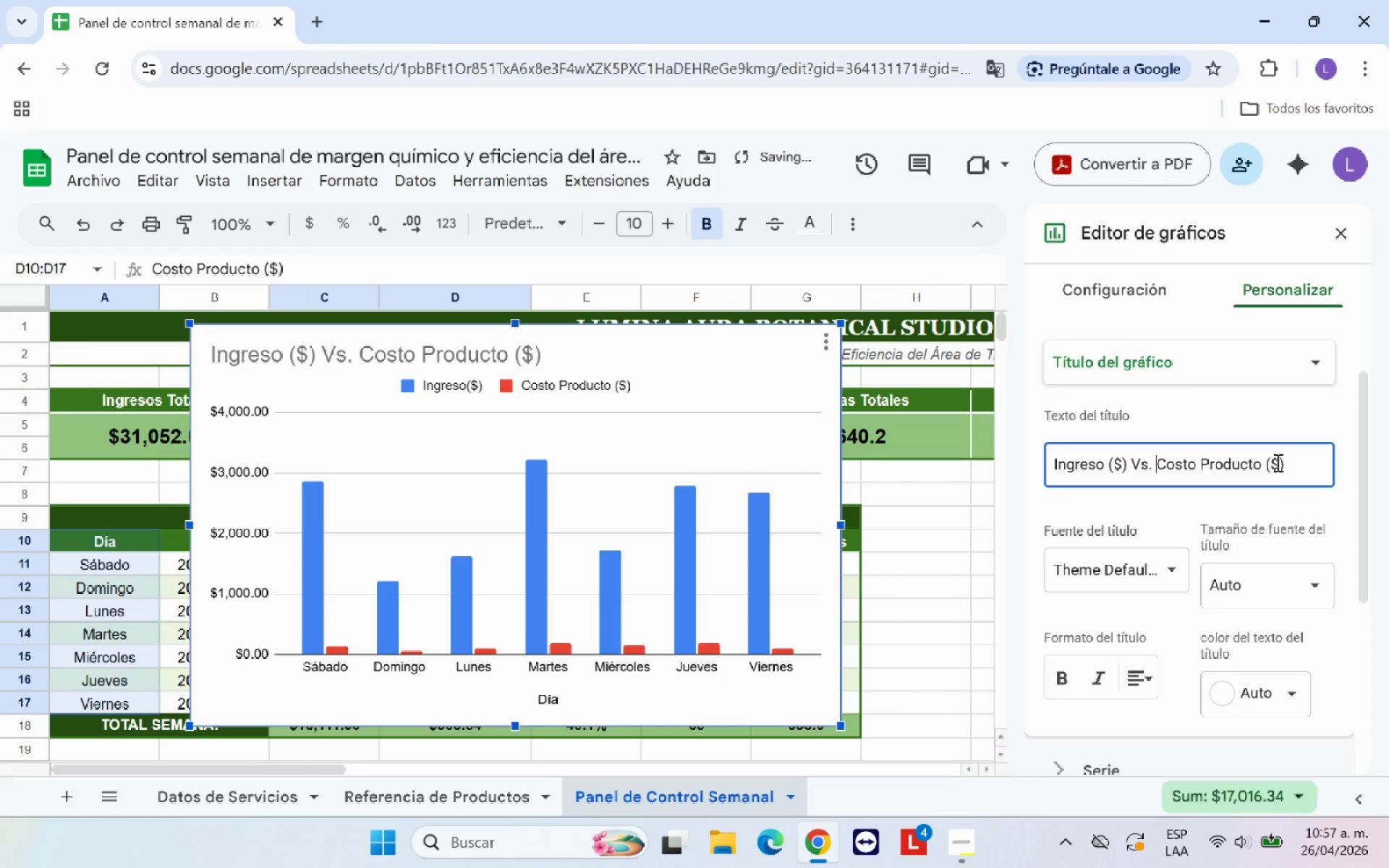 
left_click([1291, 462])
 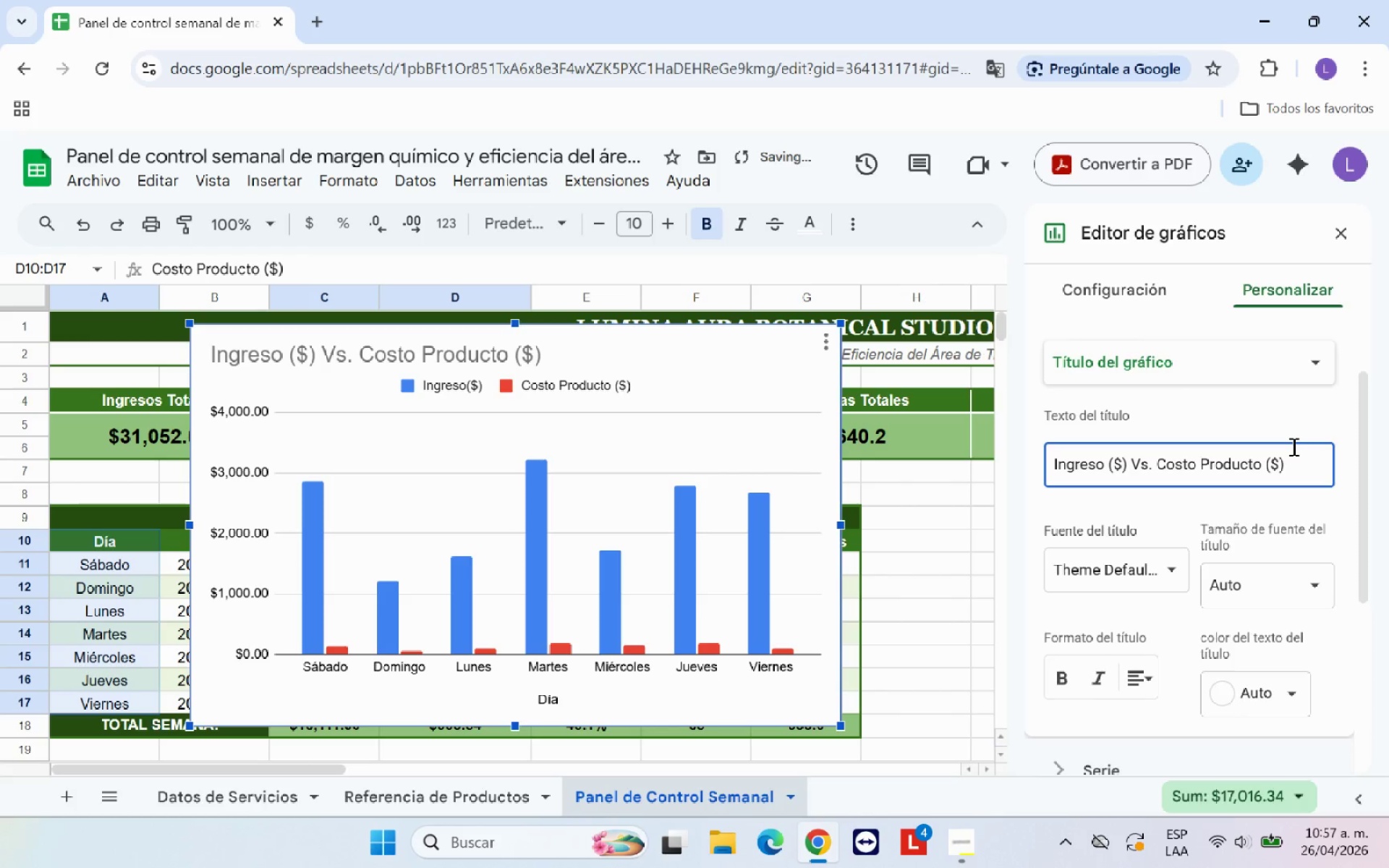 
type( Por dia se)
key(Backspace)
key(Backspace)
type(de semana)
 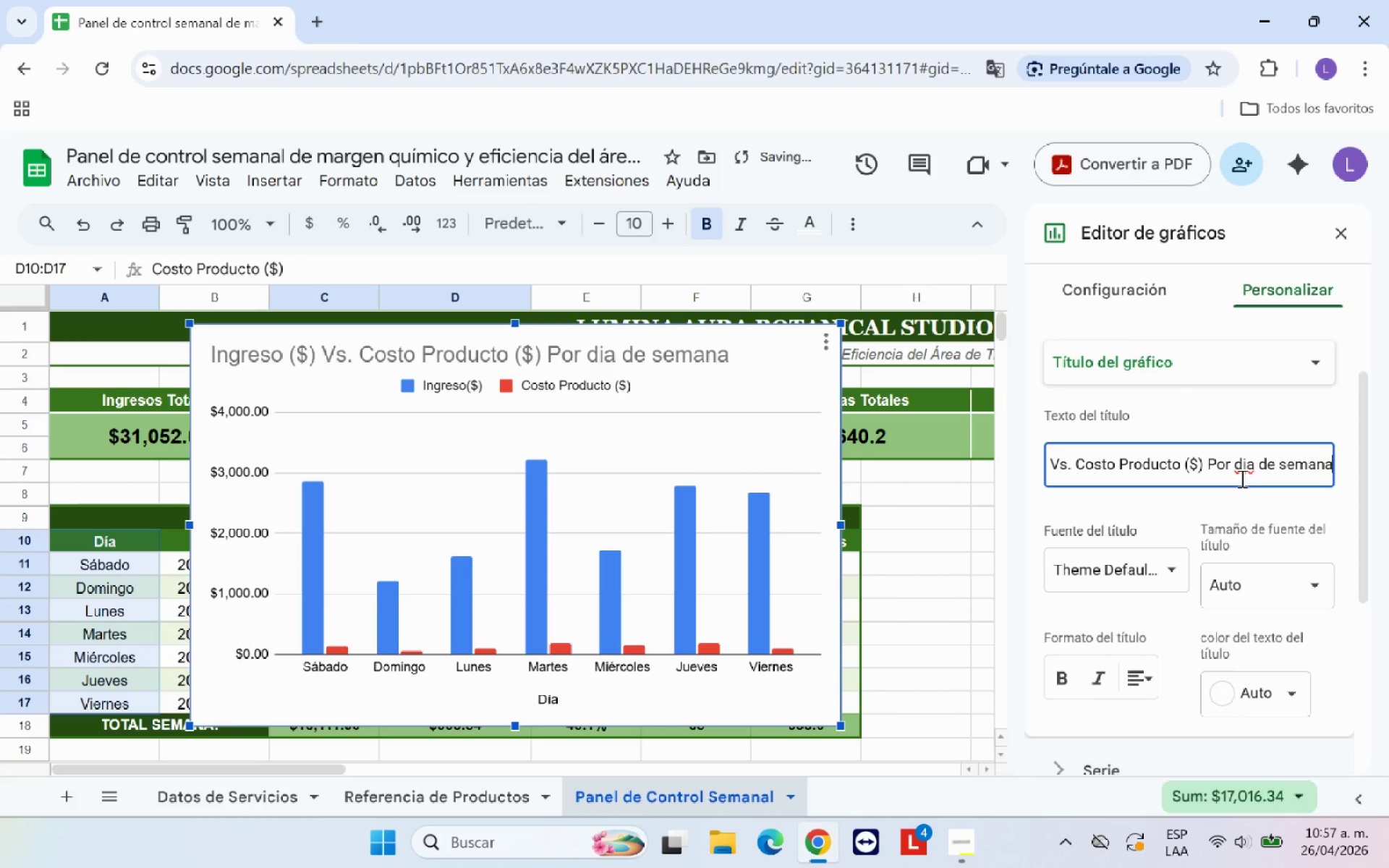 
left_click([1249, 460])
 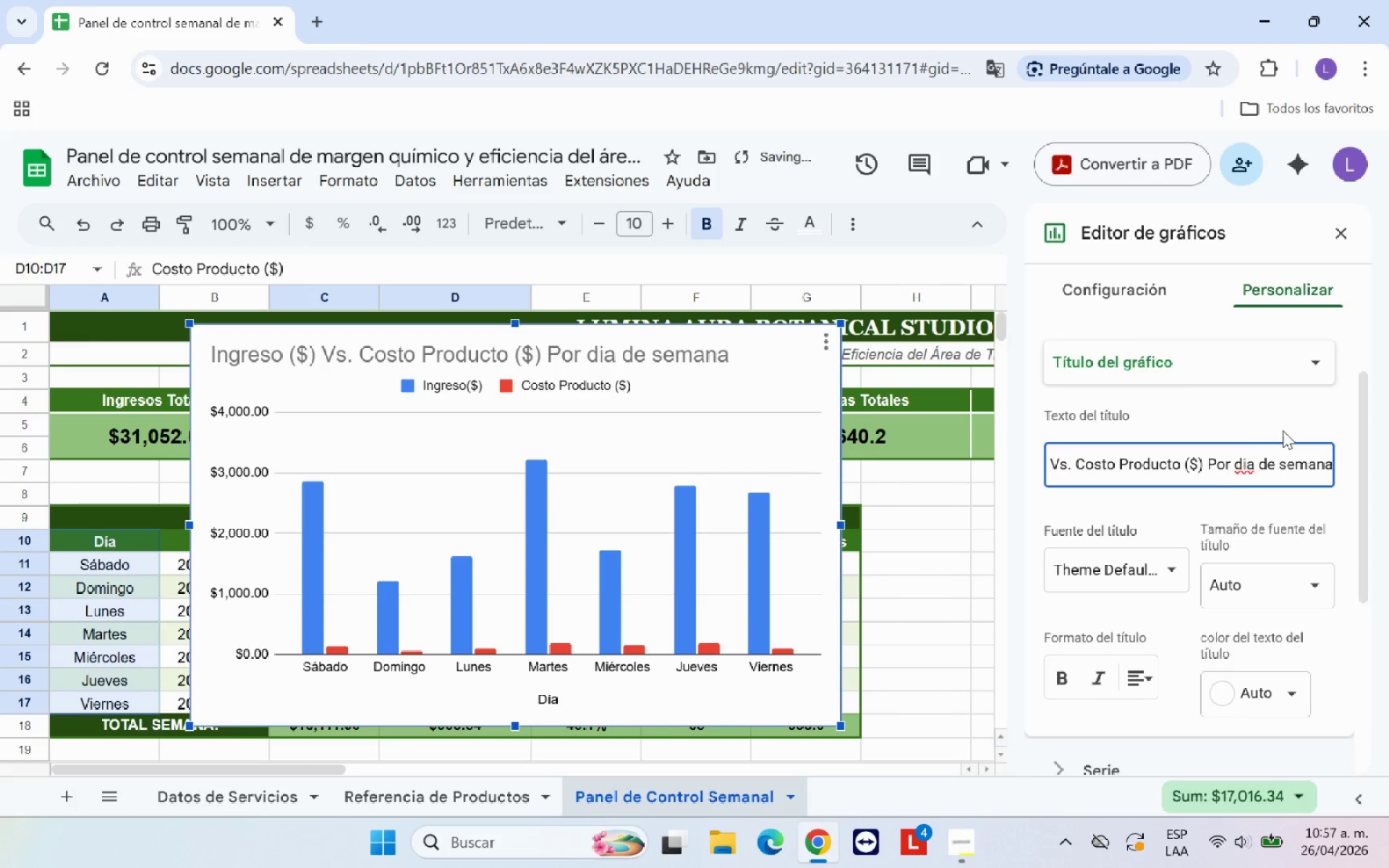 
key(Backspace)
 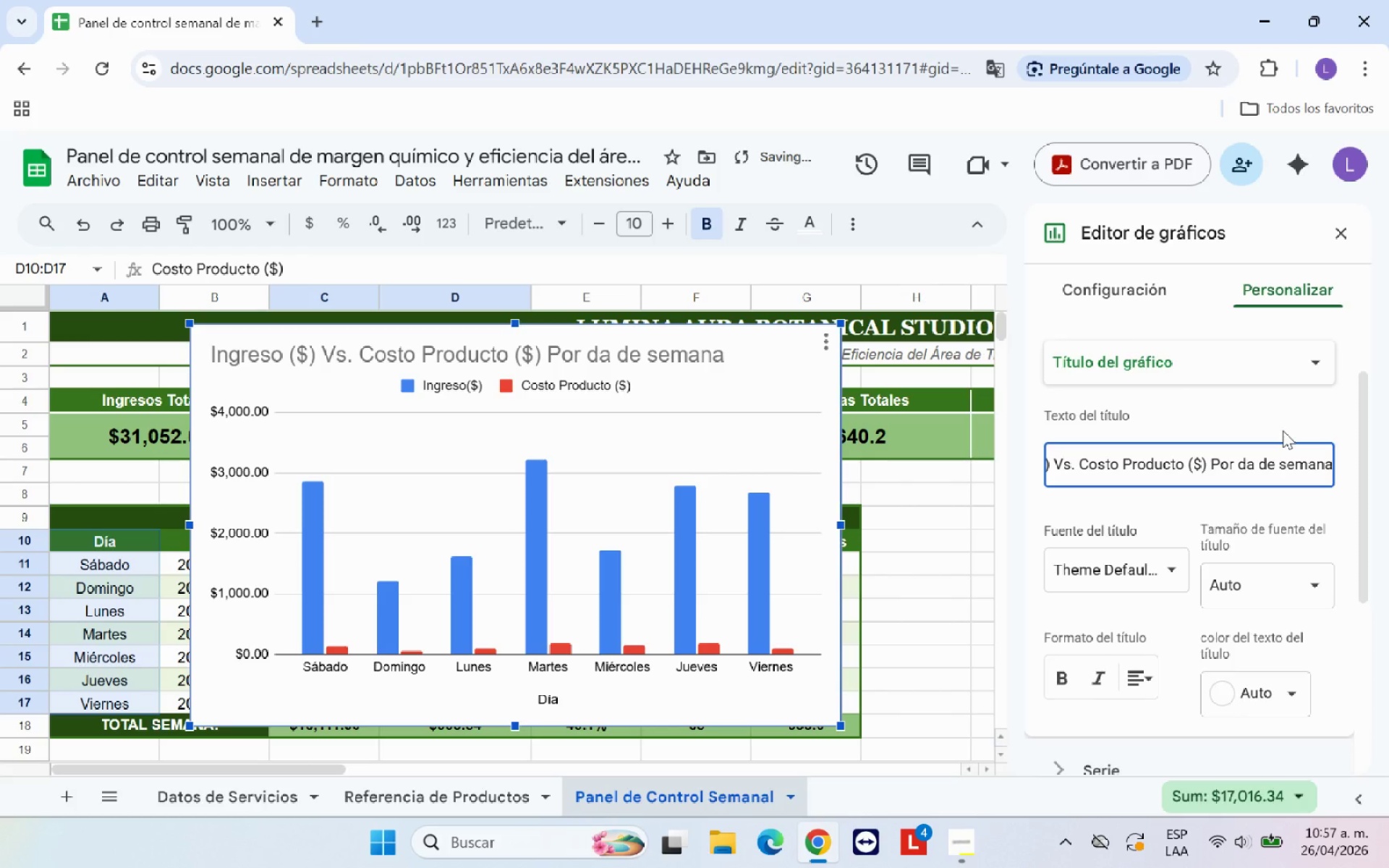 
key(I)
 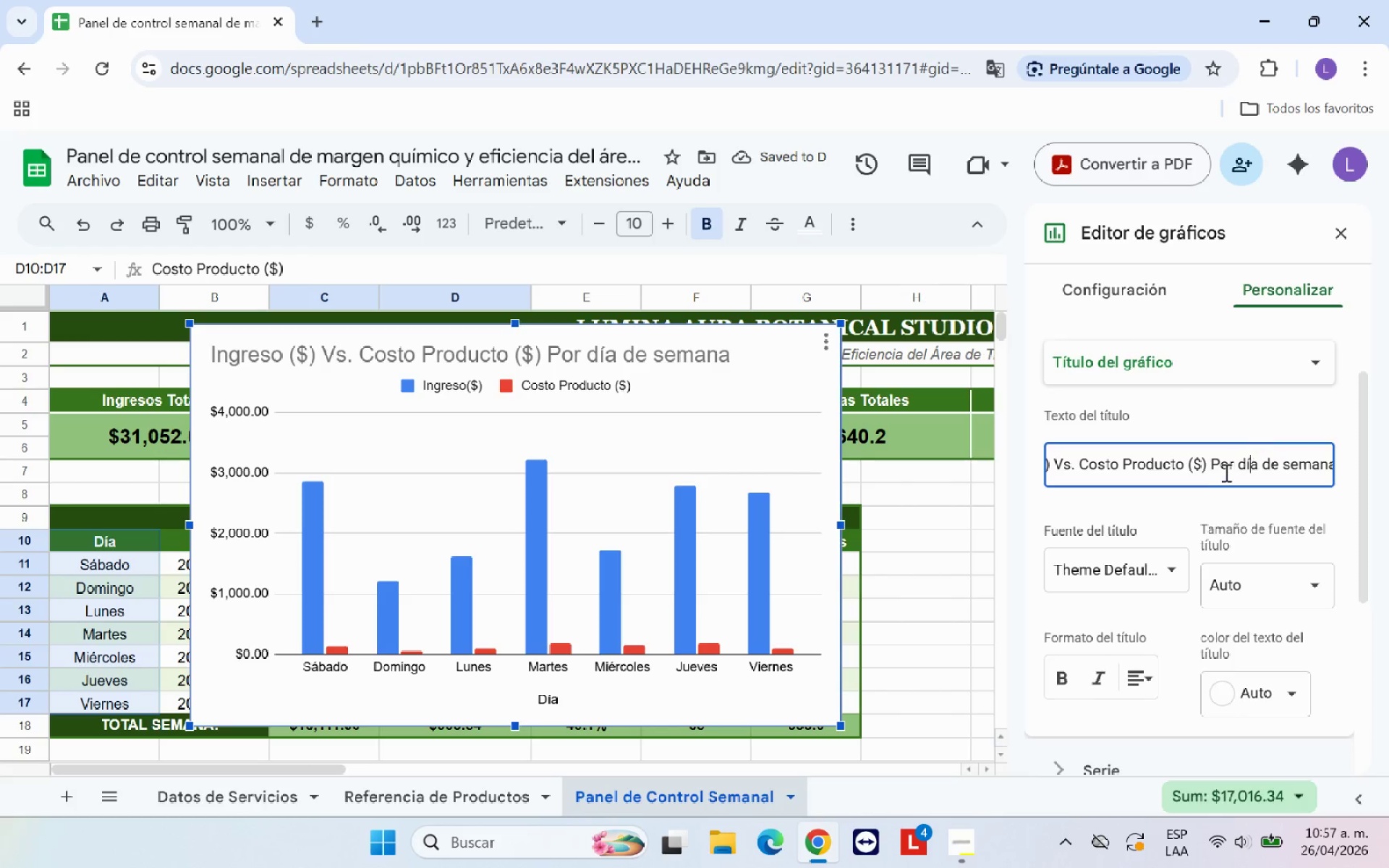 
key(Semicolon)
 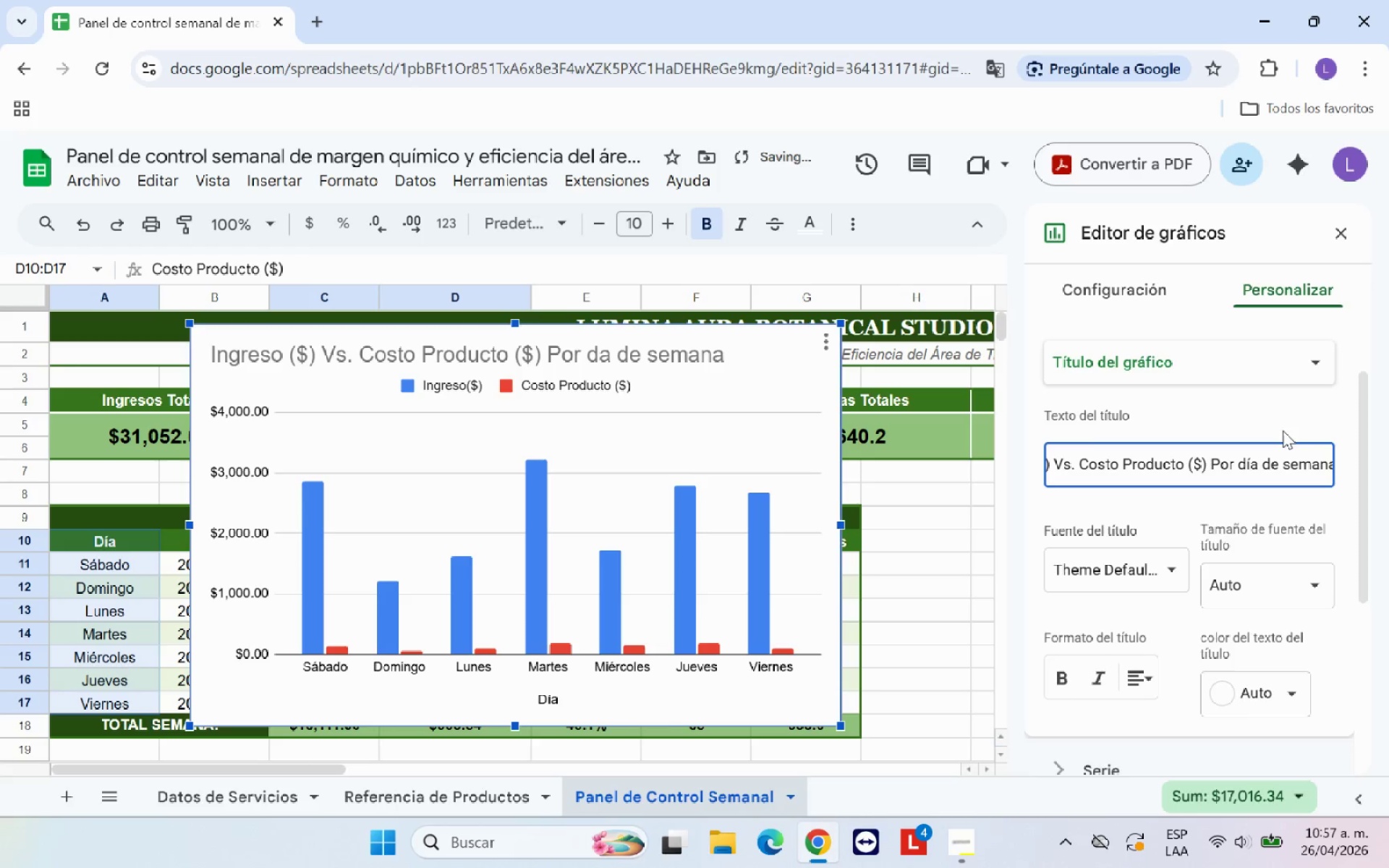 
key(Backspace)
 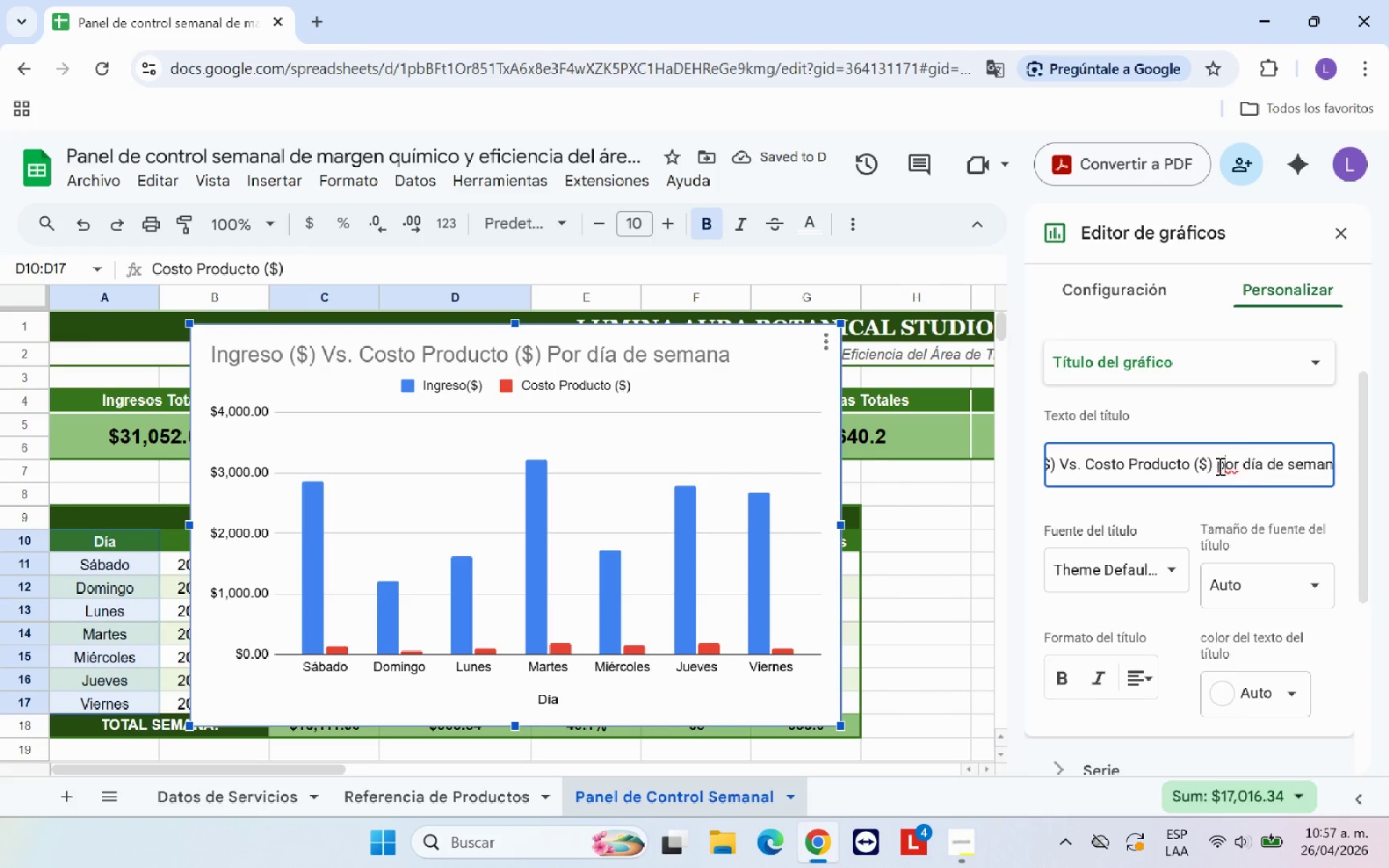 
key(P)
 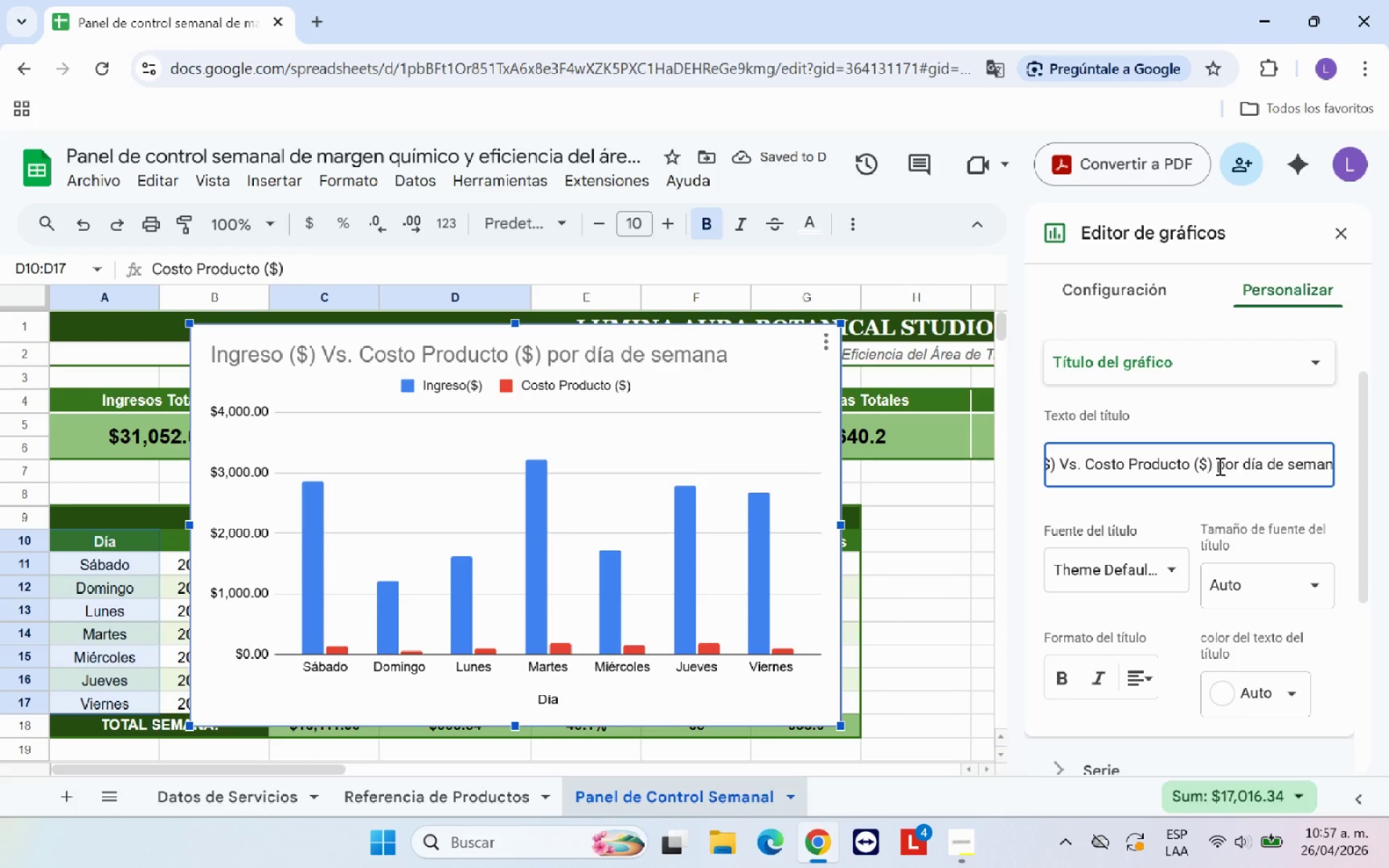 
wait(7.86)
 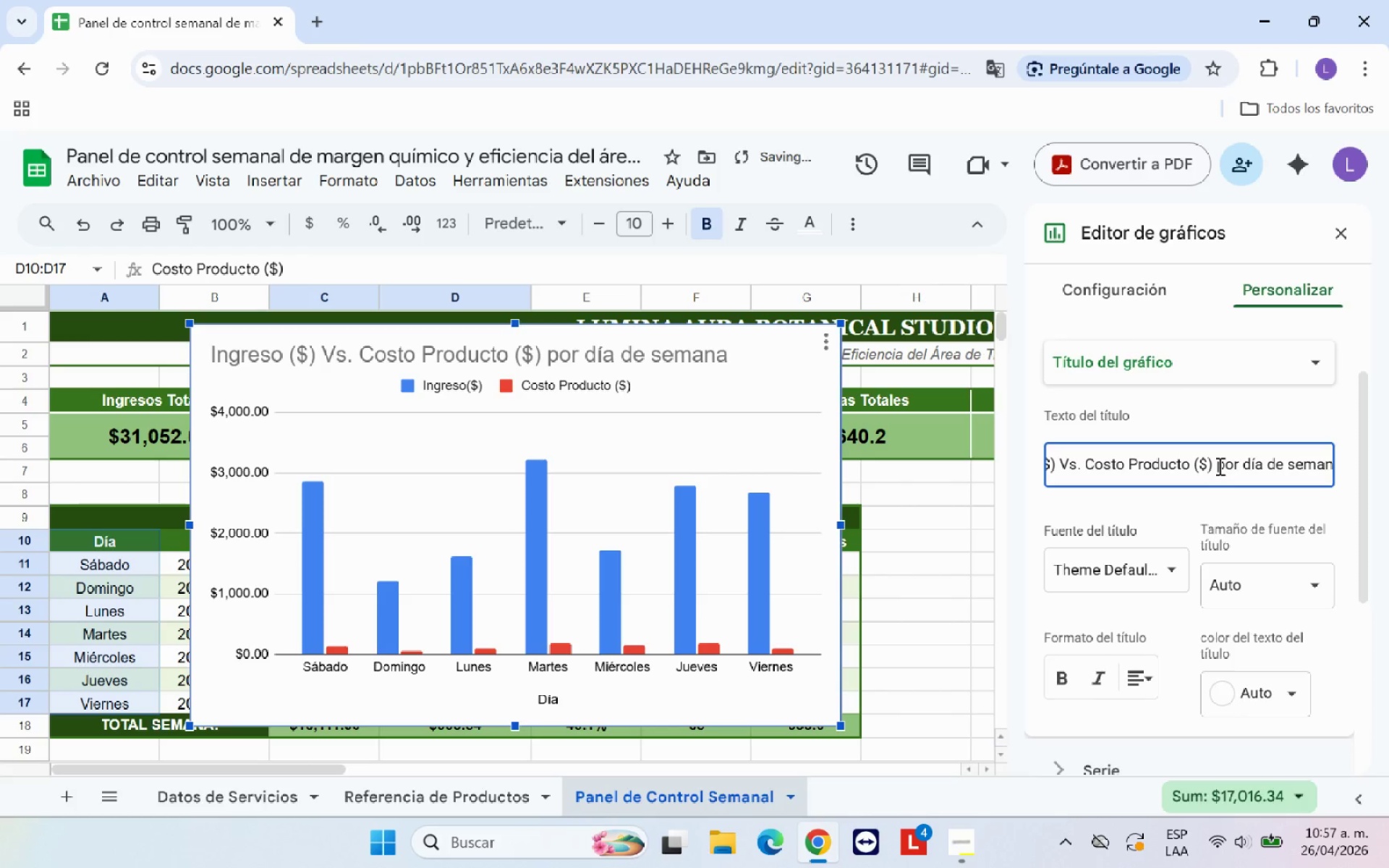 
left_click([1072, 678])
 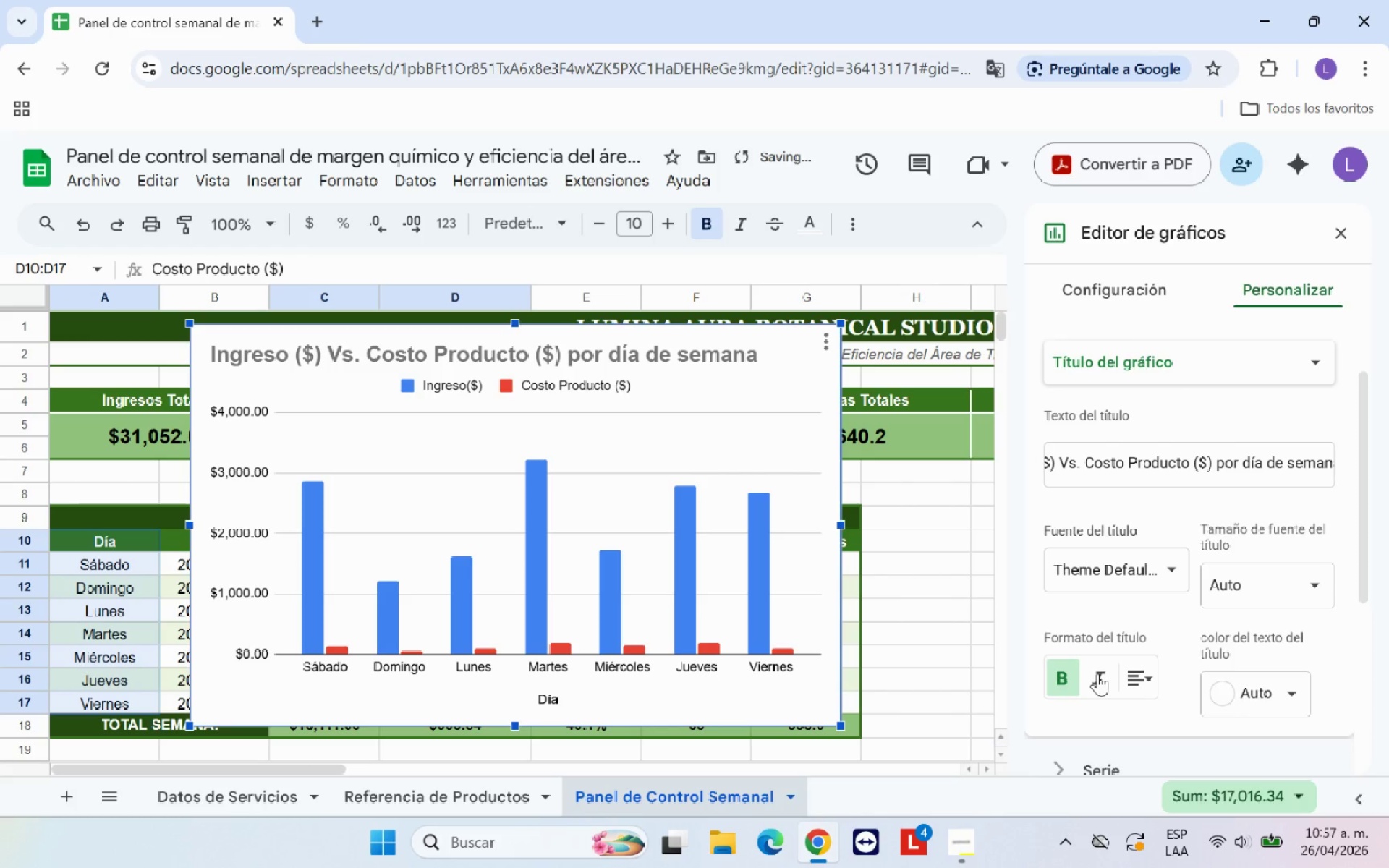 
left_click([1136, 678])
 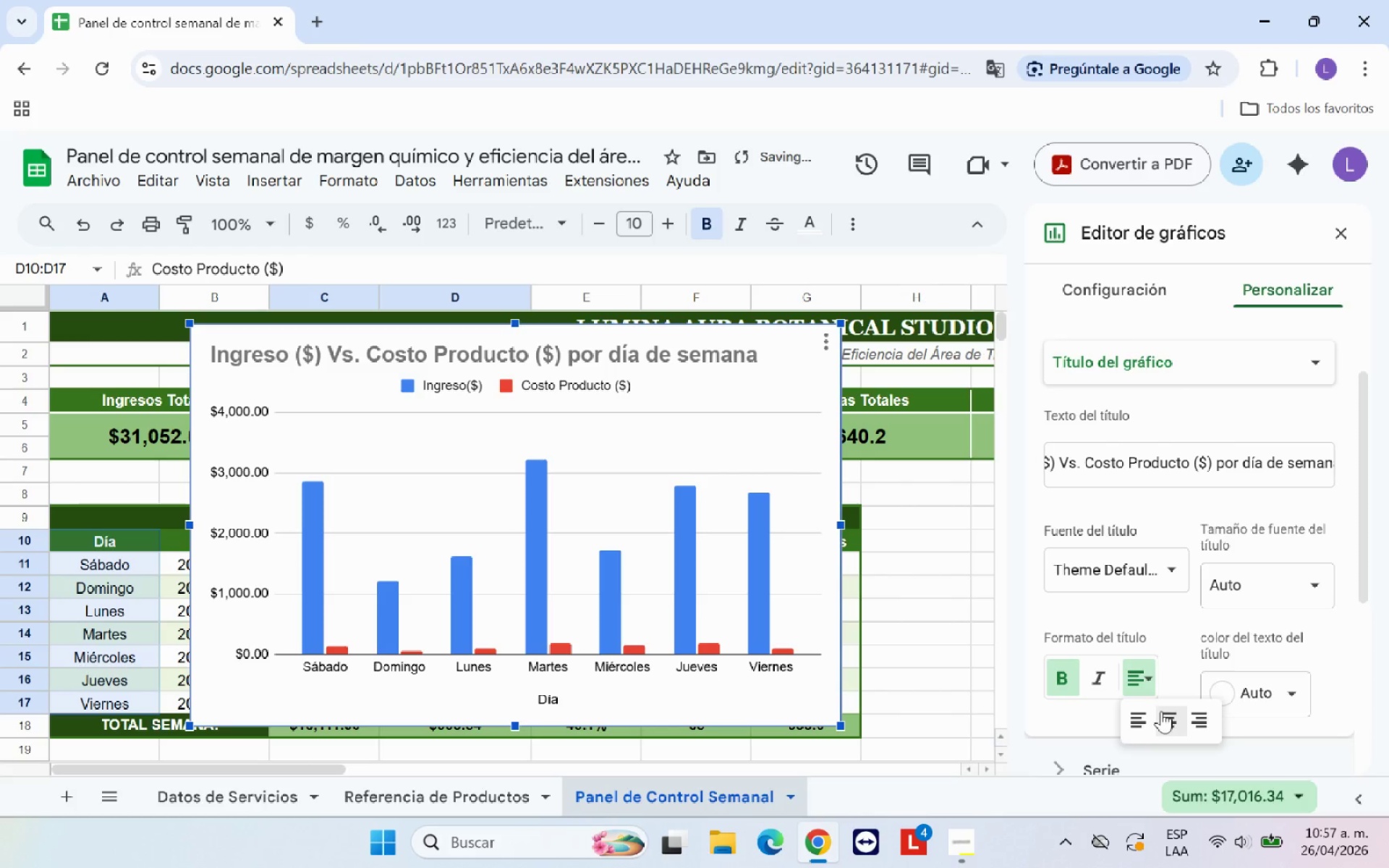 
left_click([1164, 718])
 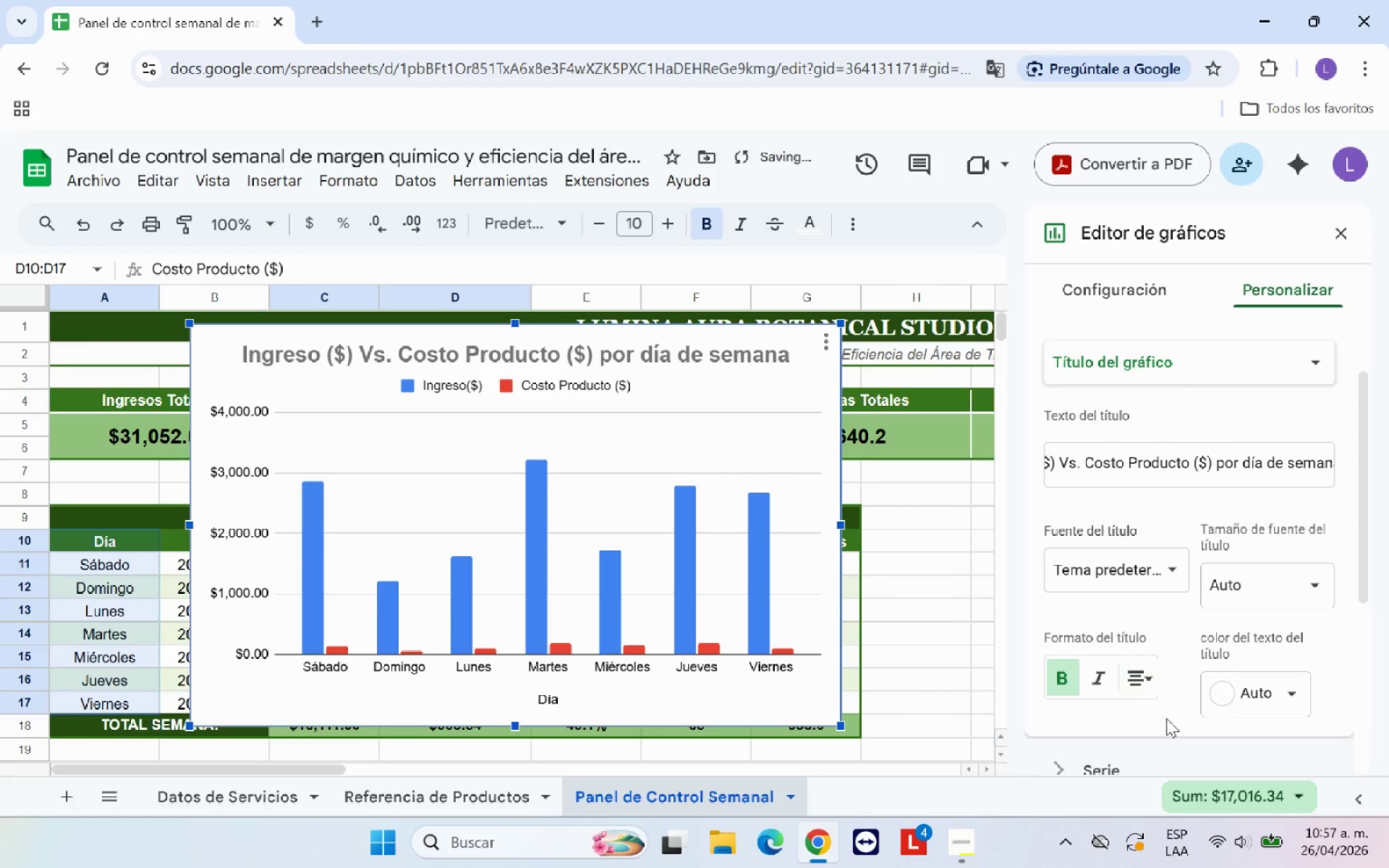 
mouse_move([1252, 697])
 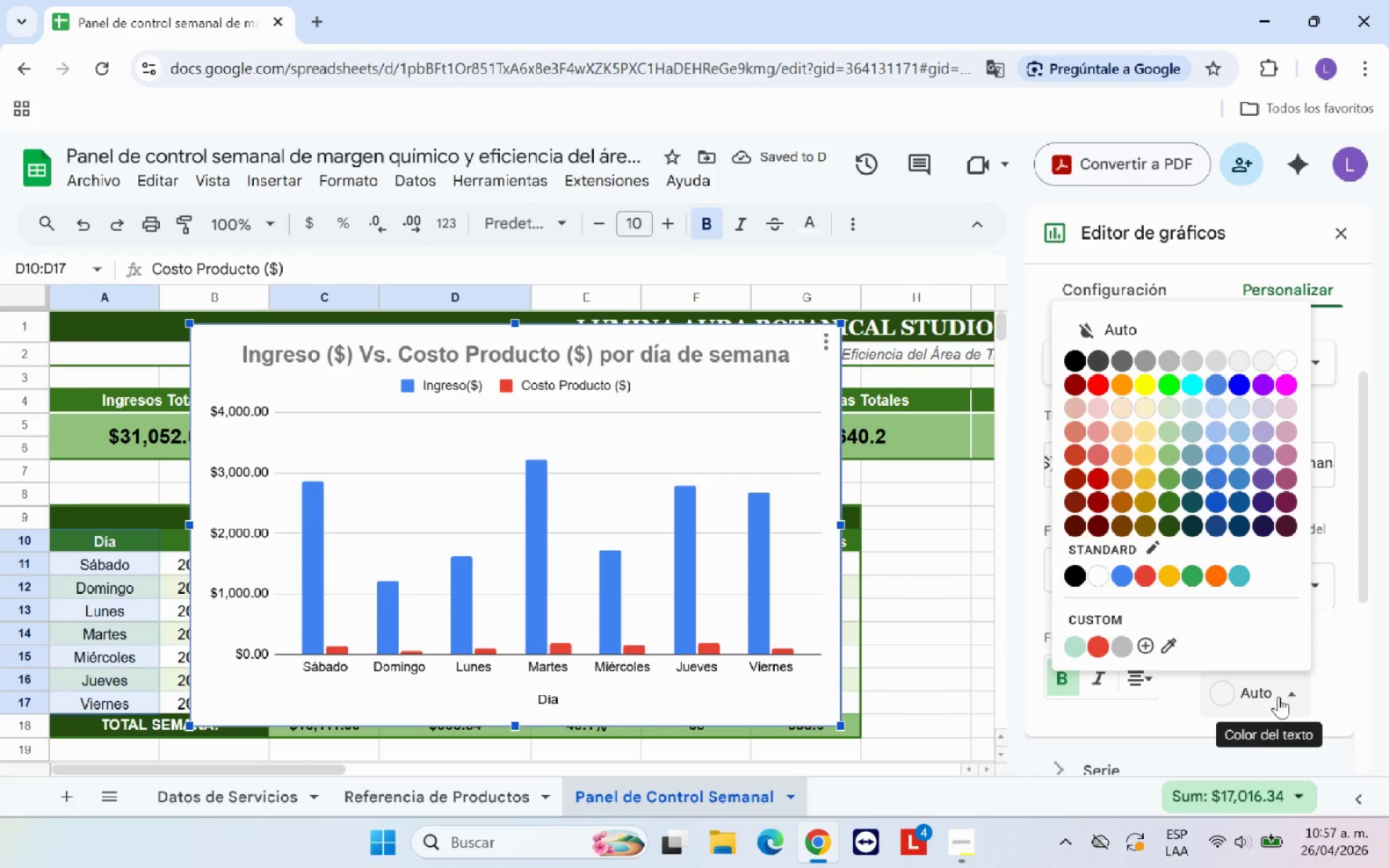 
left_click([1278, 697])
 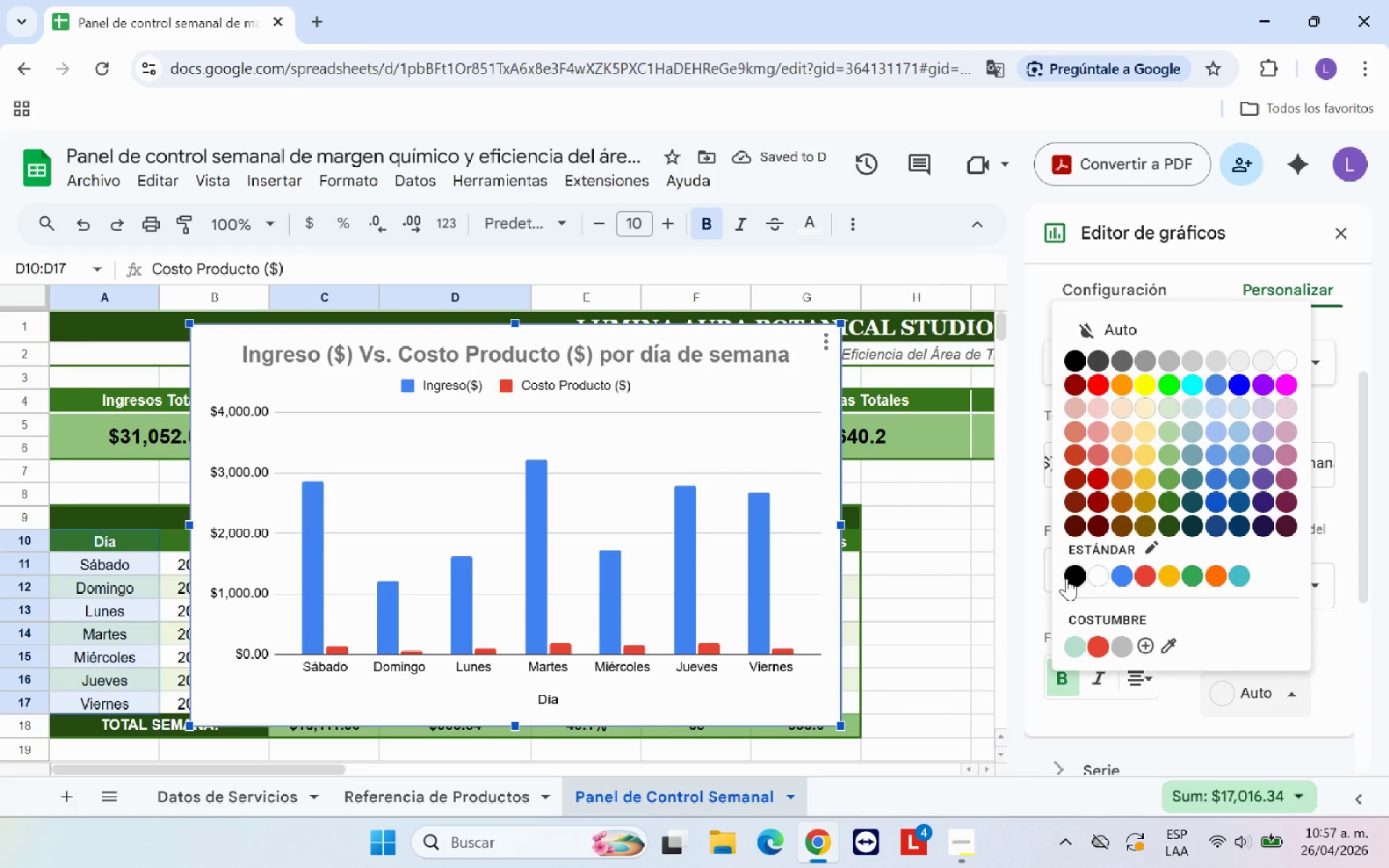 
left_click([1068, 576])
 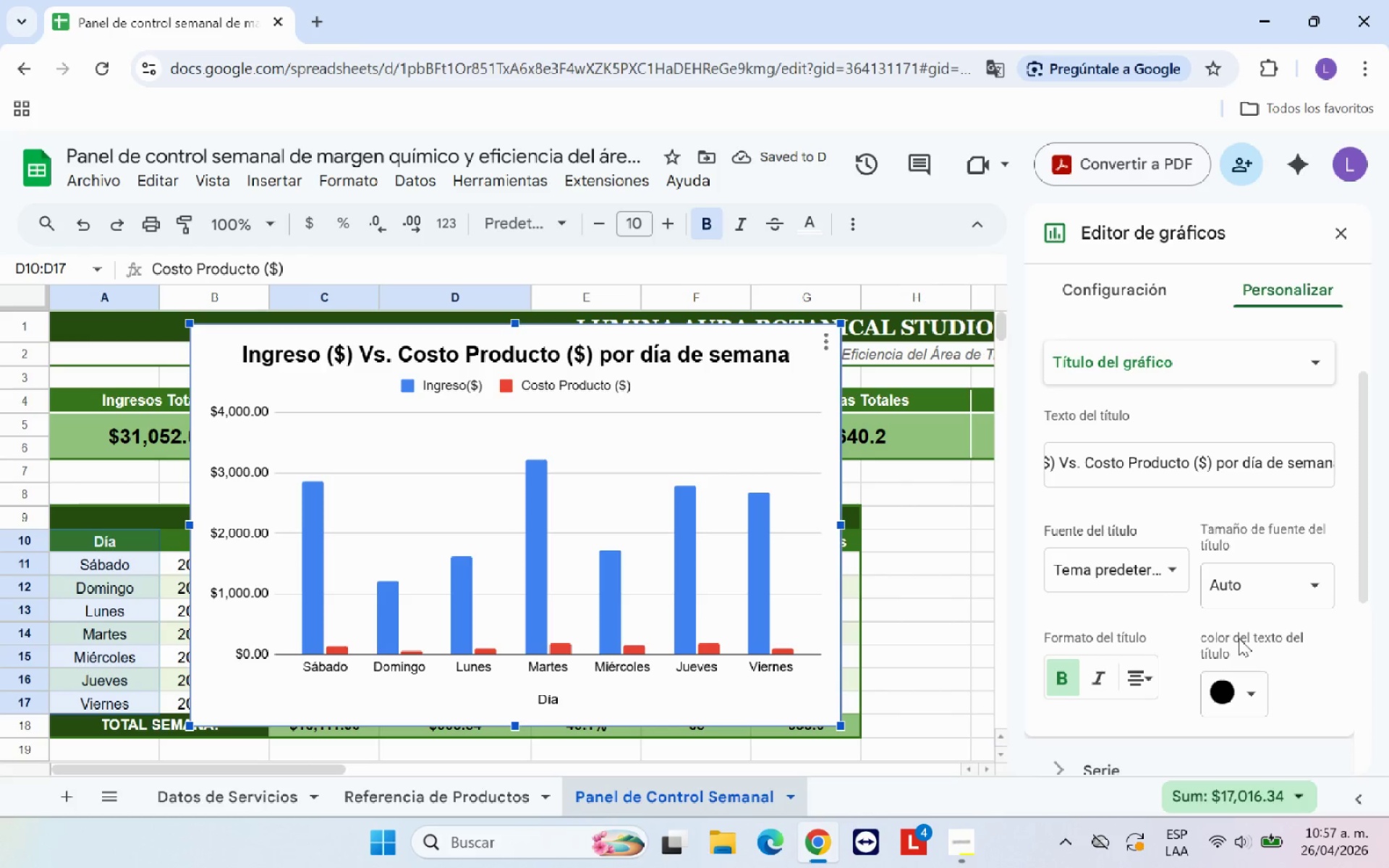 
left_click([1330, 681])
 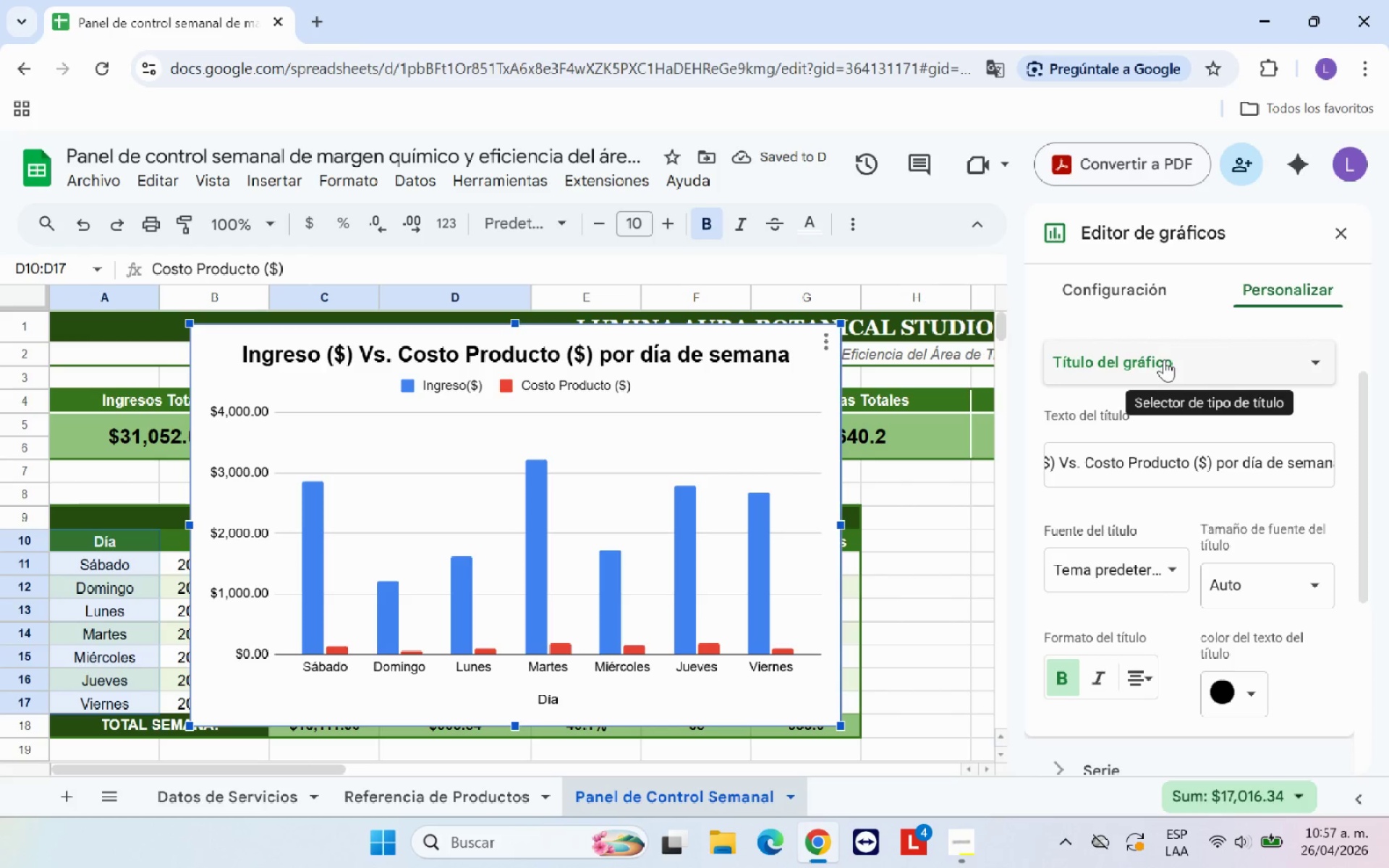 
left_click([1164, 357])
 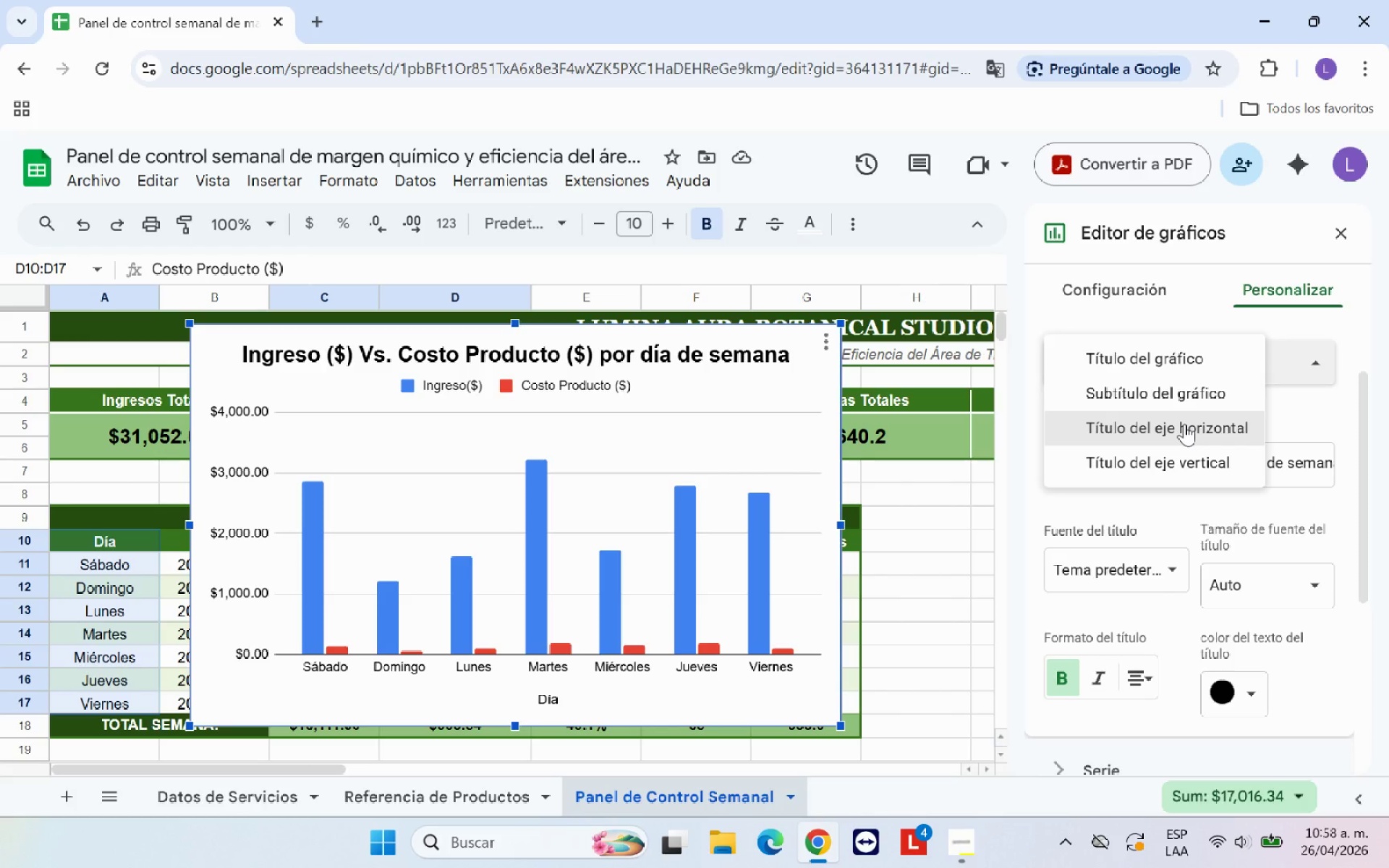 
left_click([1184, 424])
 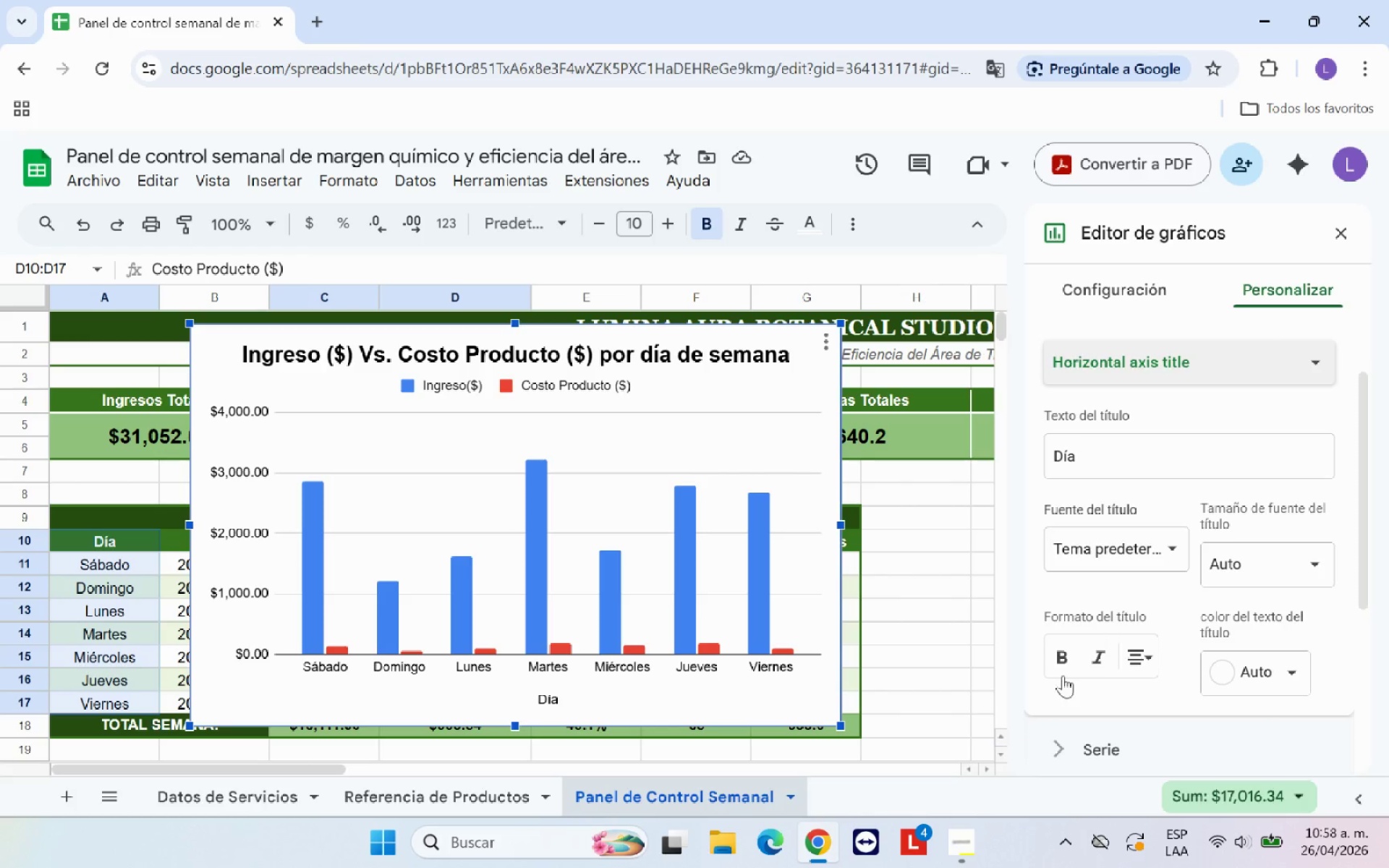 
left_click([1059, 659])
 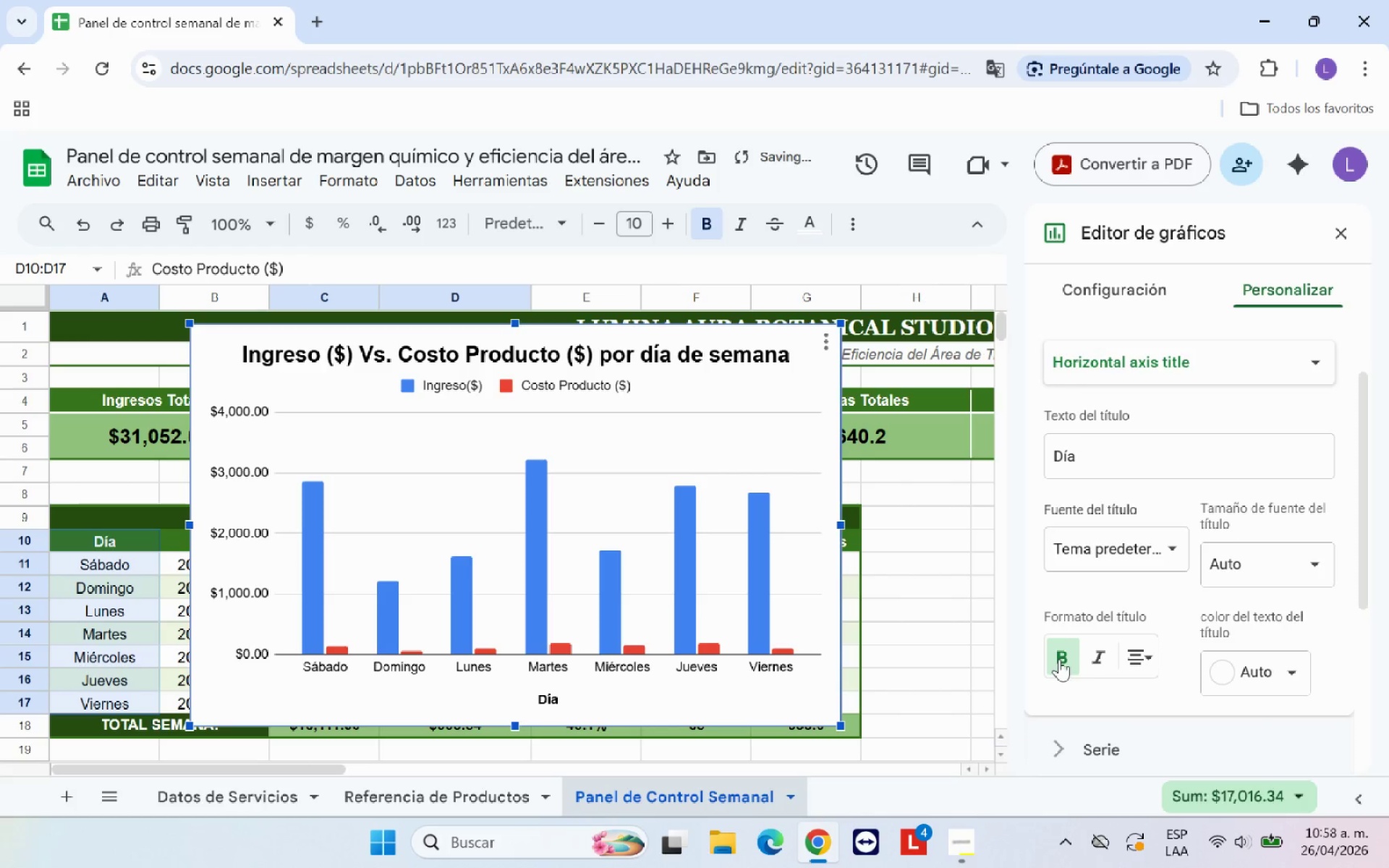 
mouse_move([1167, 553])
 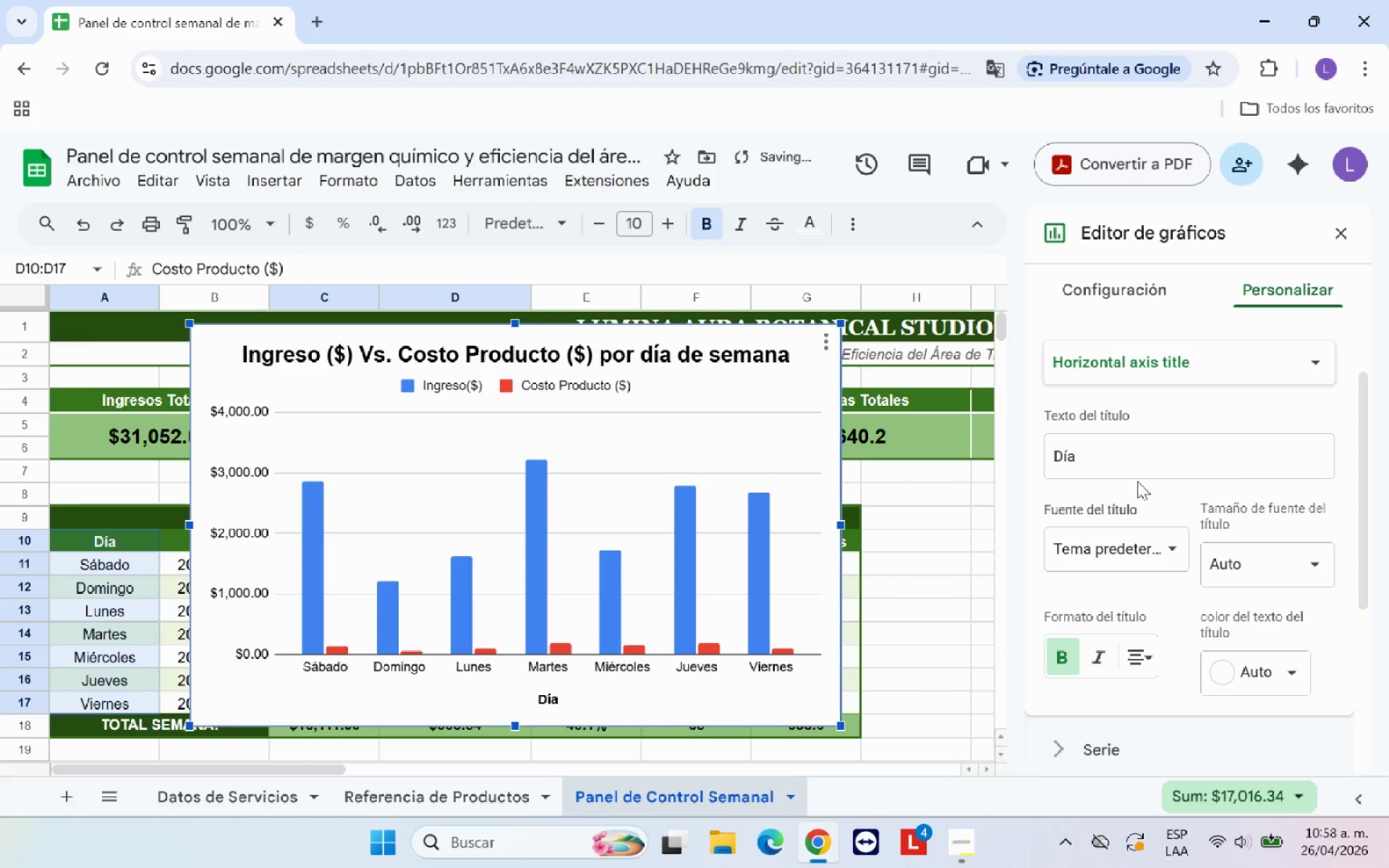 
left_click([1126, 456])
 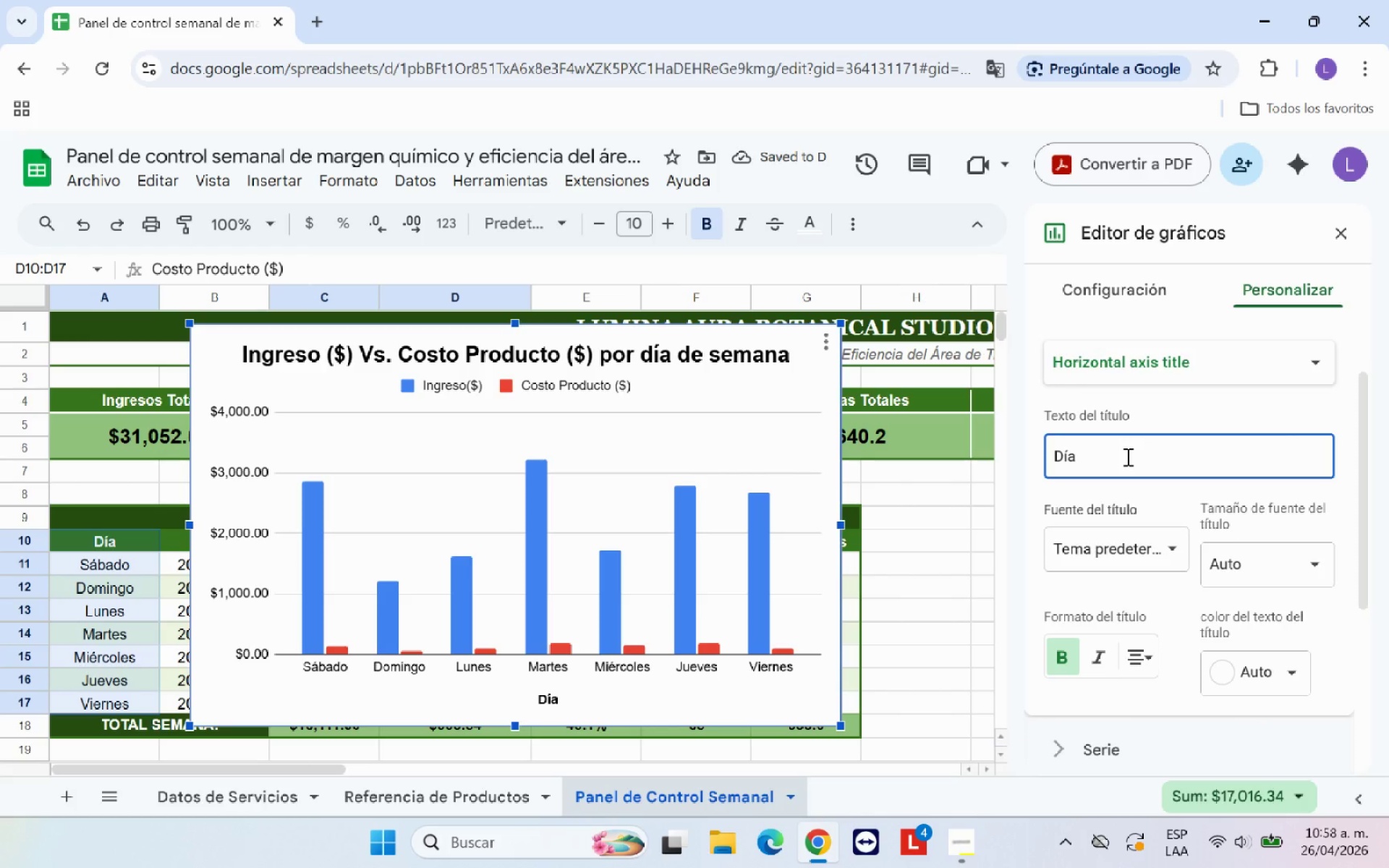 
type( de sema)
key(Backspace)
key(Backspace)
key(Backspace)
key(Backspace)
type(Seman)
 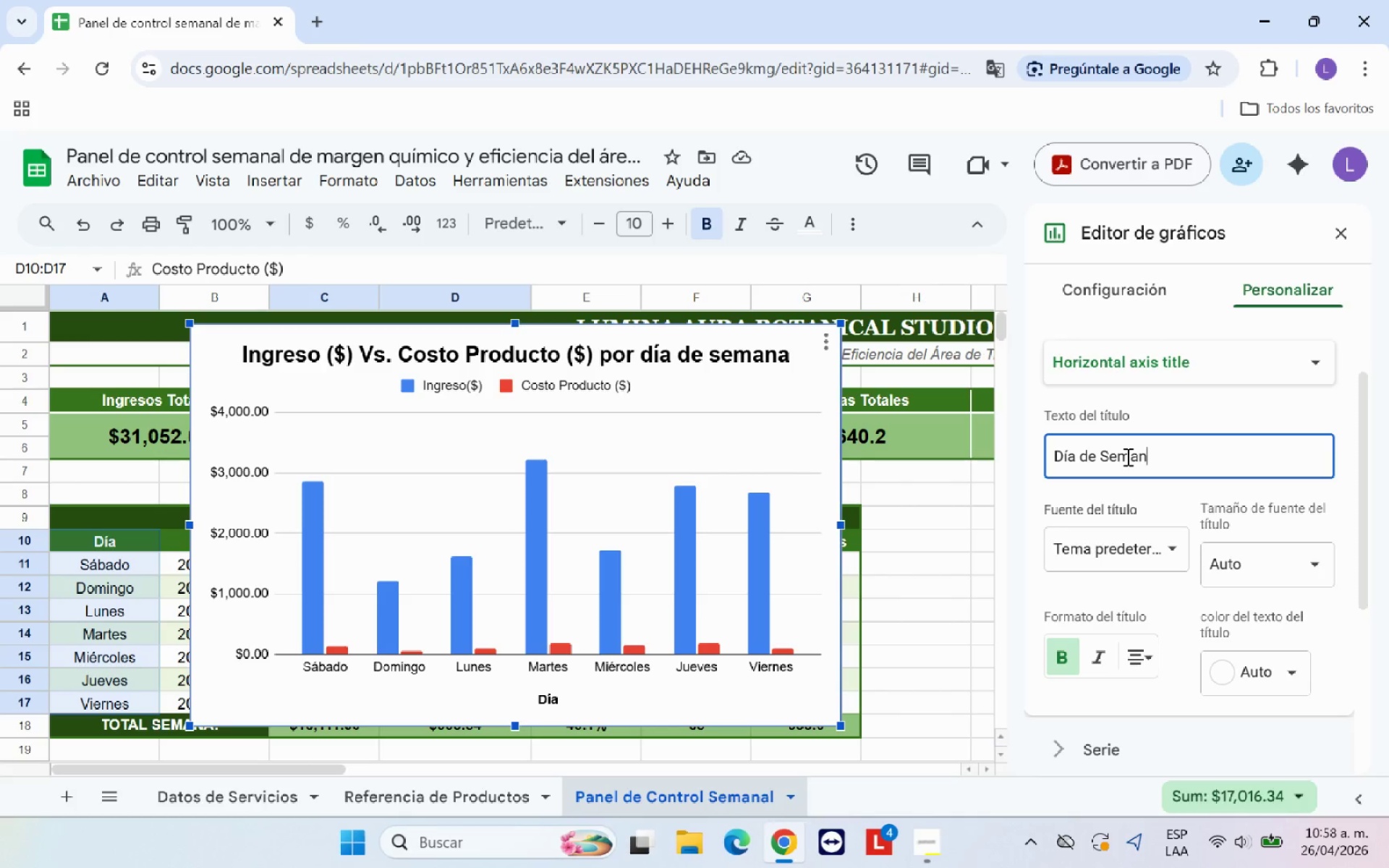 
key(A)
 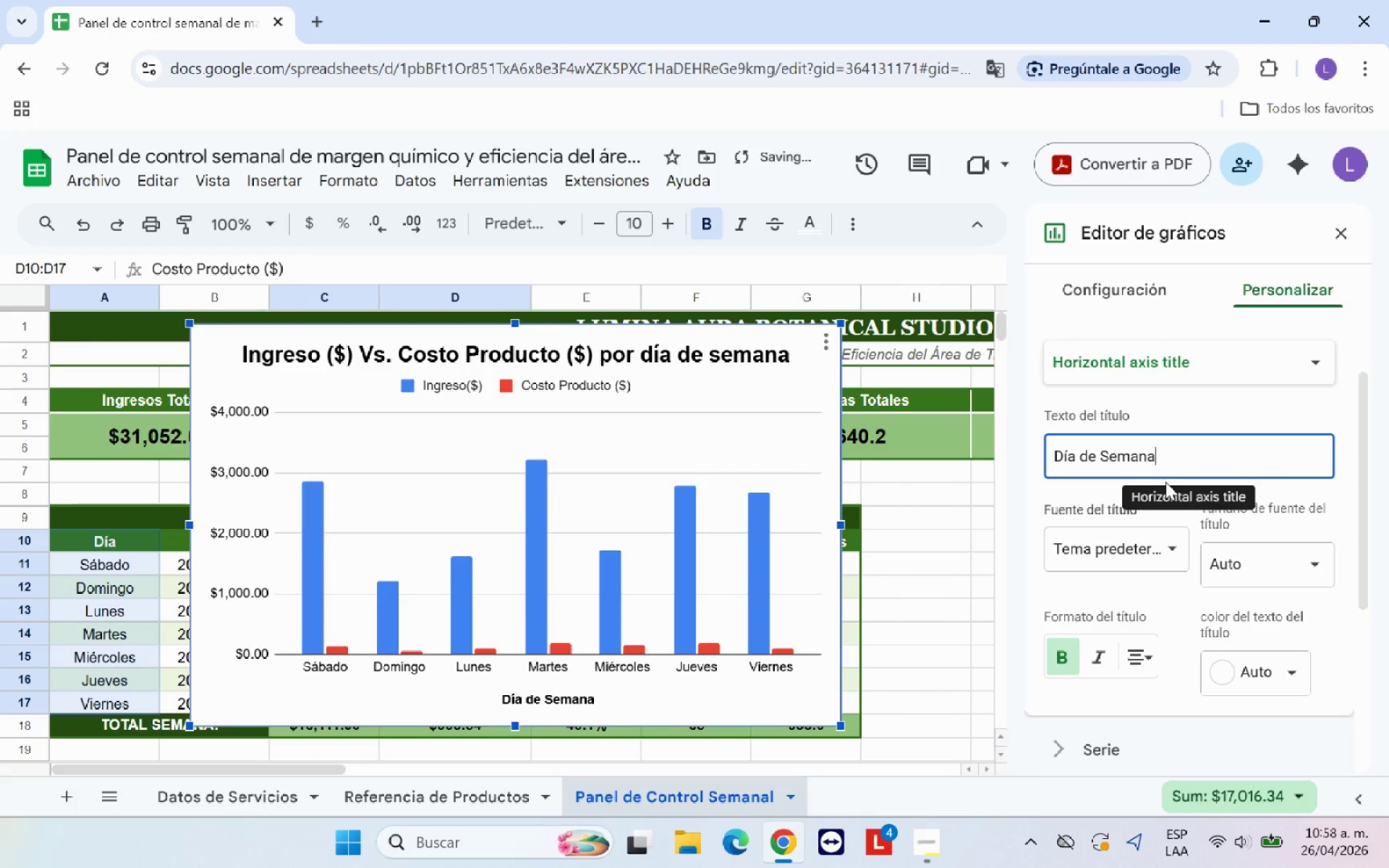 
left_click([1172, 486])
 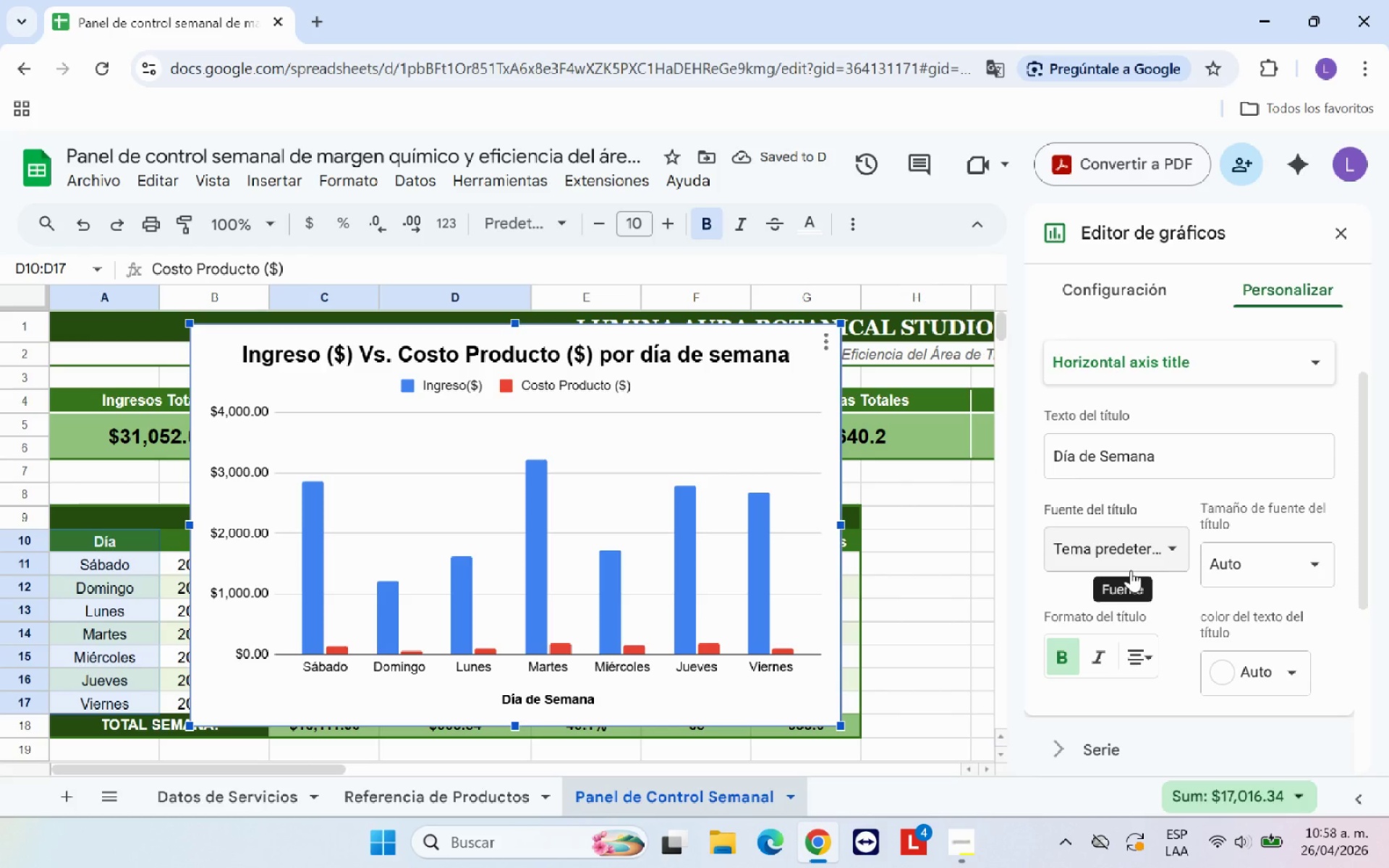 
wait(5.06)
 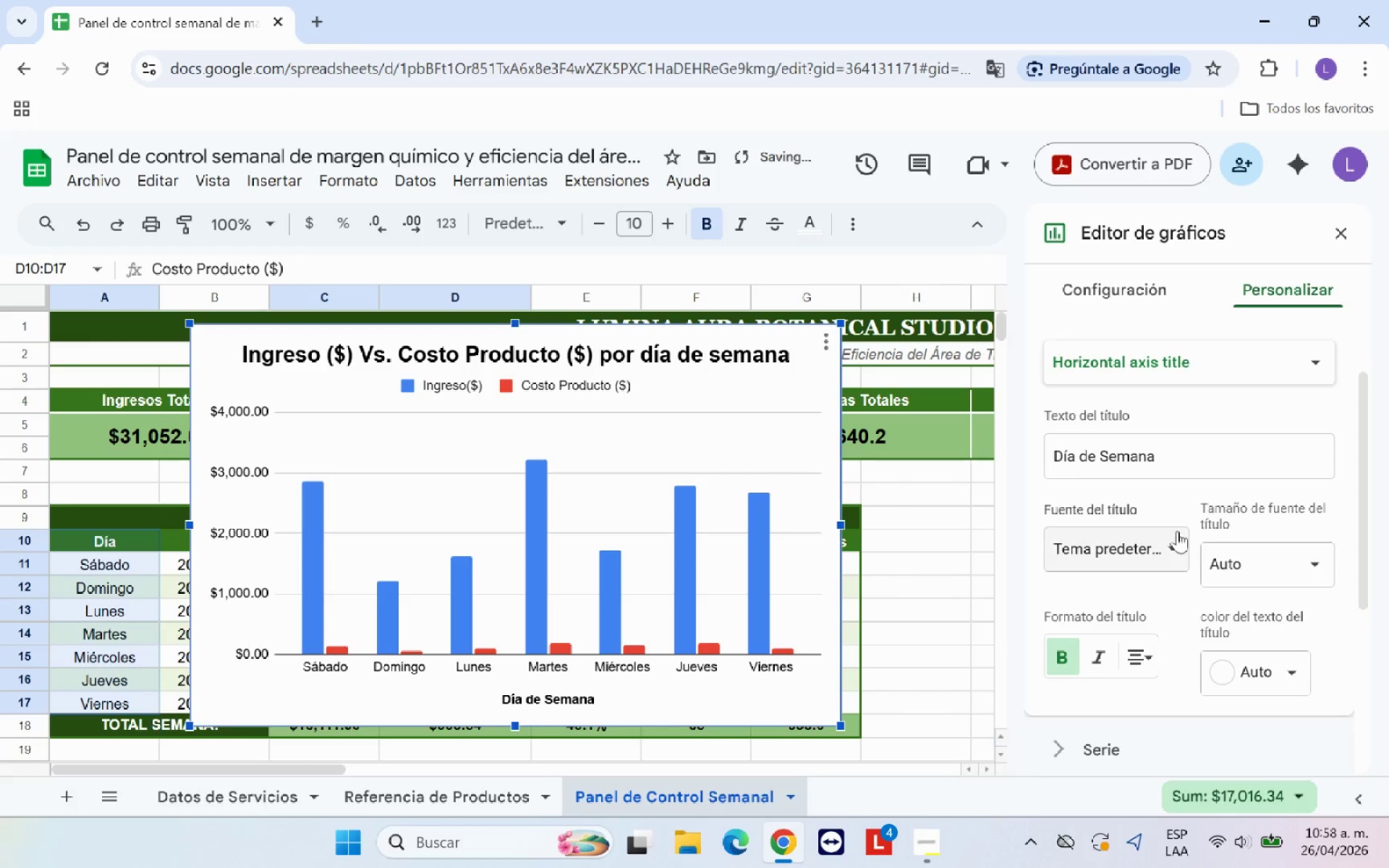 
left_click([1139, 555])
 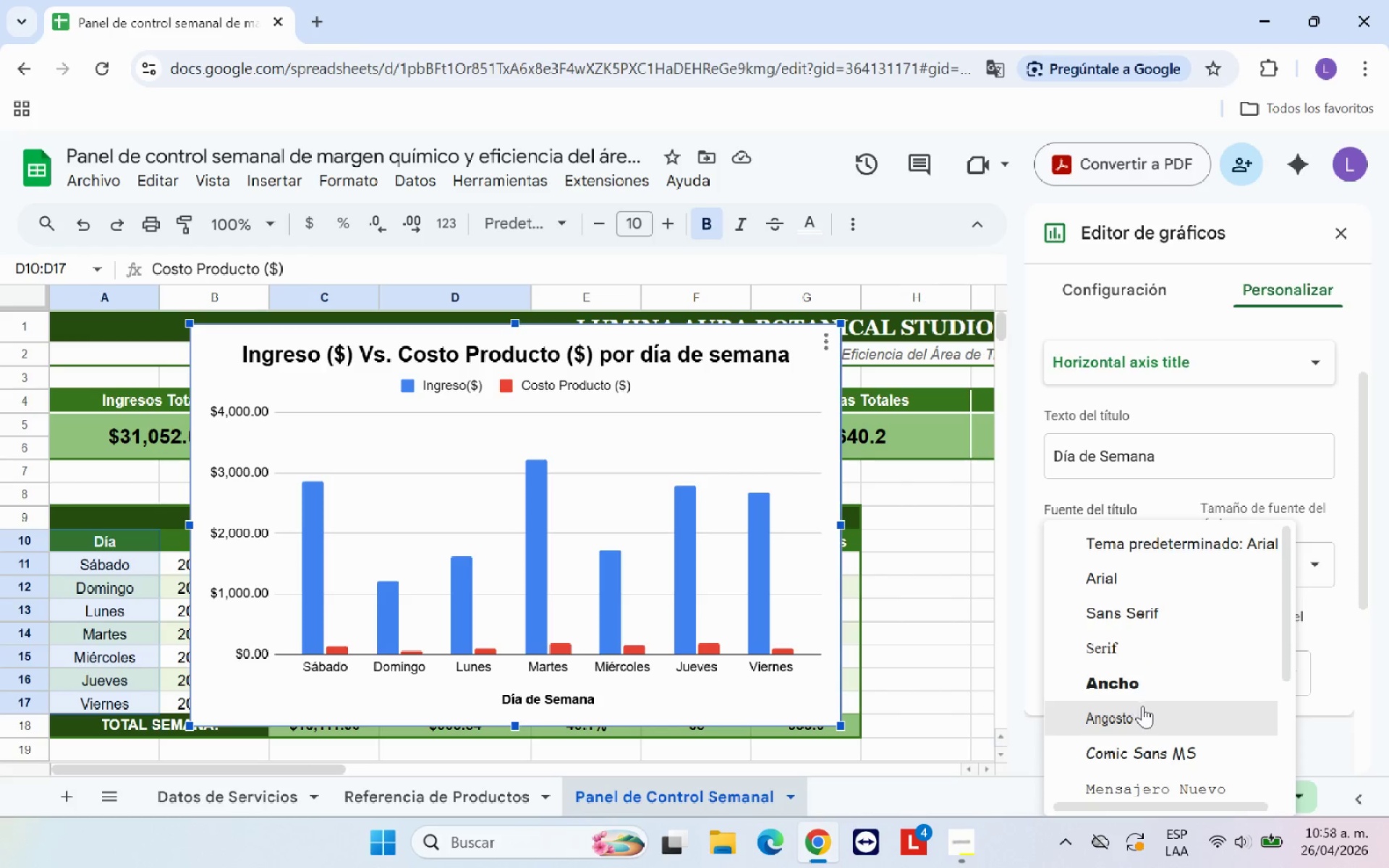 
scroll: coordinate [1160, 710], scroll_direction: down, amount: 2.0
 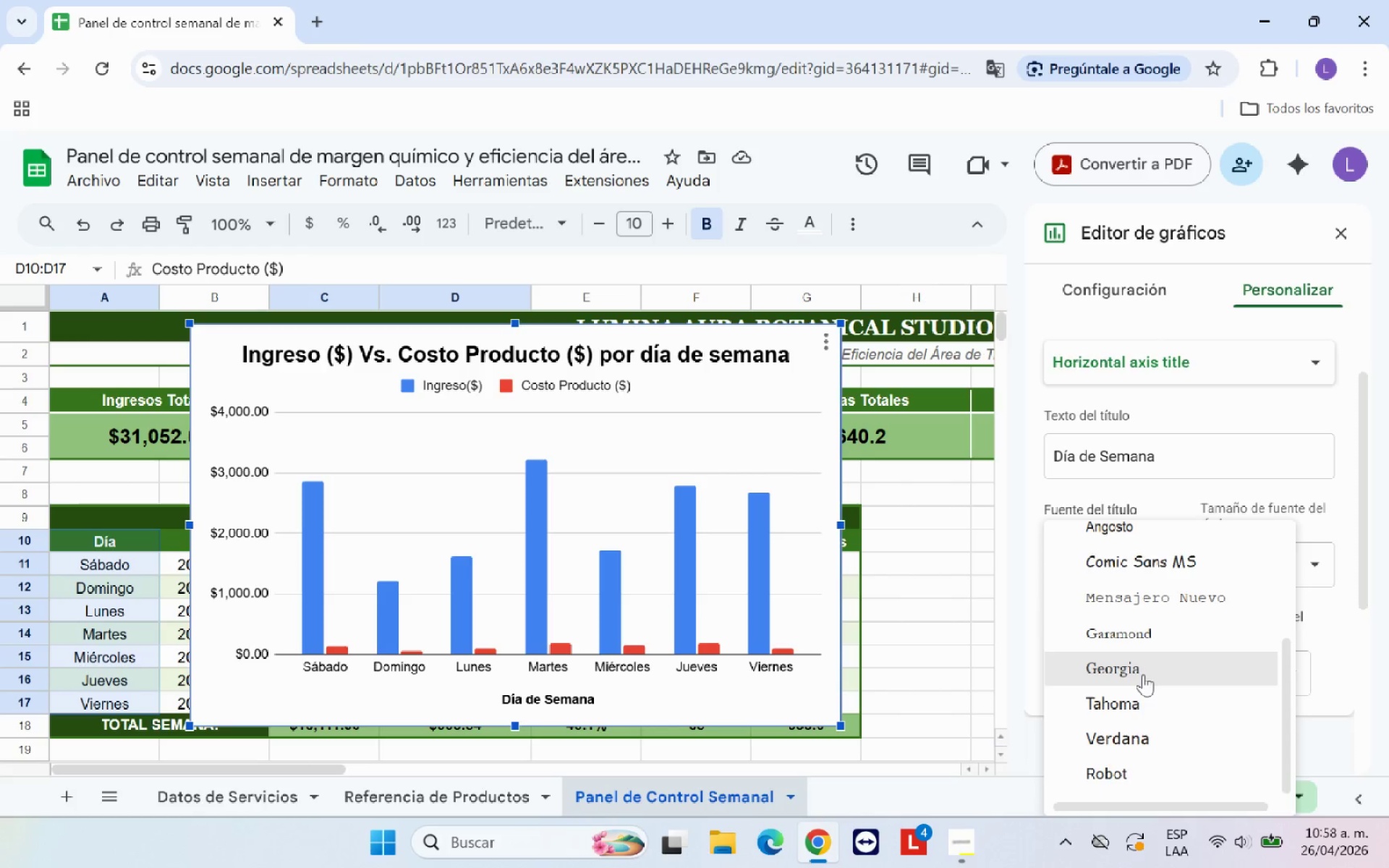 
left_click([1143, 671])
 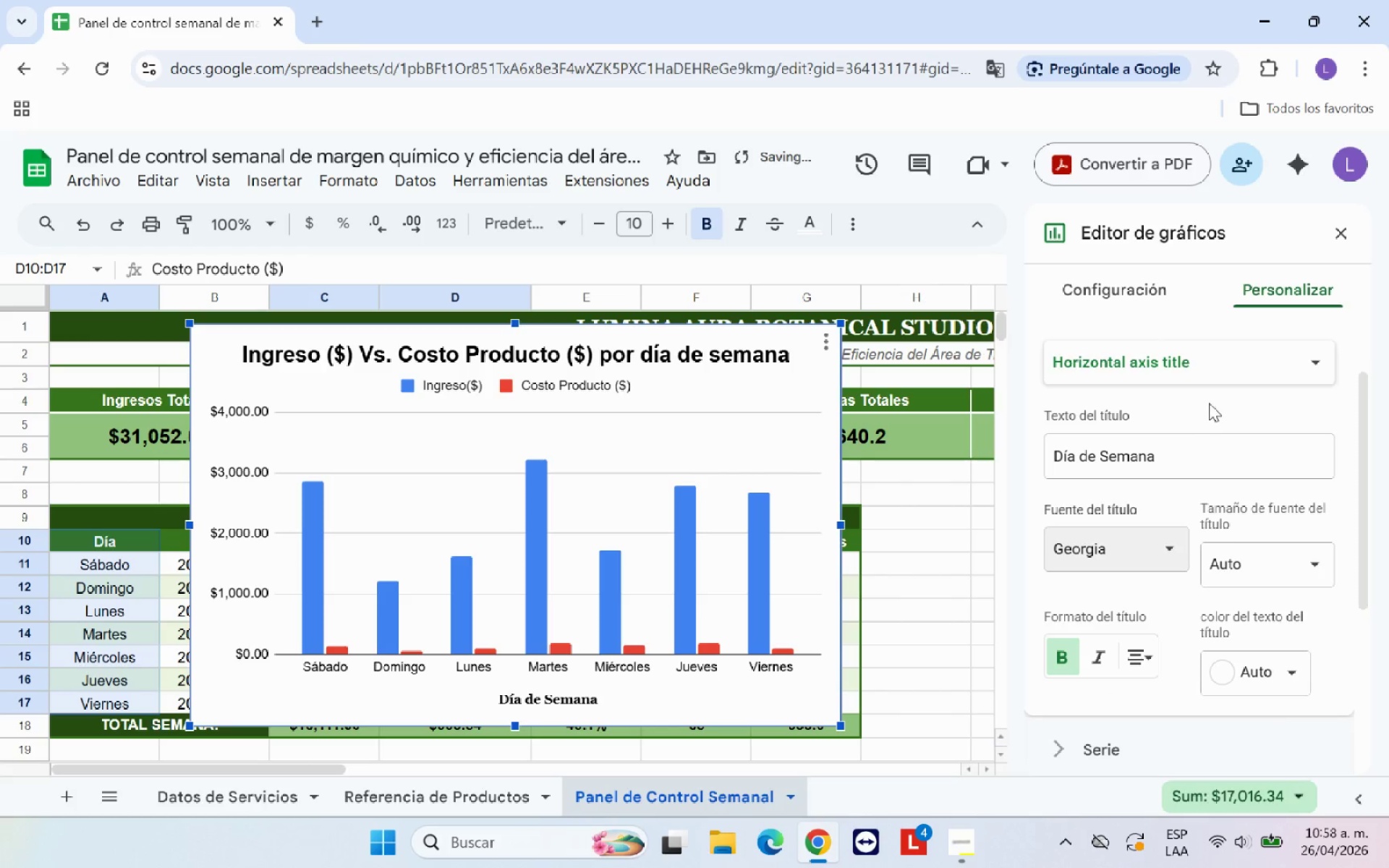 
left_click([1184, 378])
 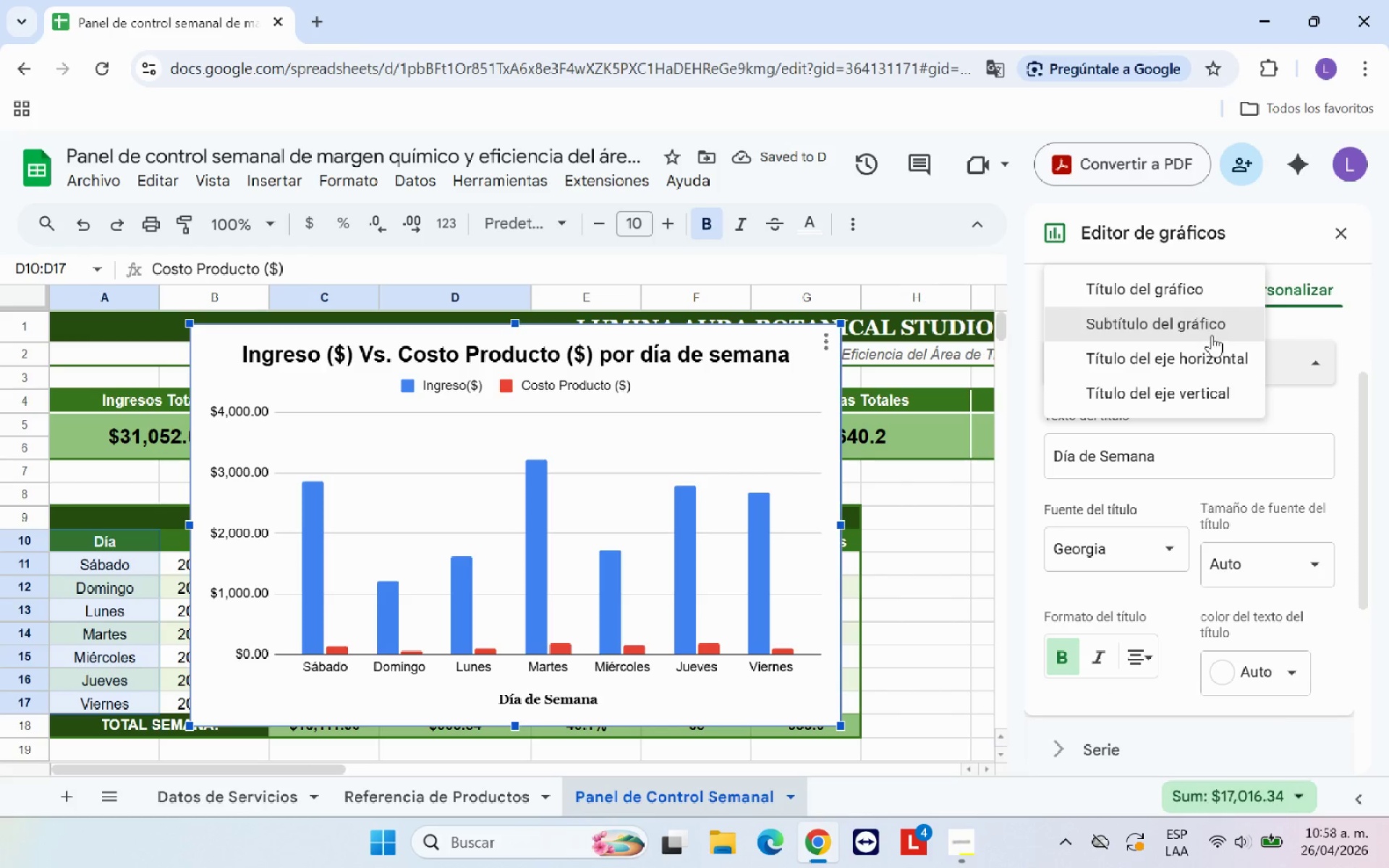 
left_click([1207, 362])
 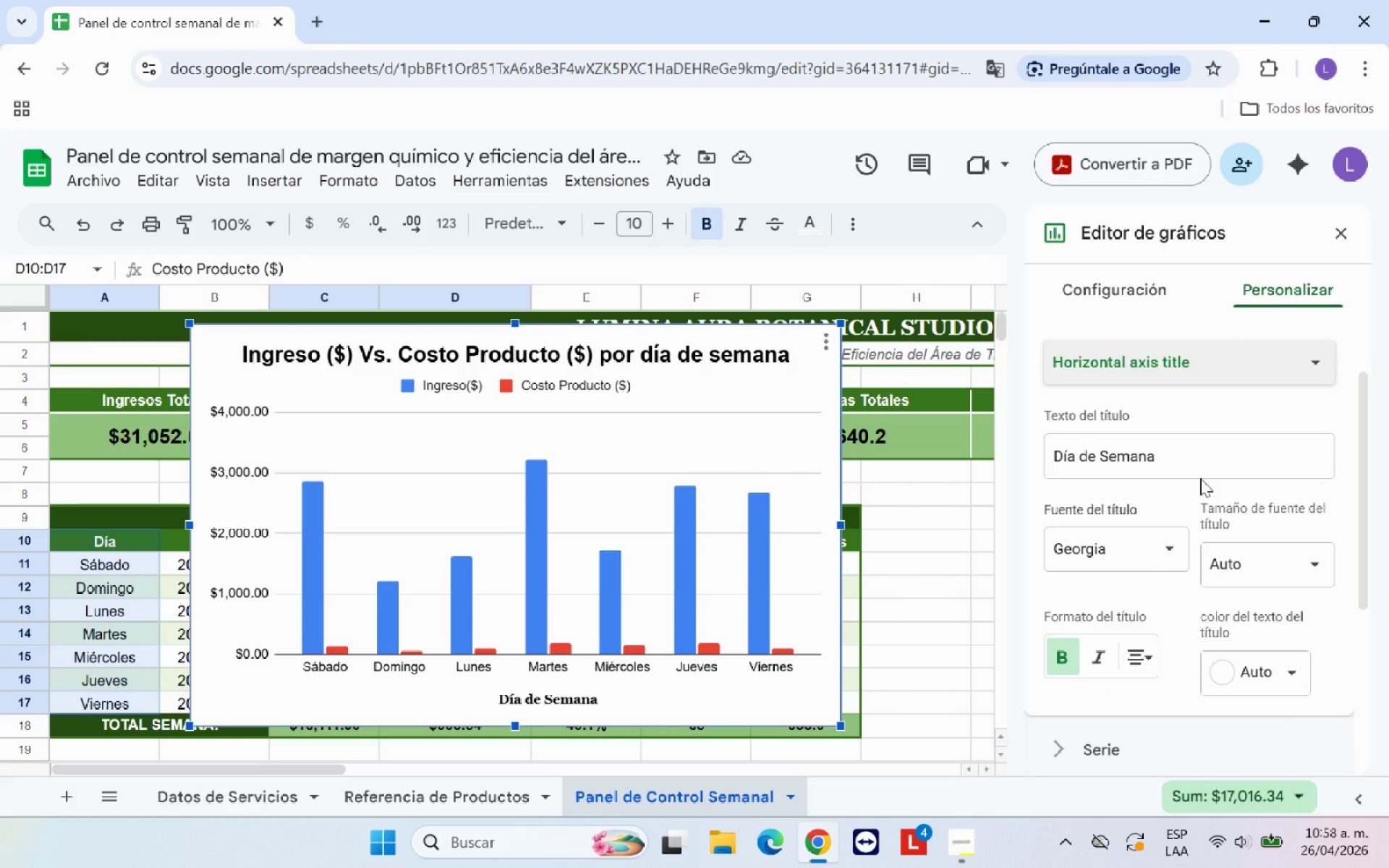 
wait(12.72)
 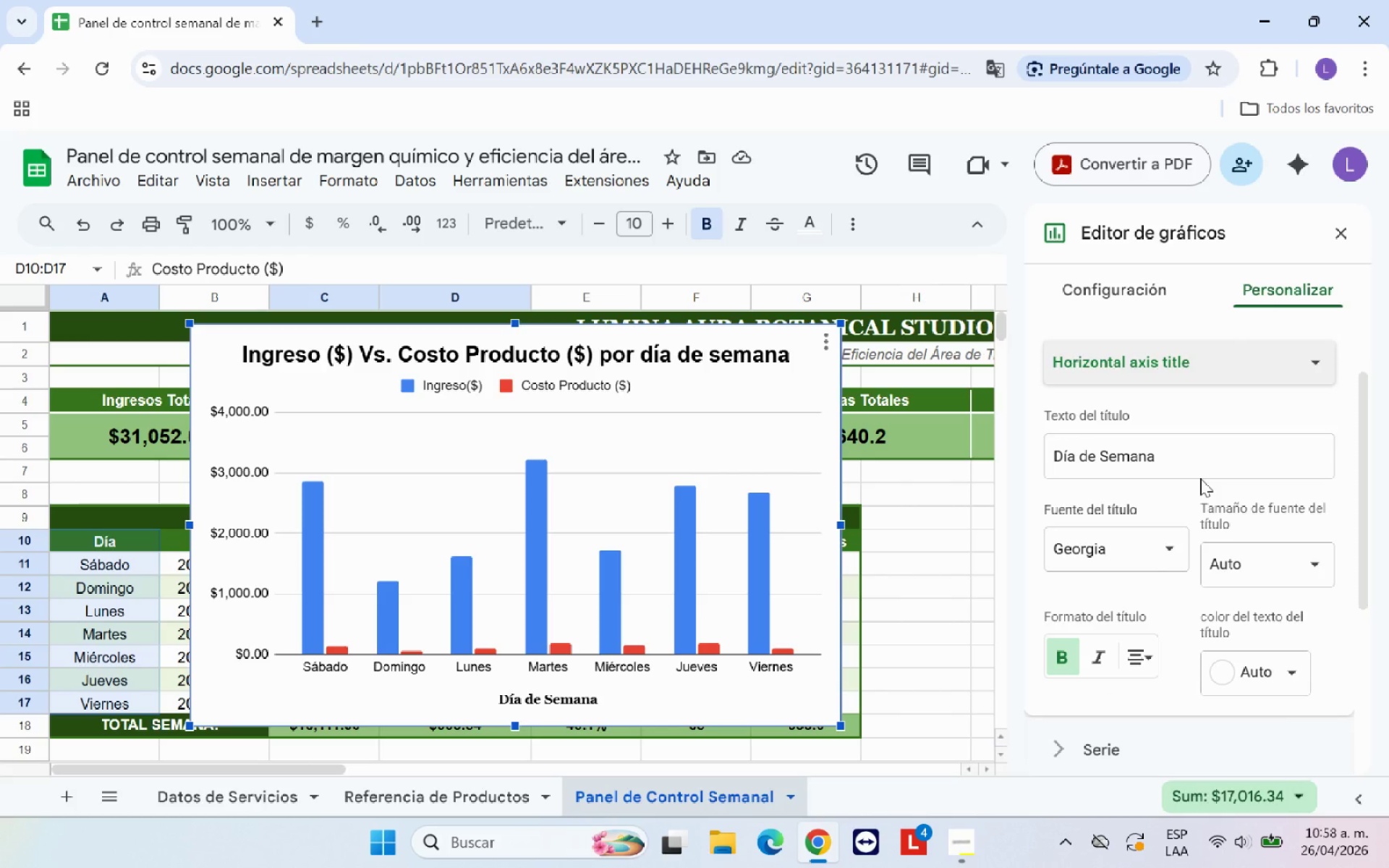 
left_click([1175, 375])
 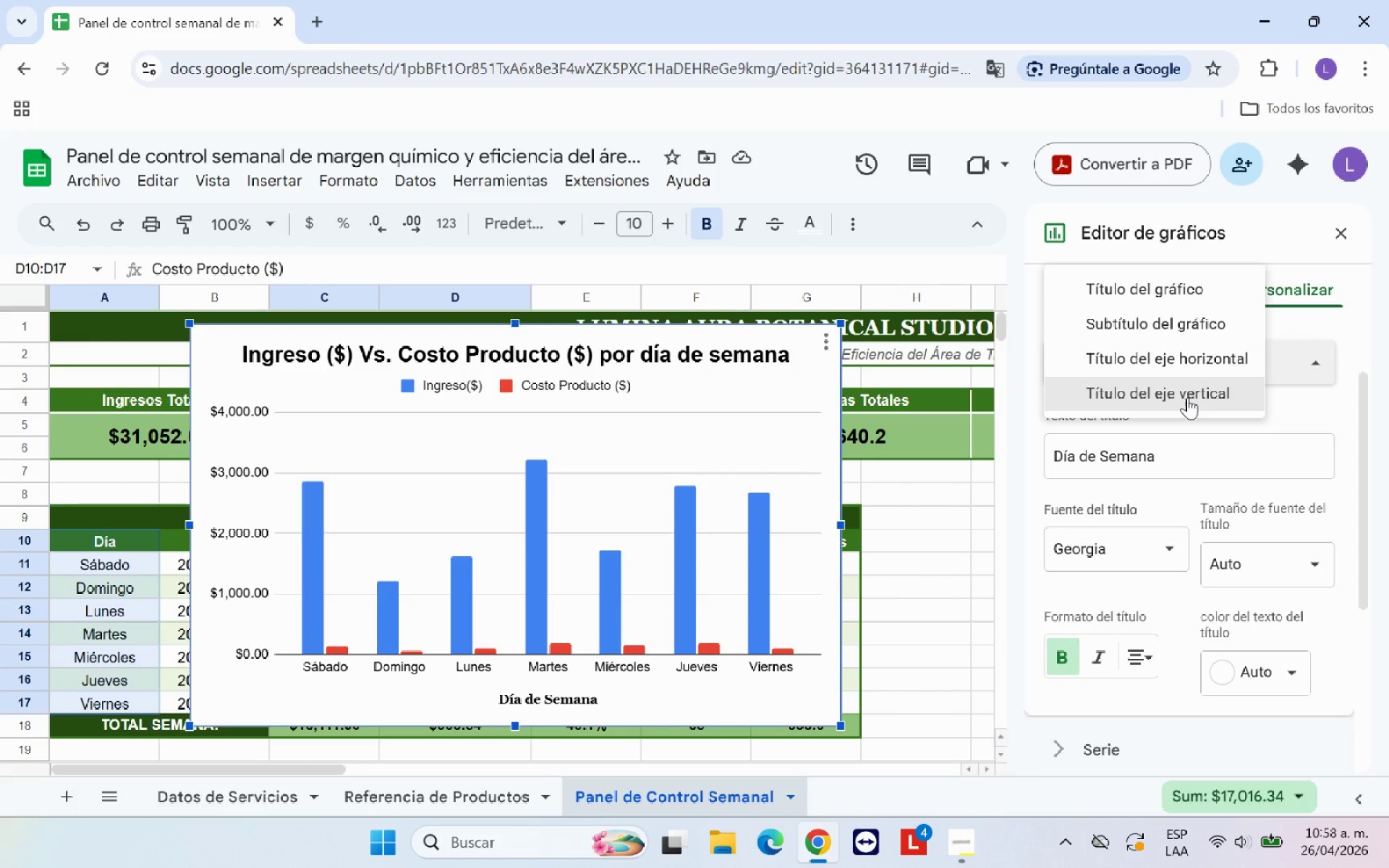 
left_click([1187, 397])
 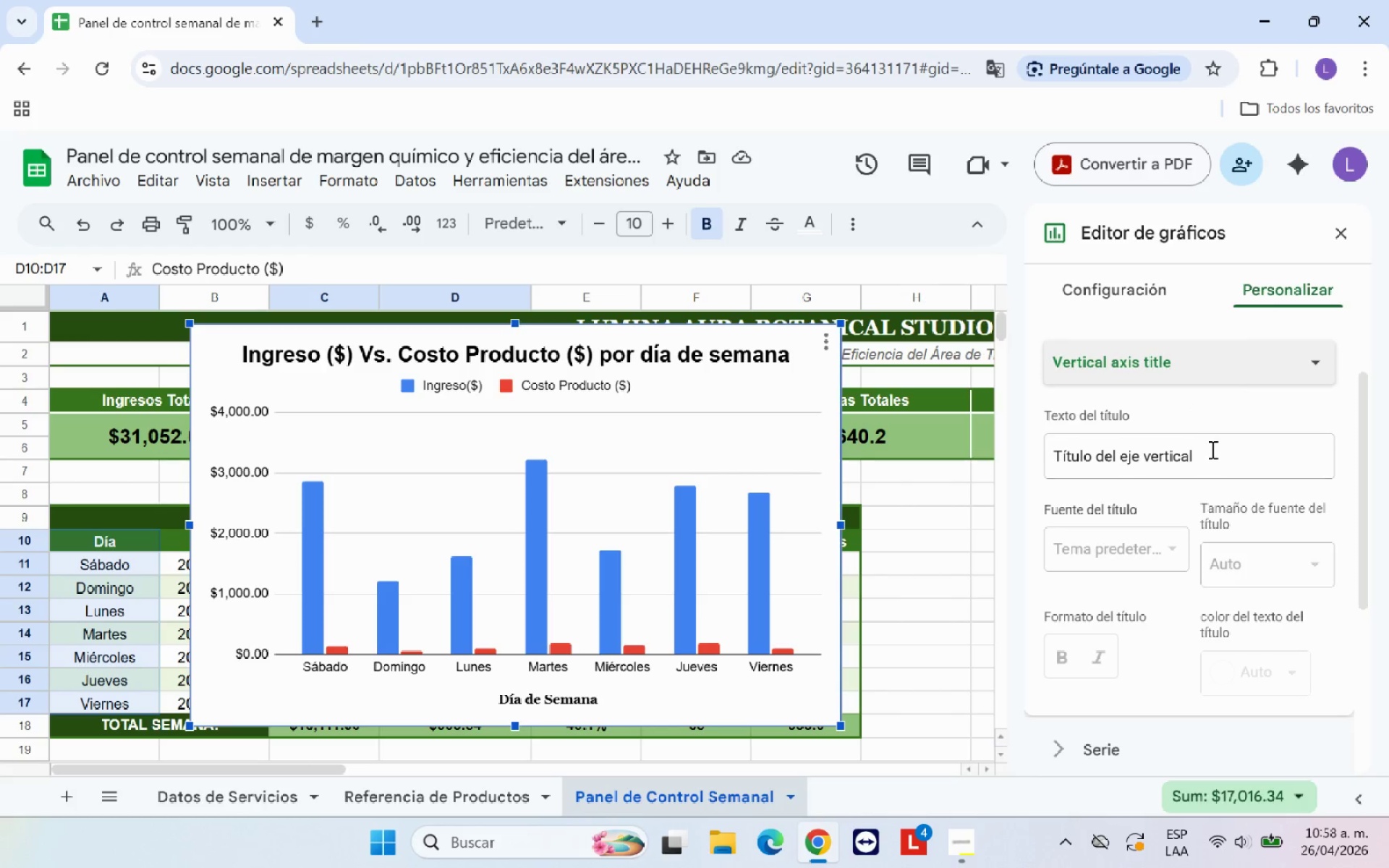 
left_click_drag(start_coordinate=[1212, 450], to_coordinate=[1086, 450])
 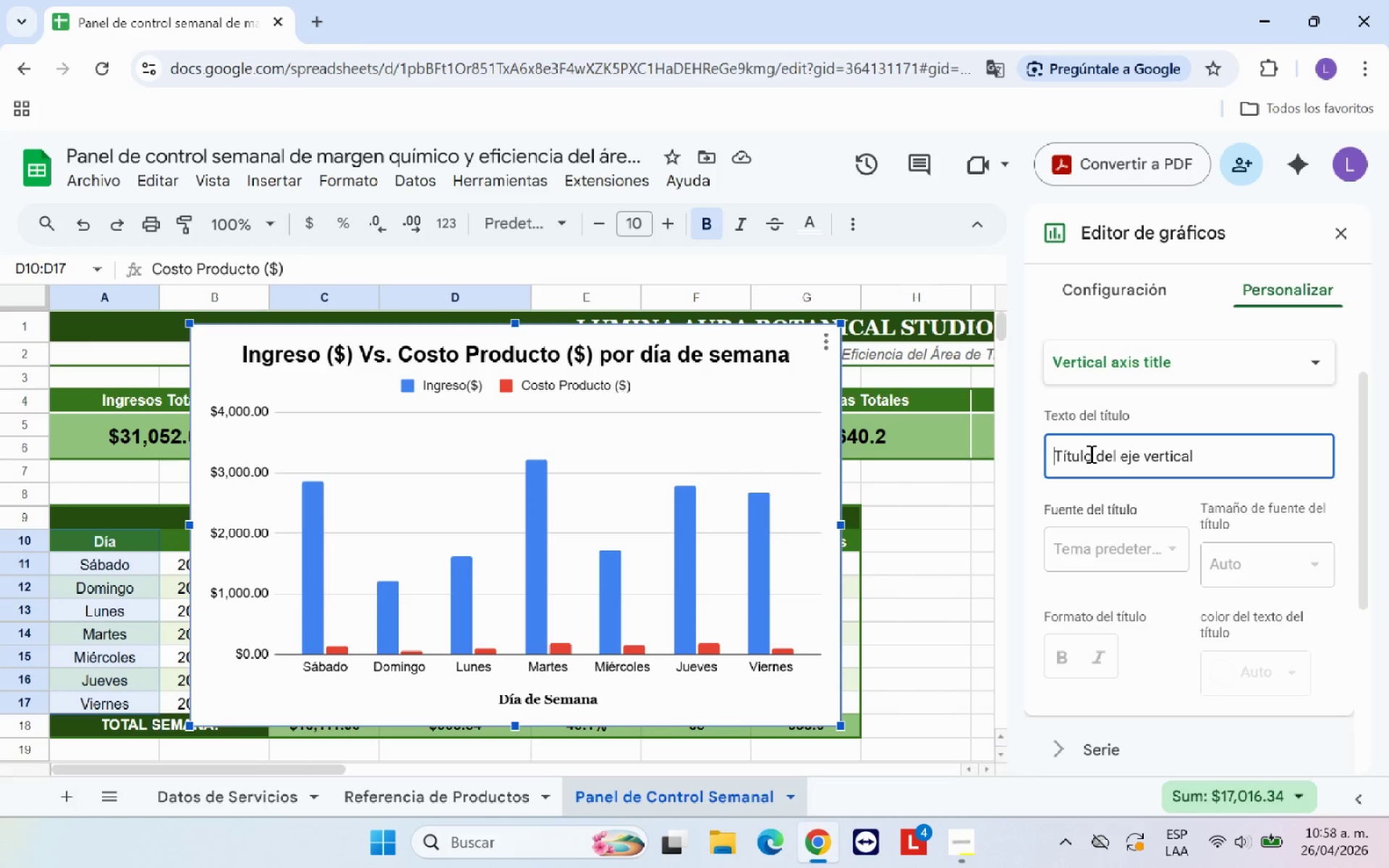 
type(*$()
 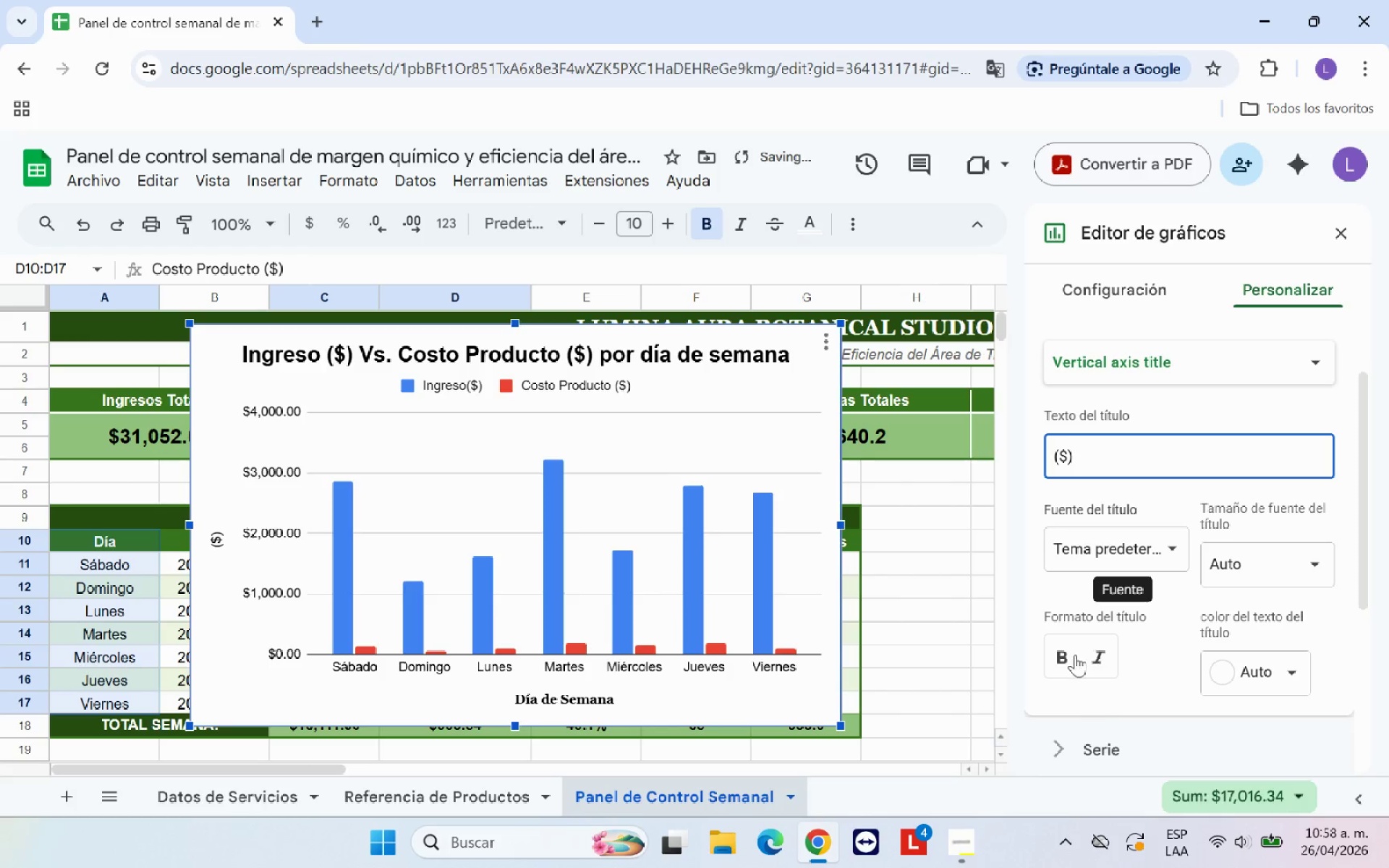 
mouse_move([1079, 454])
 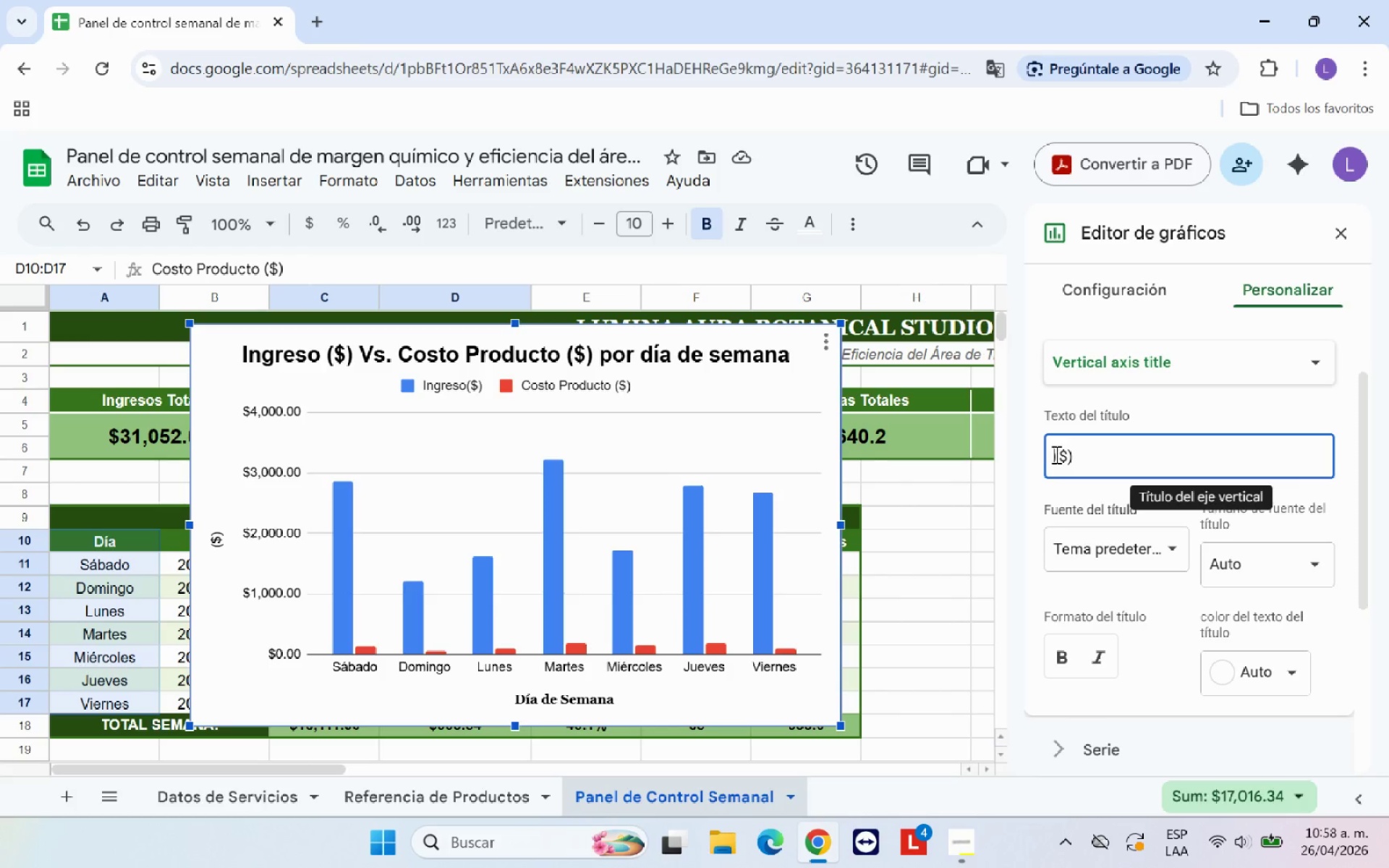 
left_click([1055, 454])
 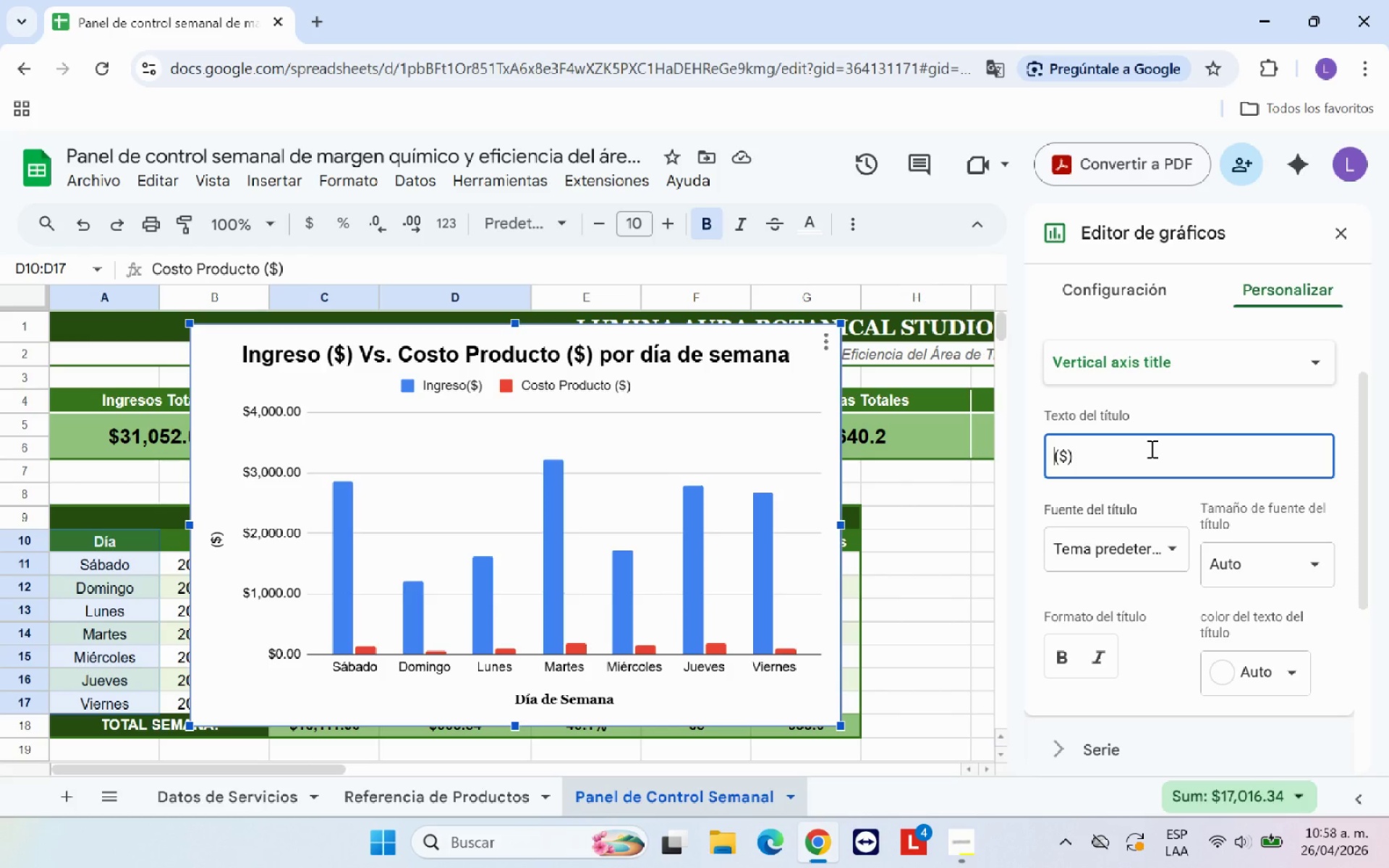 
type(Ingresos)
key(Backspace)
 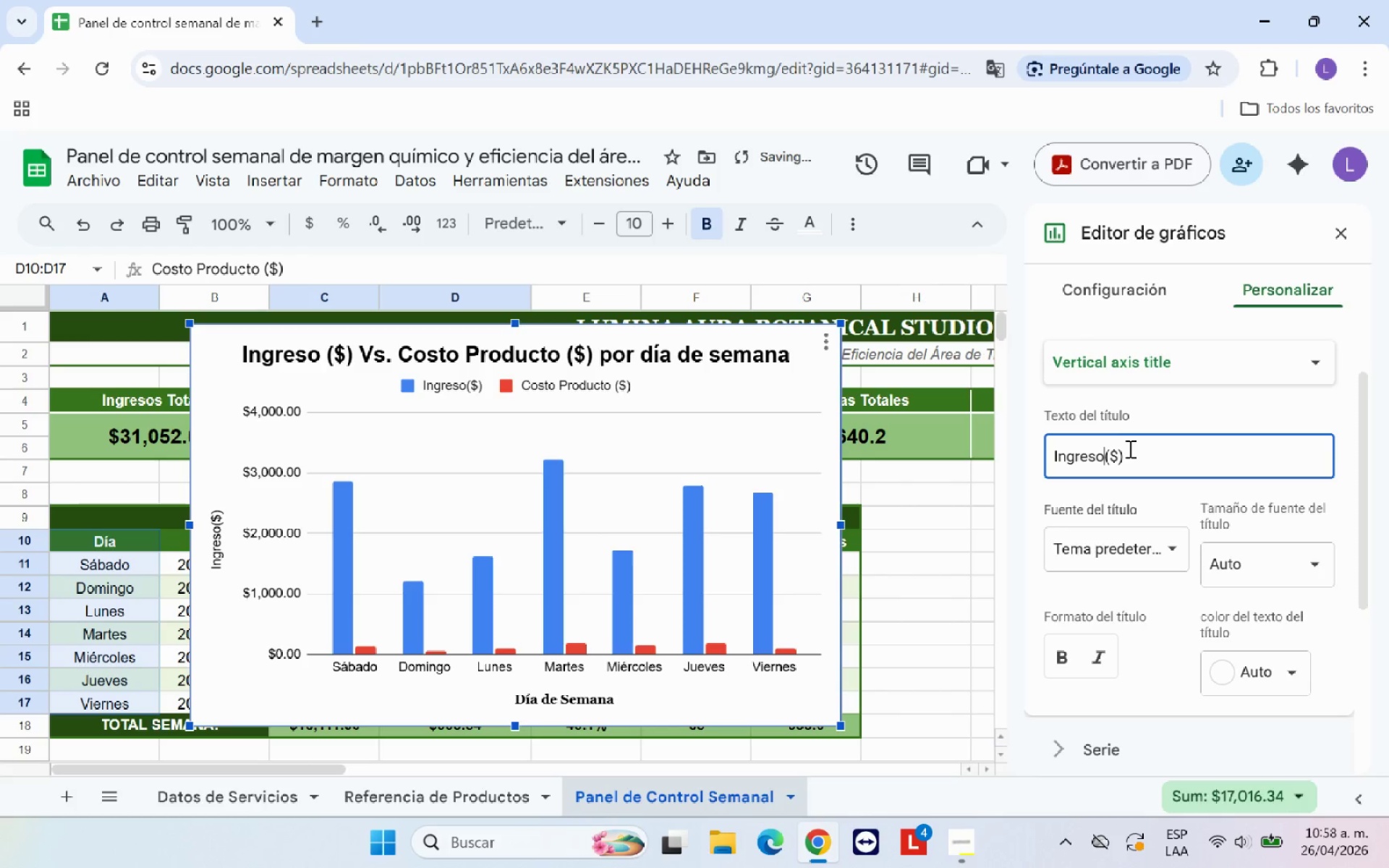 
left_click([1129, 450])
 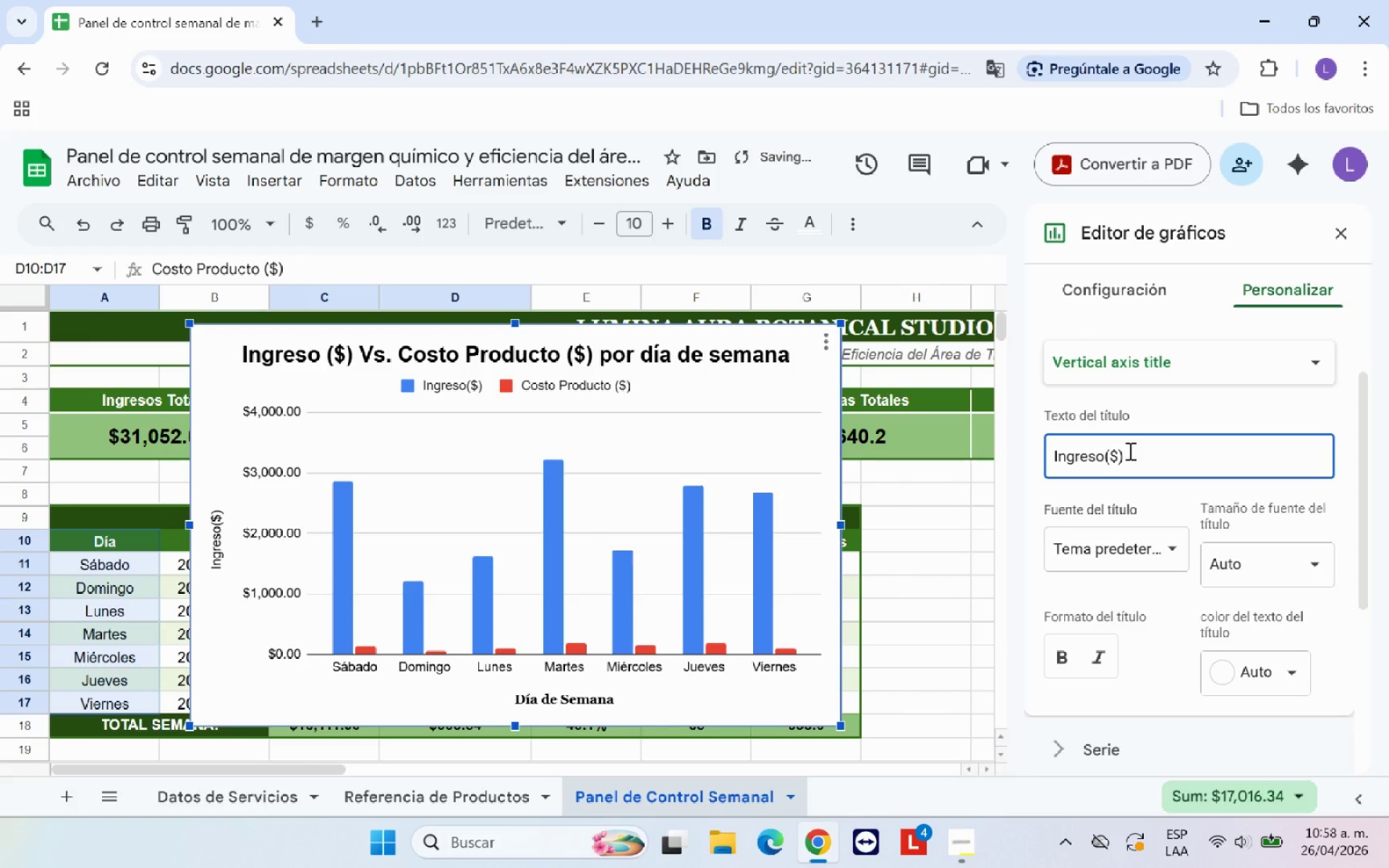 
type(v)
key(Backspace)
key(Backspace)
type(Valor*$()
 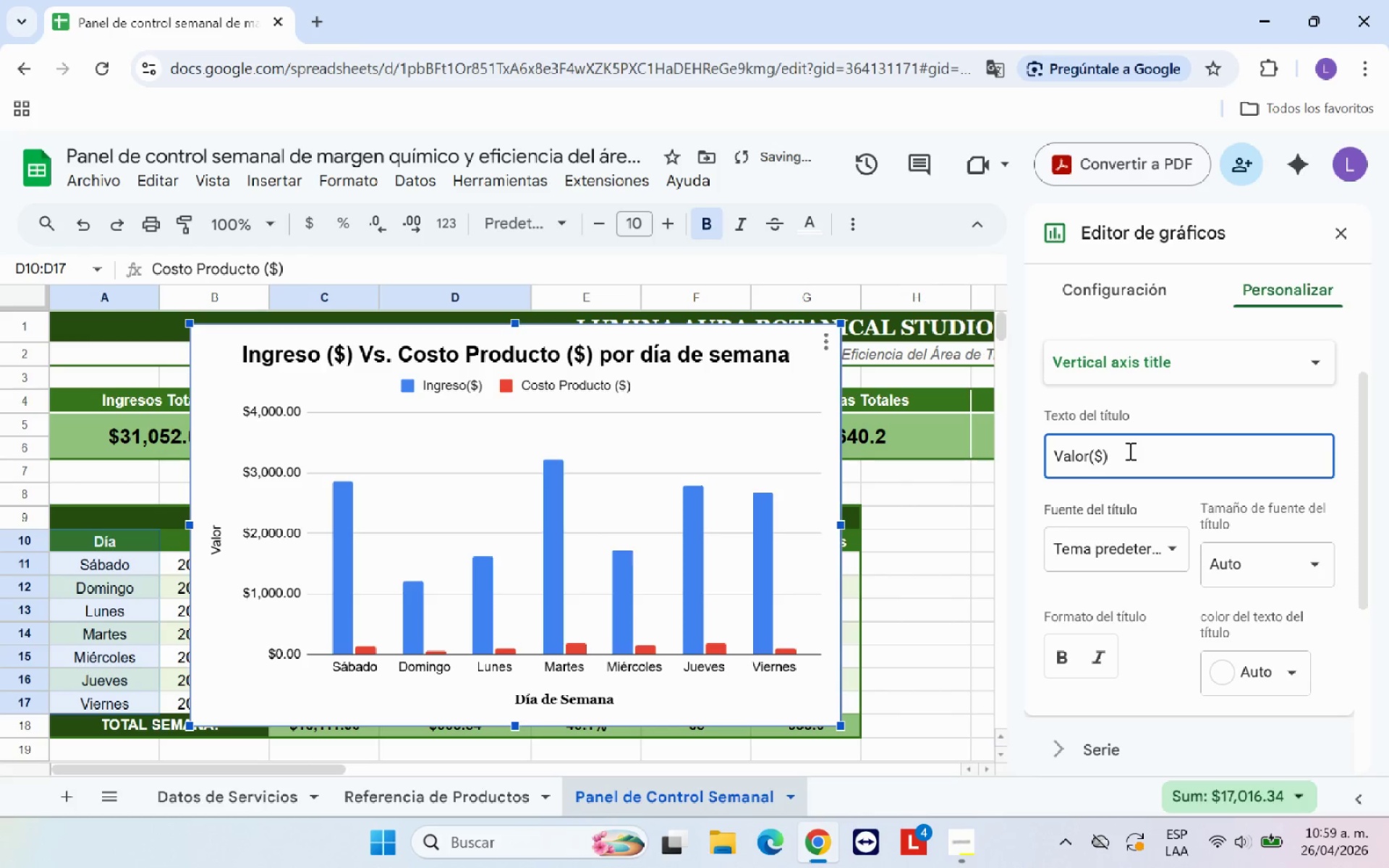 
left_click([1114, 454])
 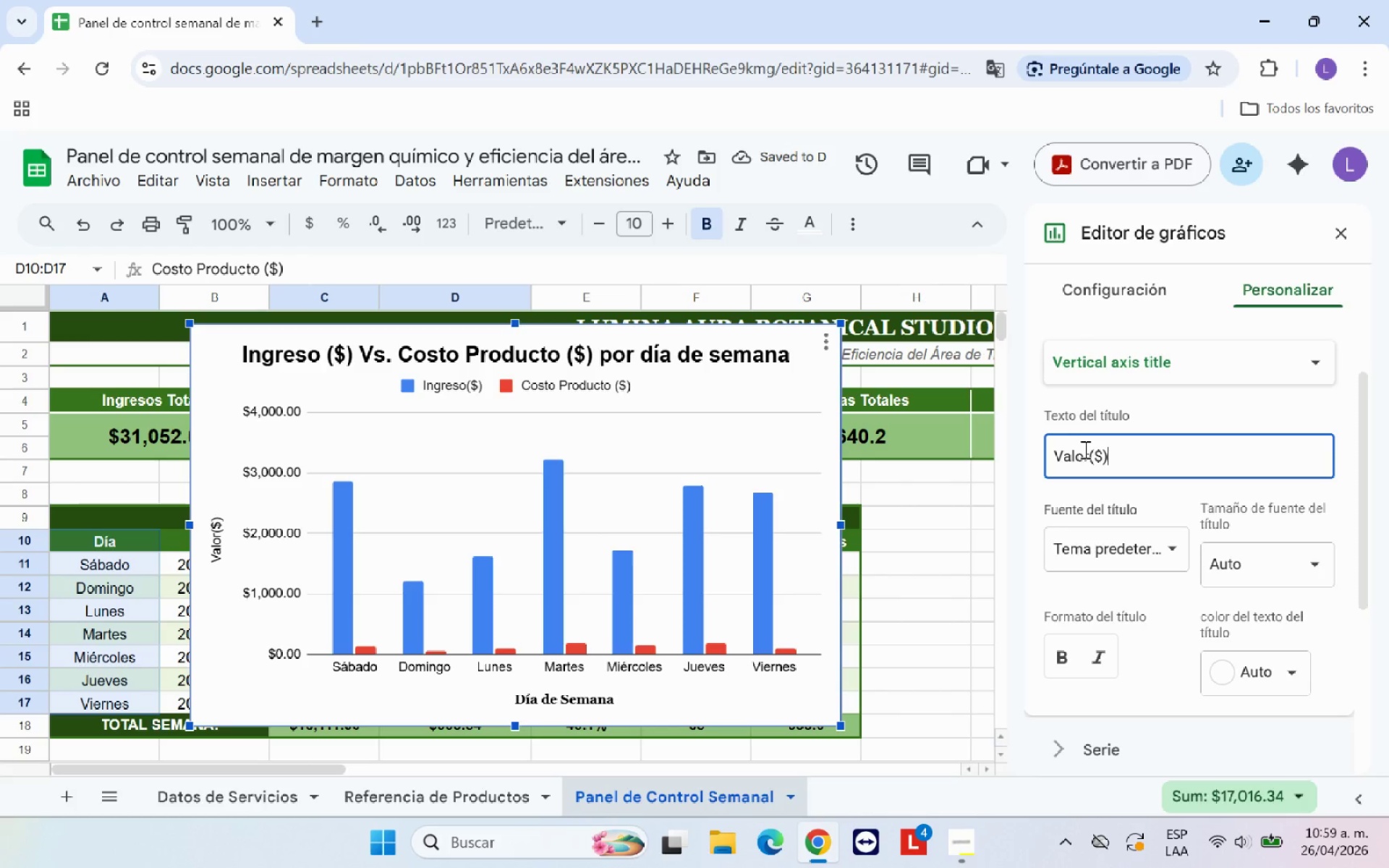 
left_click([1089, 452])
 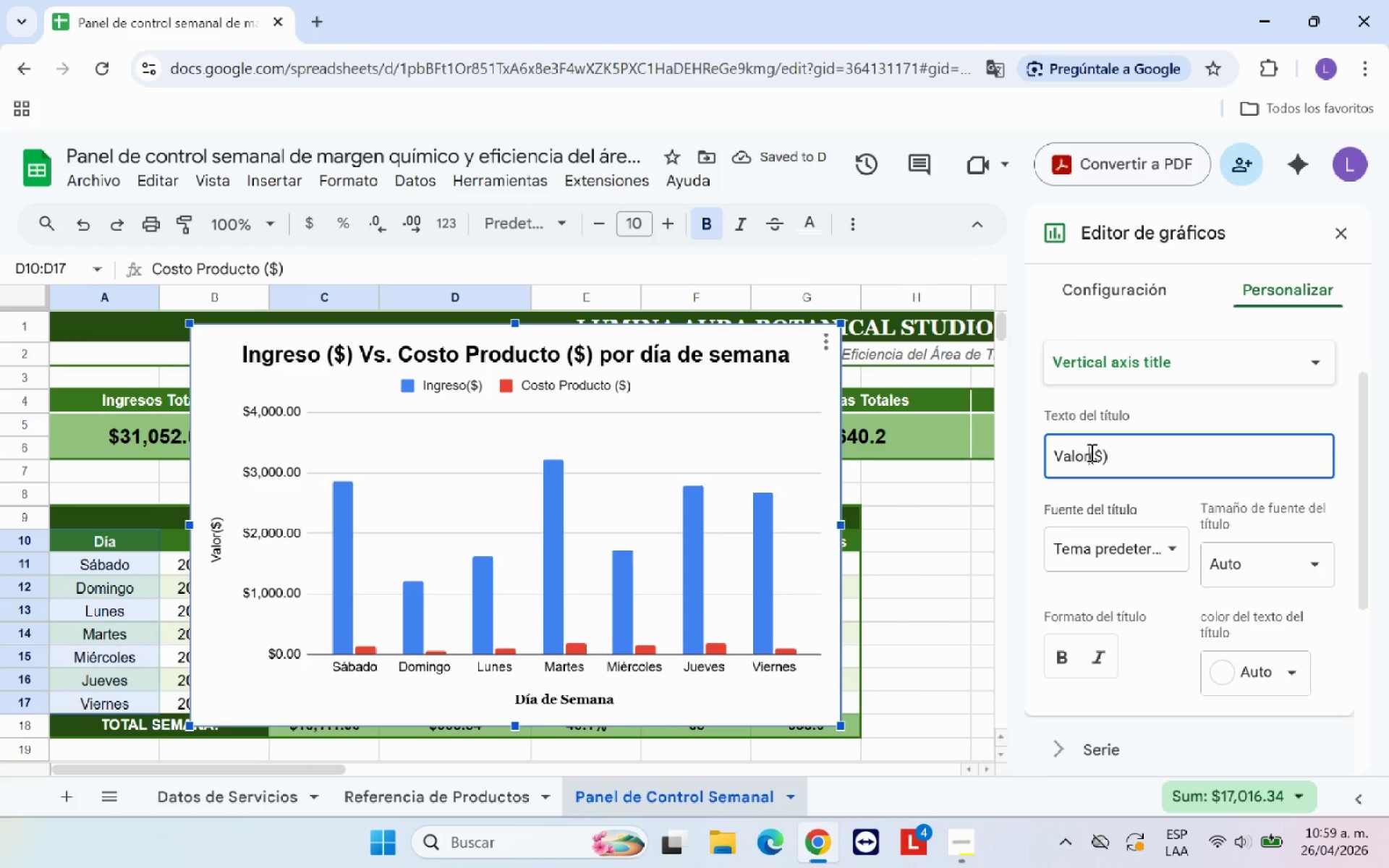 
key(Space)
 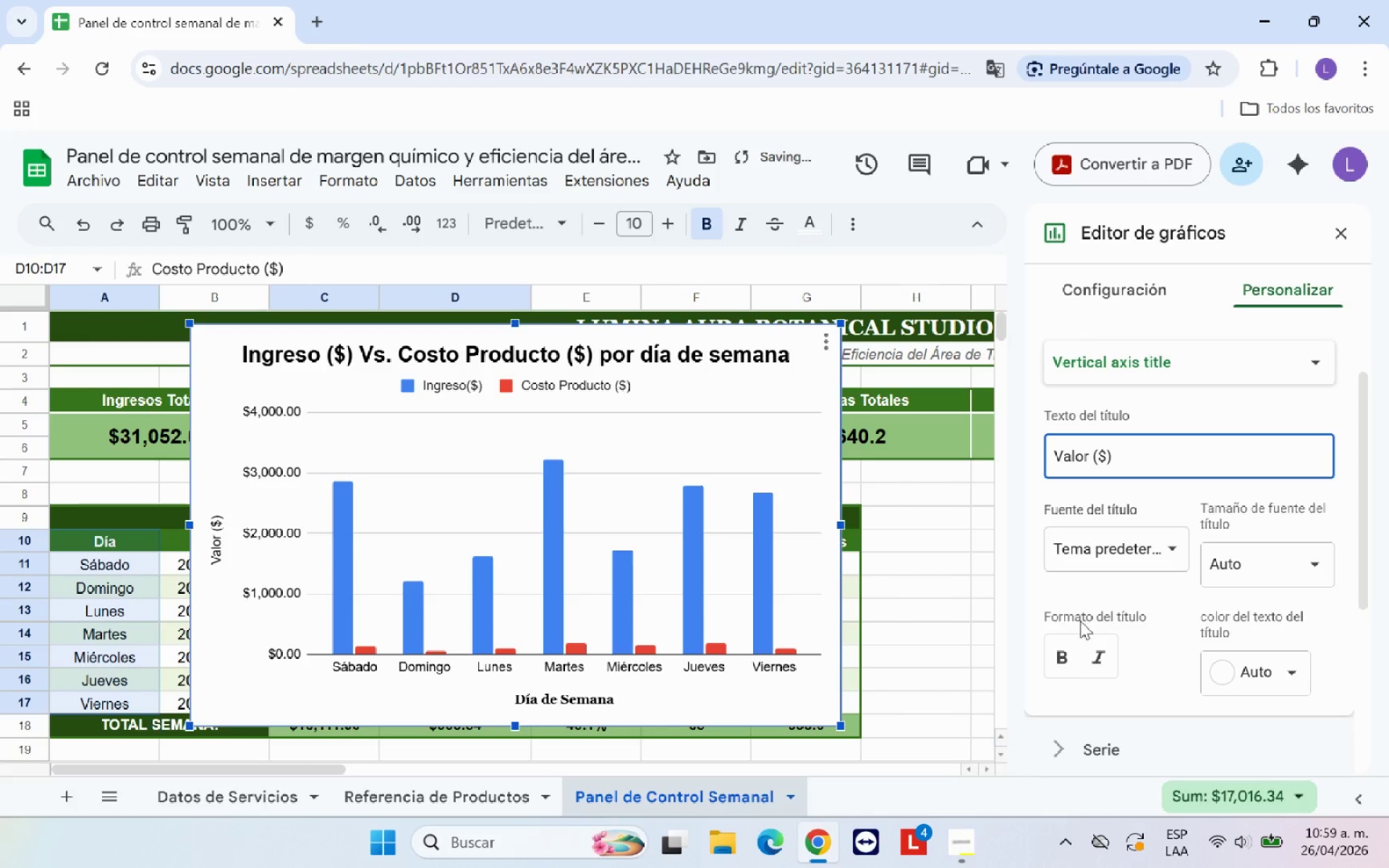 
left_click([1069, 650])
 